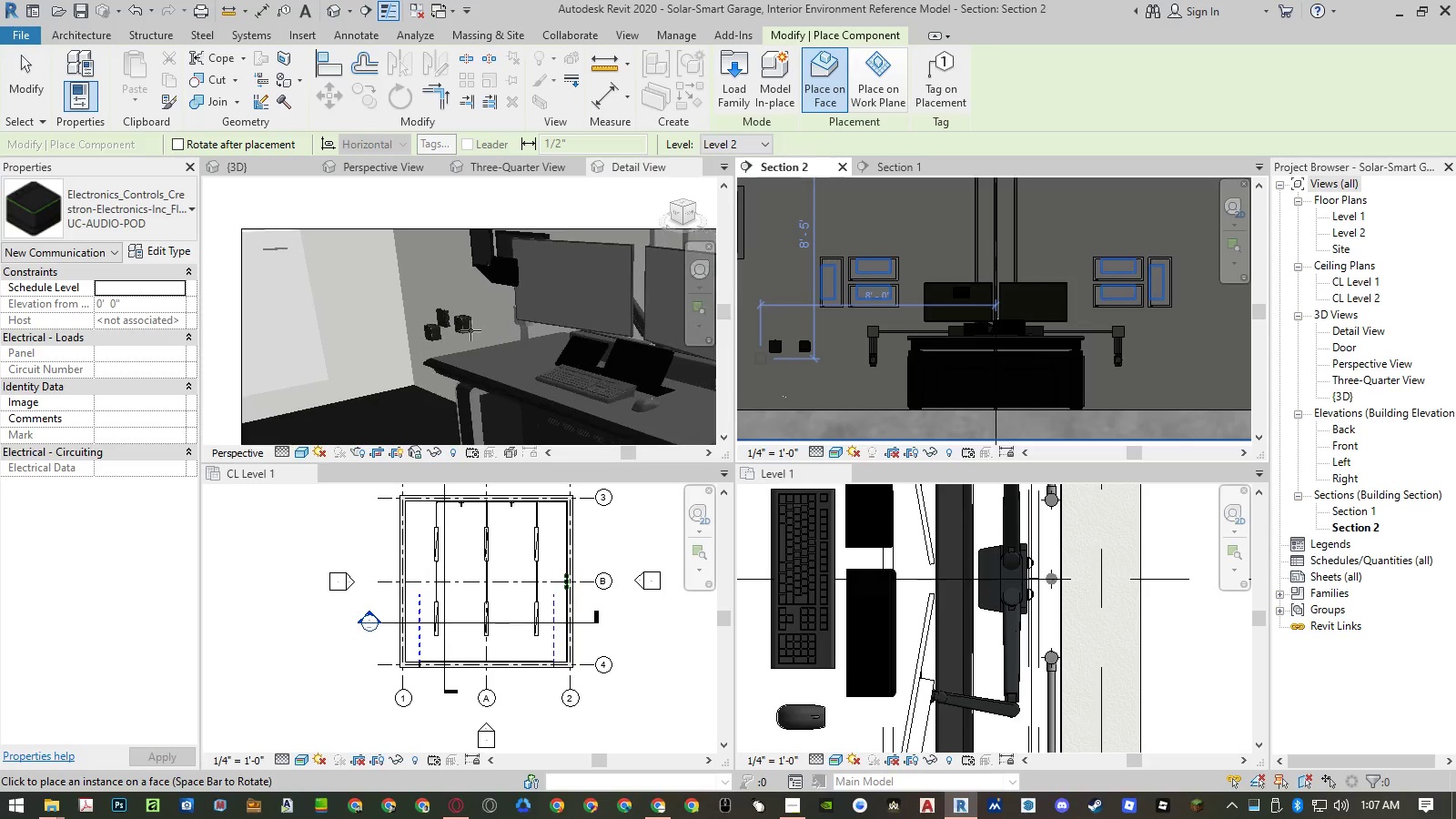 
left_click([436, 311])
 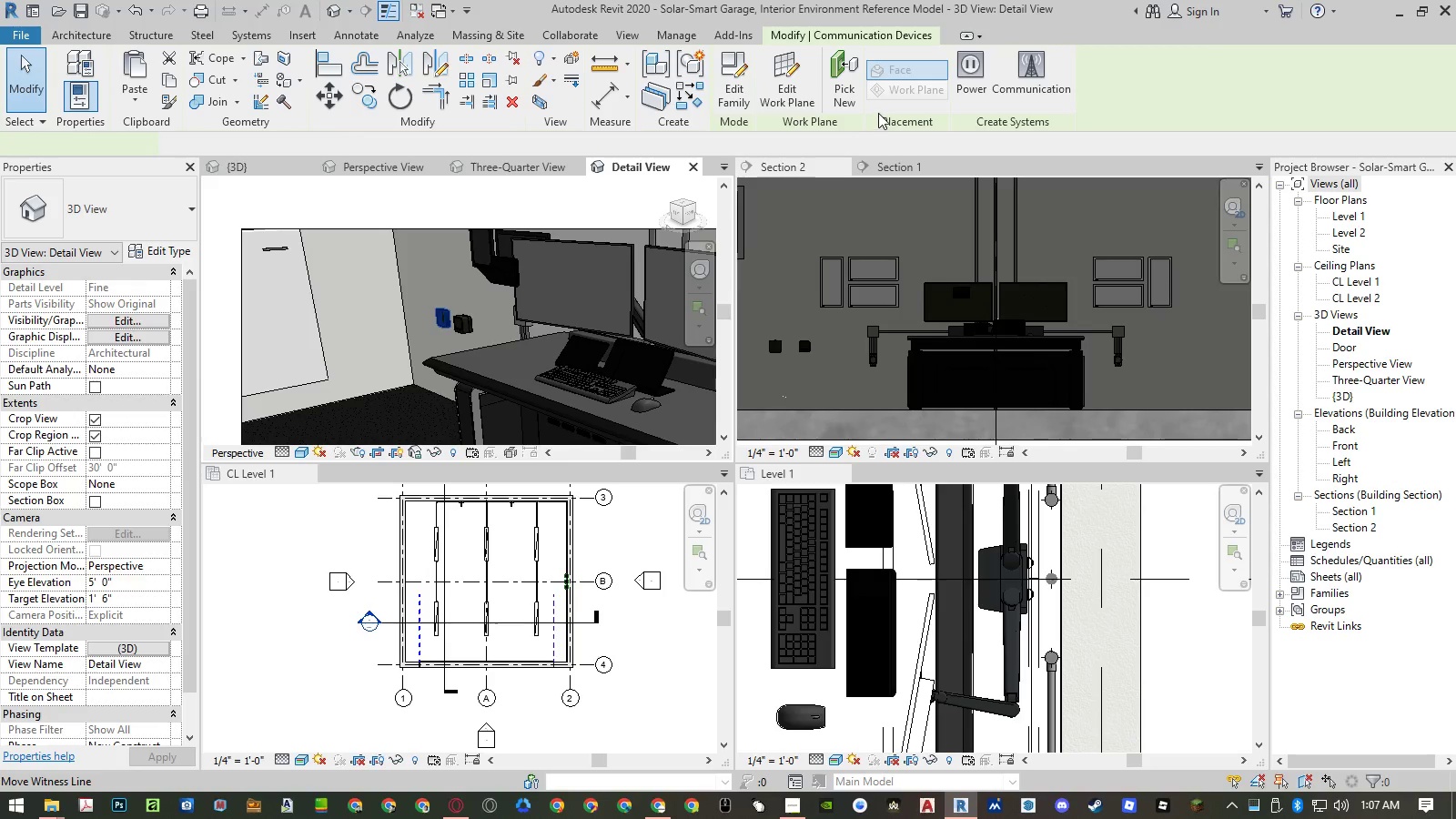 
left_click([843, 77])
 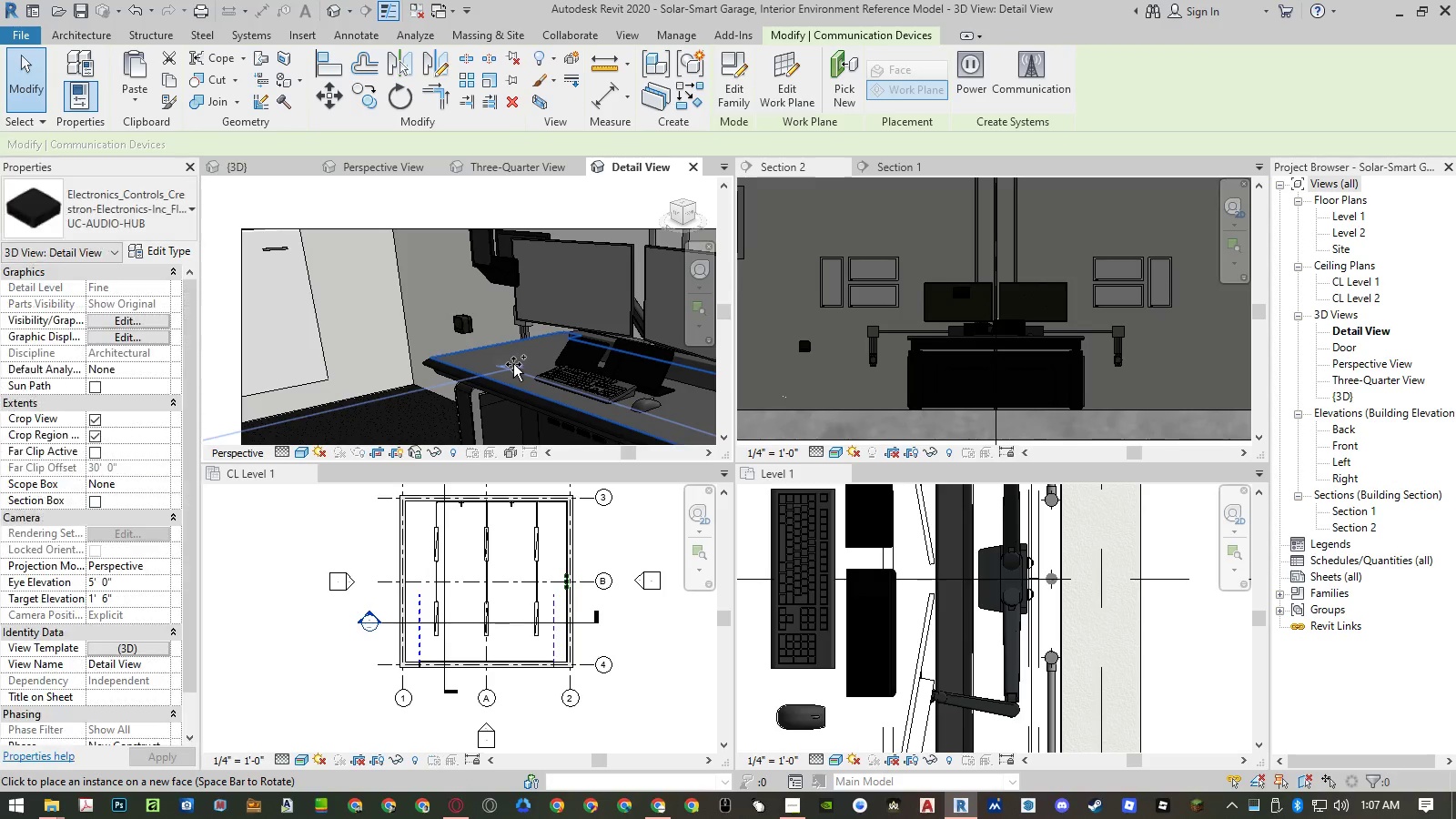 
left_click([515, 365])
 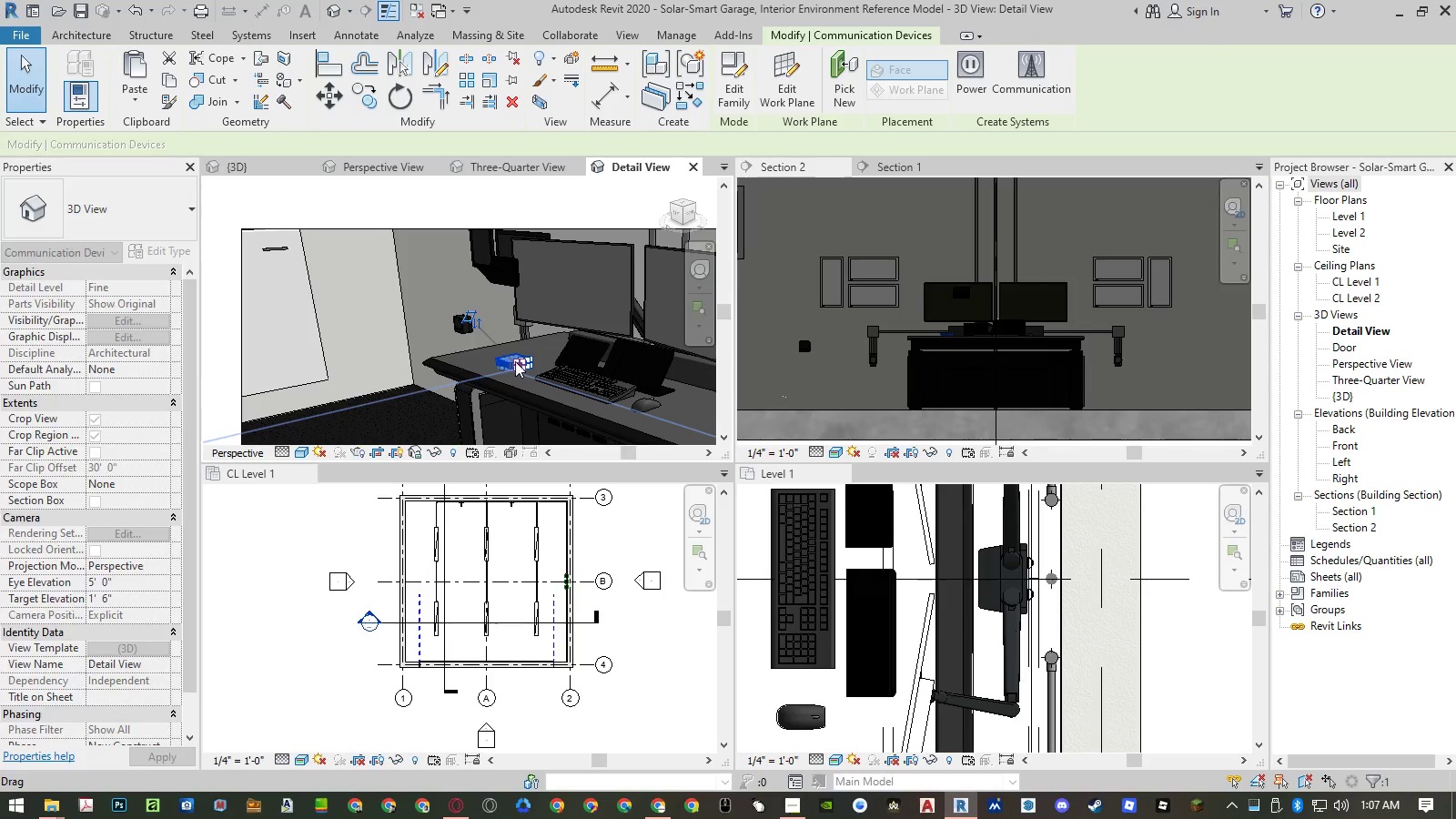 
key(Escape)
 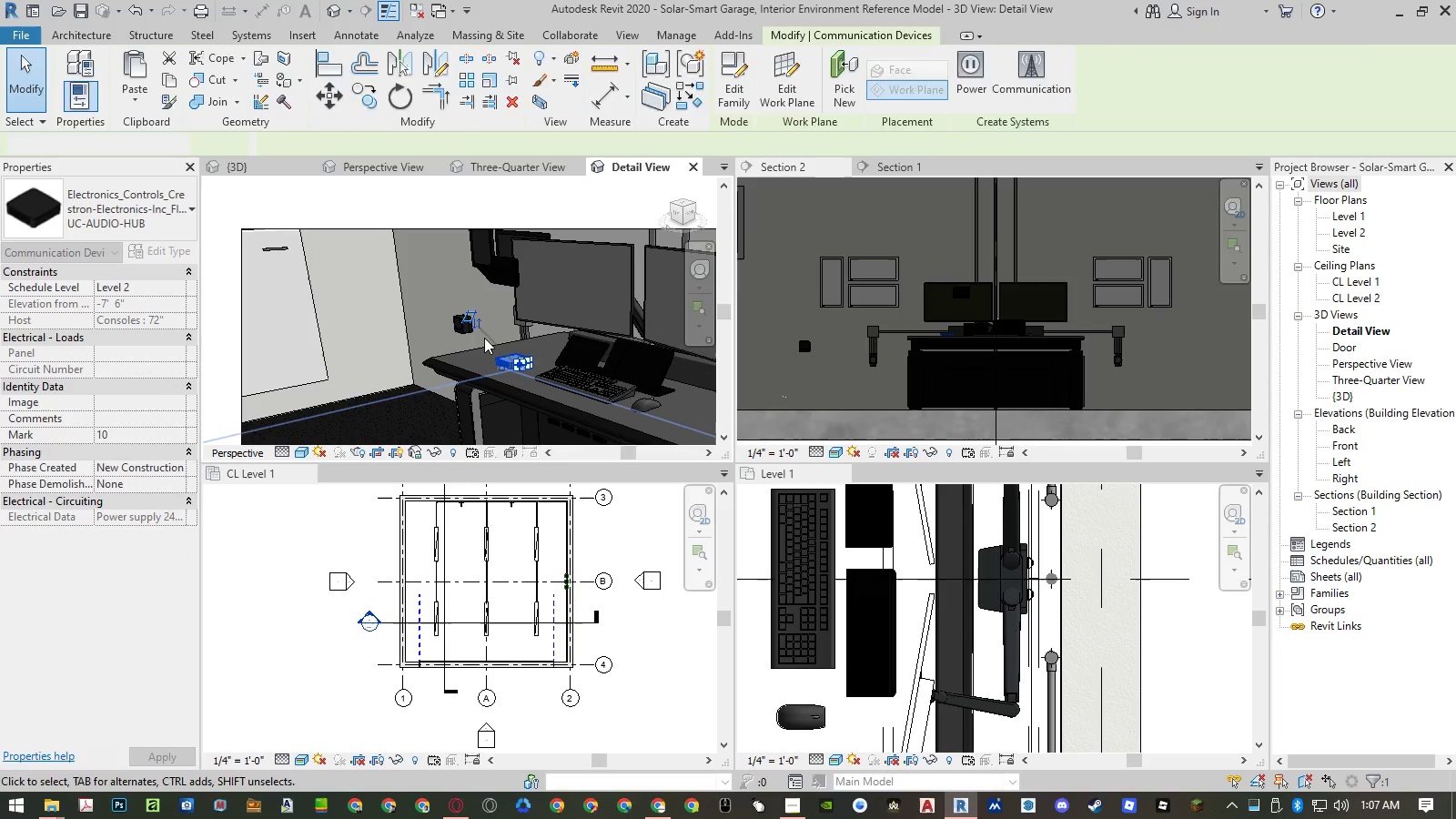 
key(Escape)
 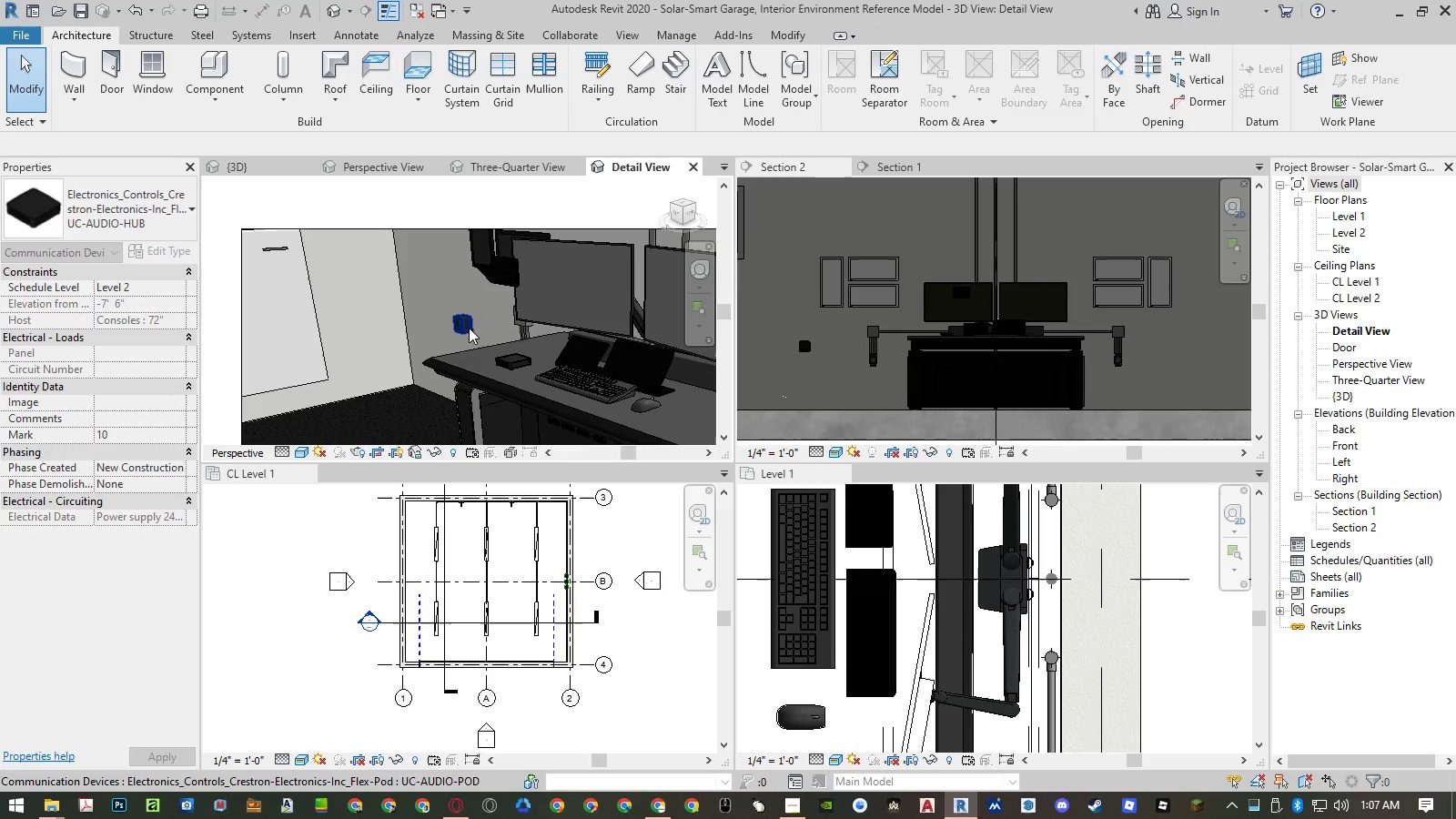 
left_click([465, 326])
 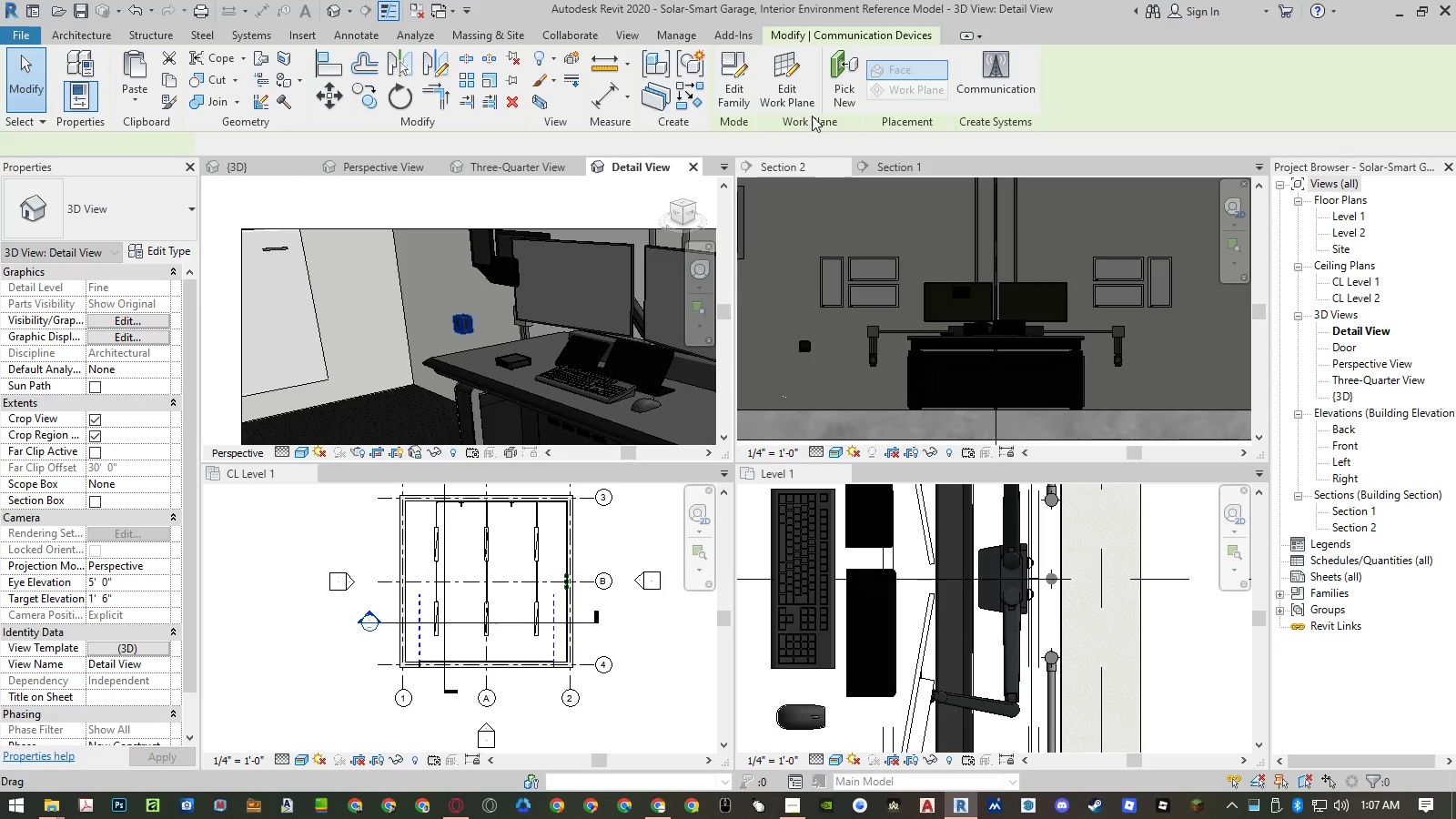 
left_click([829, 82])
 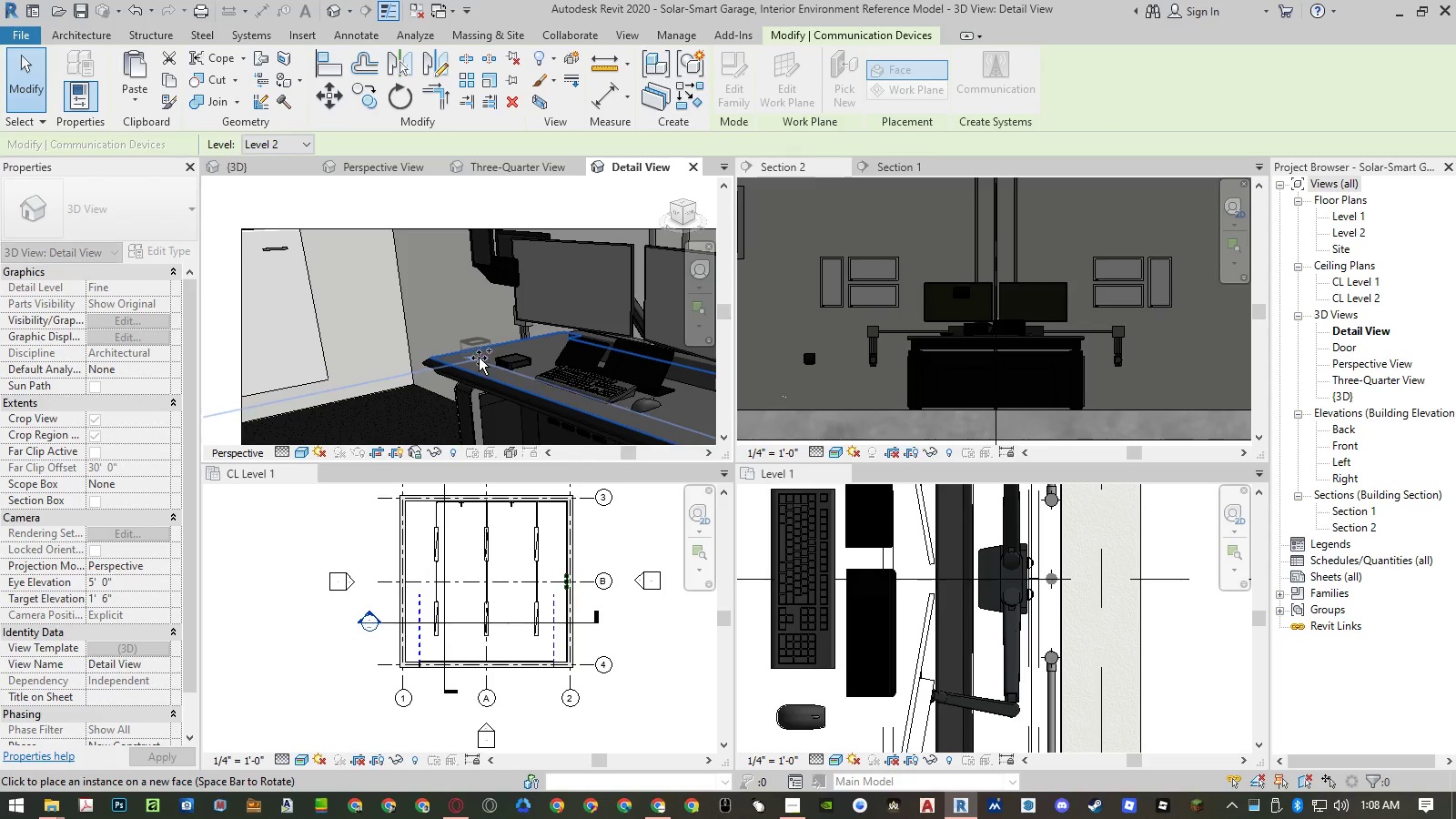 
left_click([479, 360])
 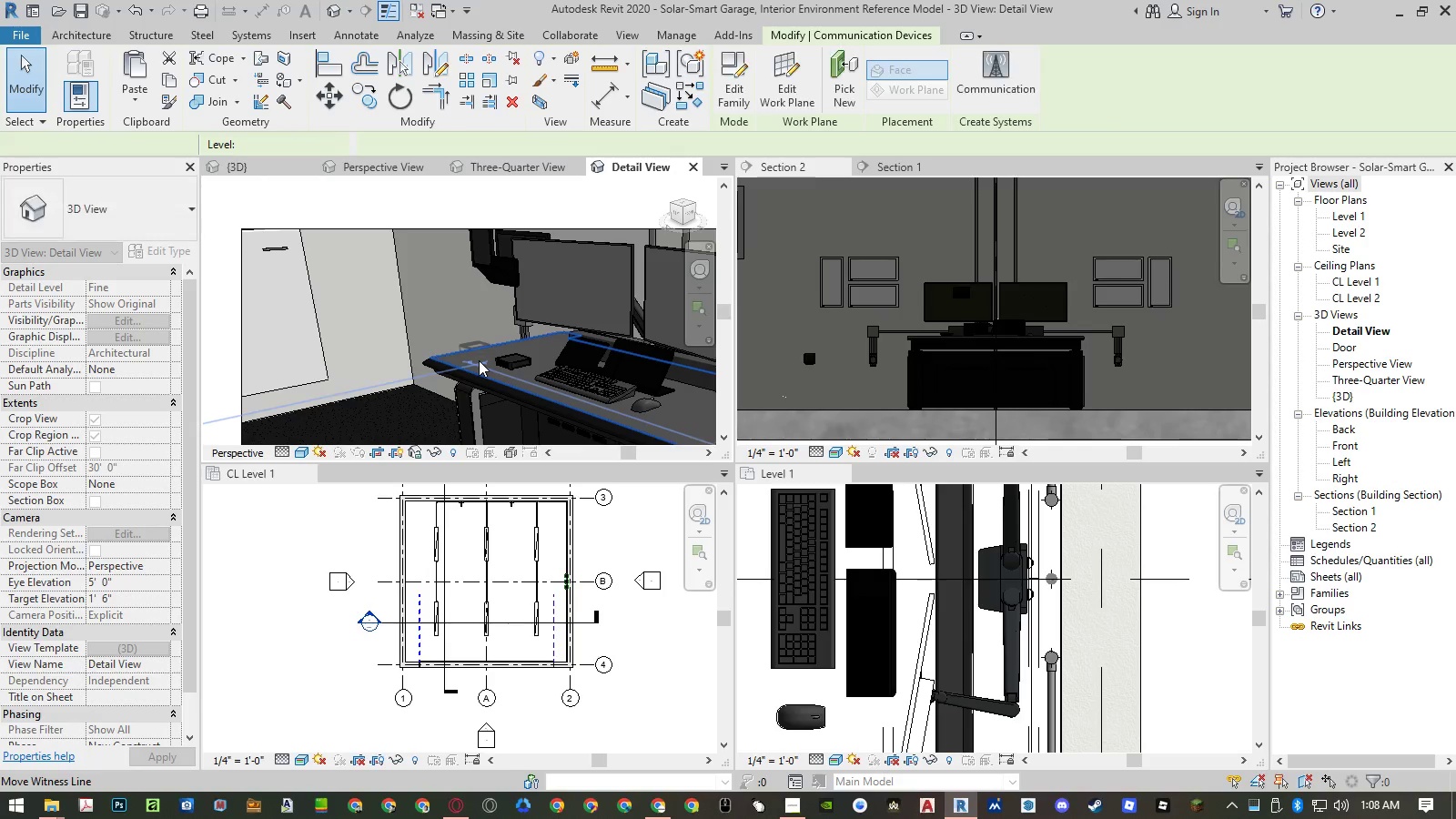 
key(Escape)
 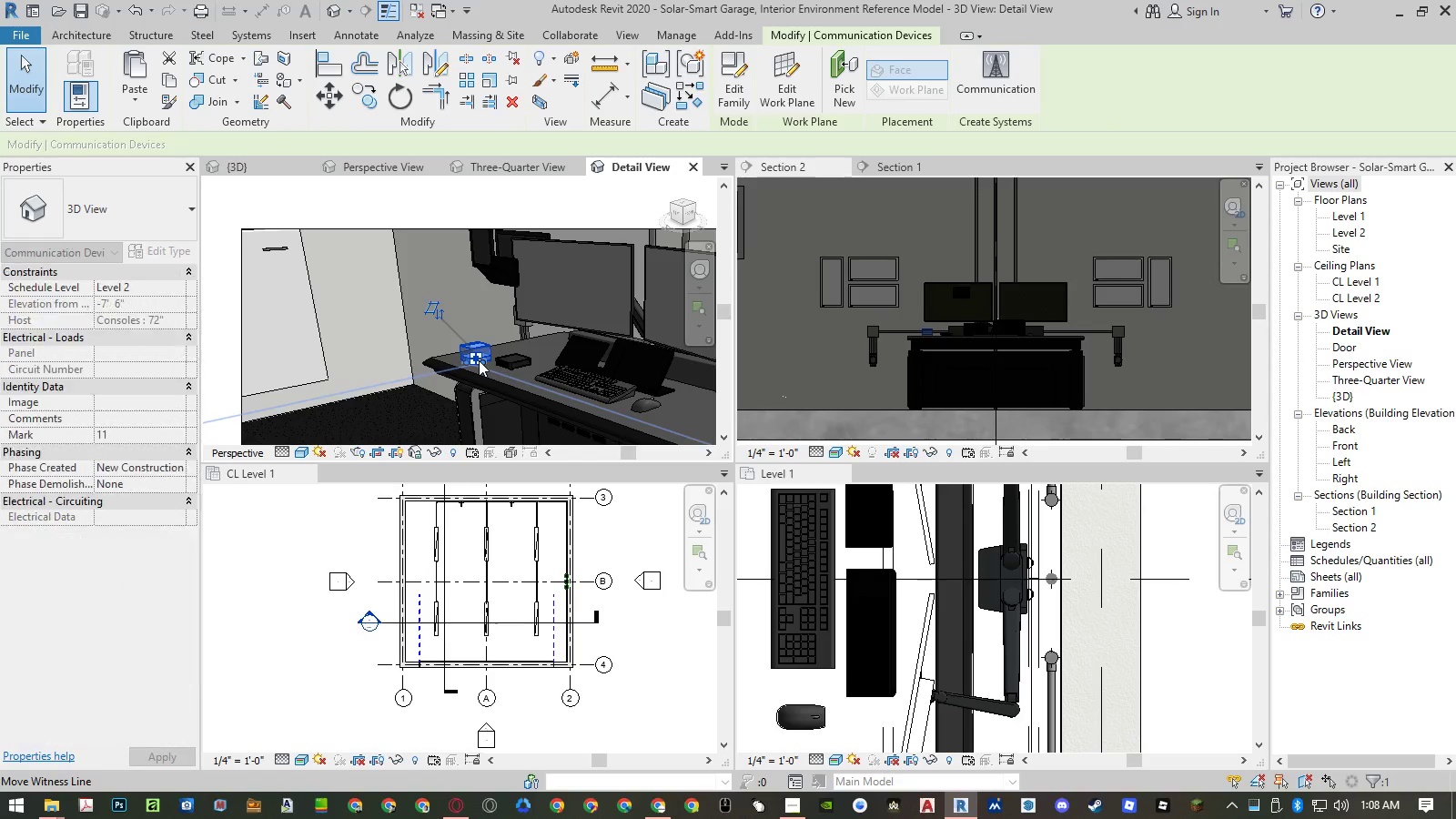 
key(Escape)
 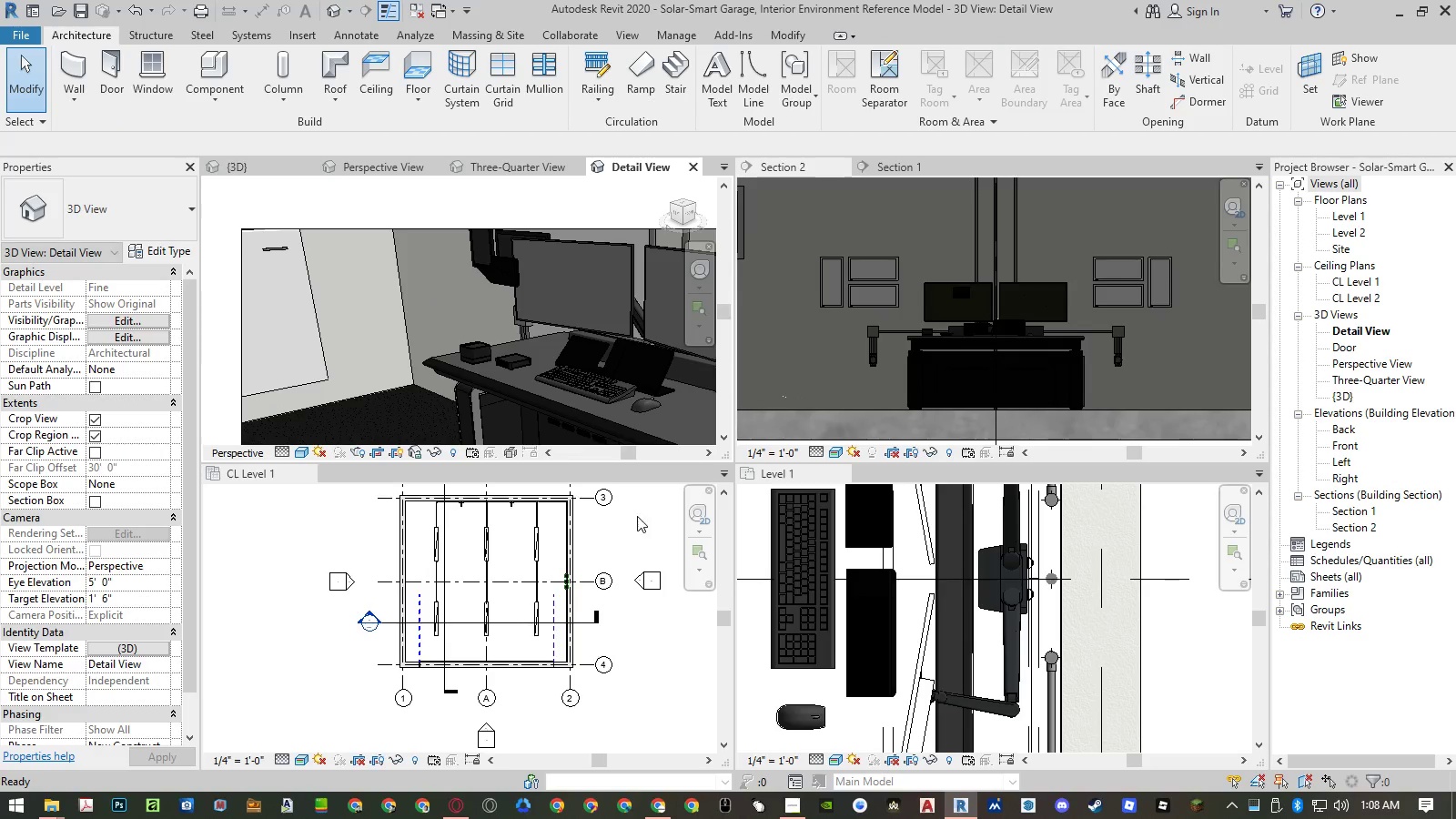 
scroll: coordinate [489, 308], scroll_direction: up, amount: 9.0
 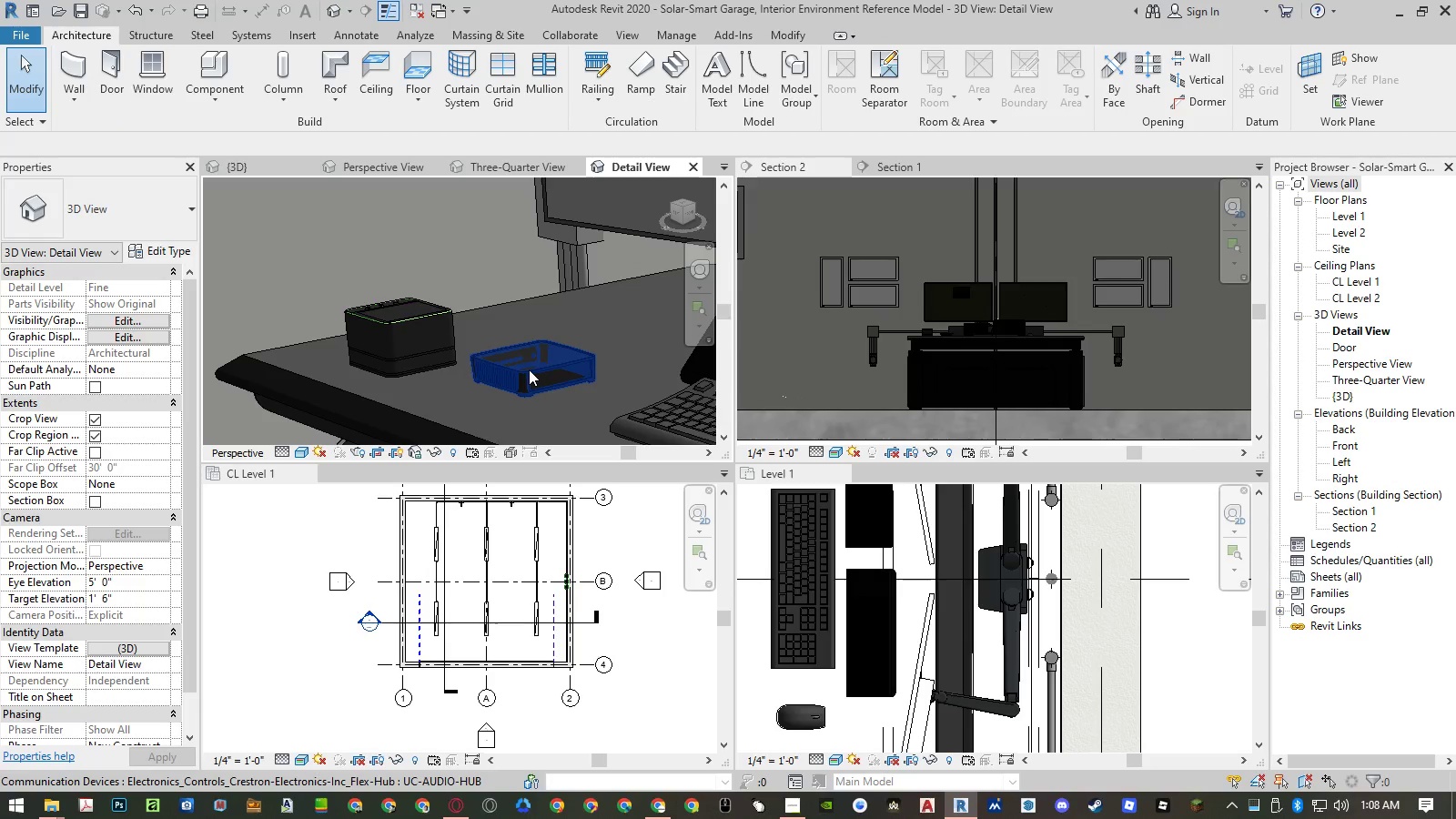 
left_click([530, 369])
 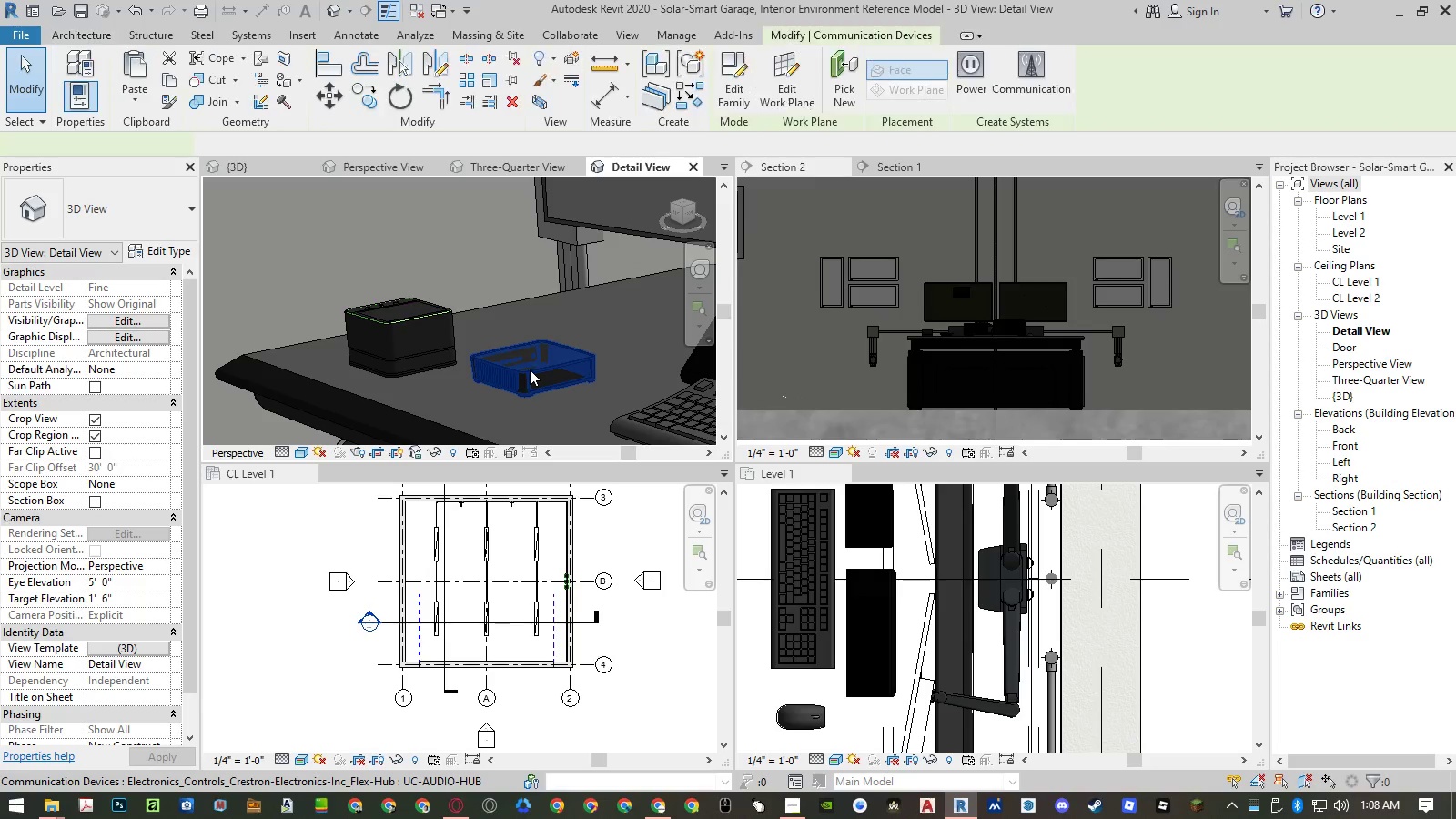 
key(Space)
 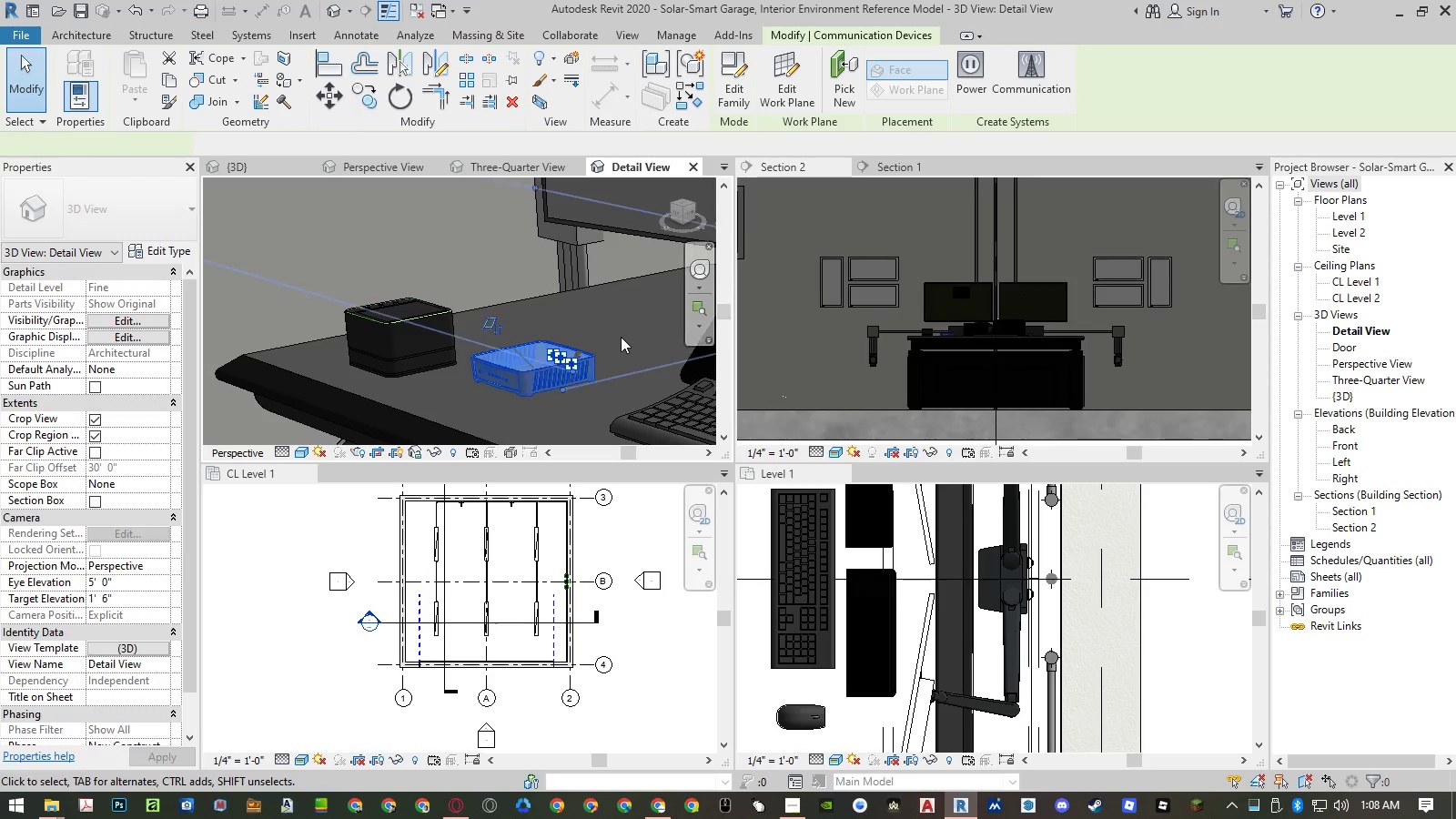 
key(Escape)
 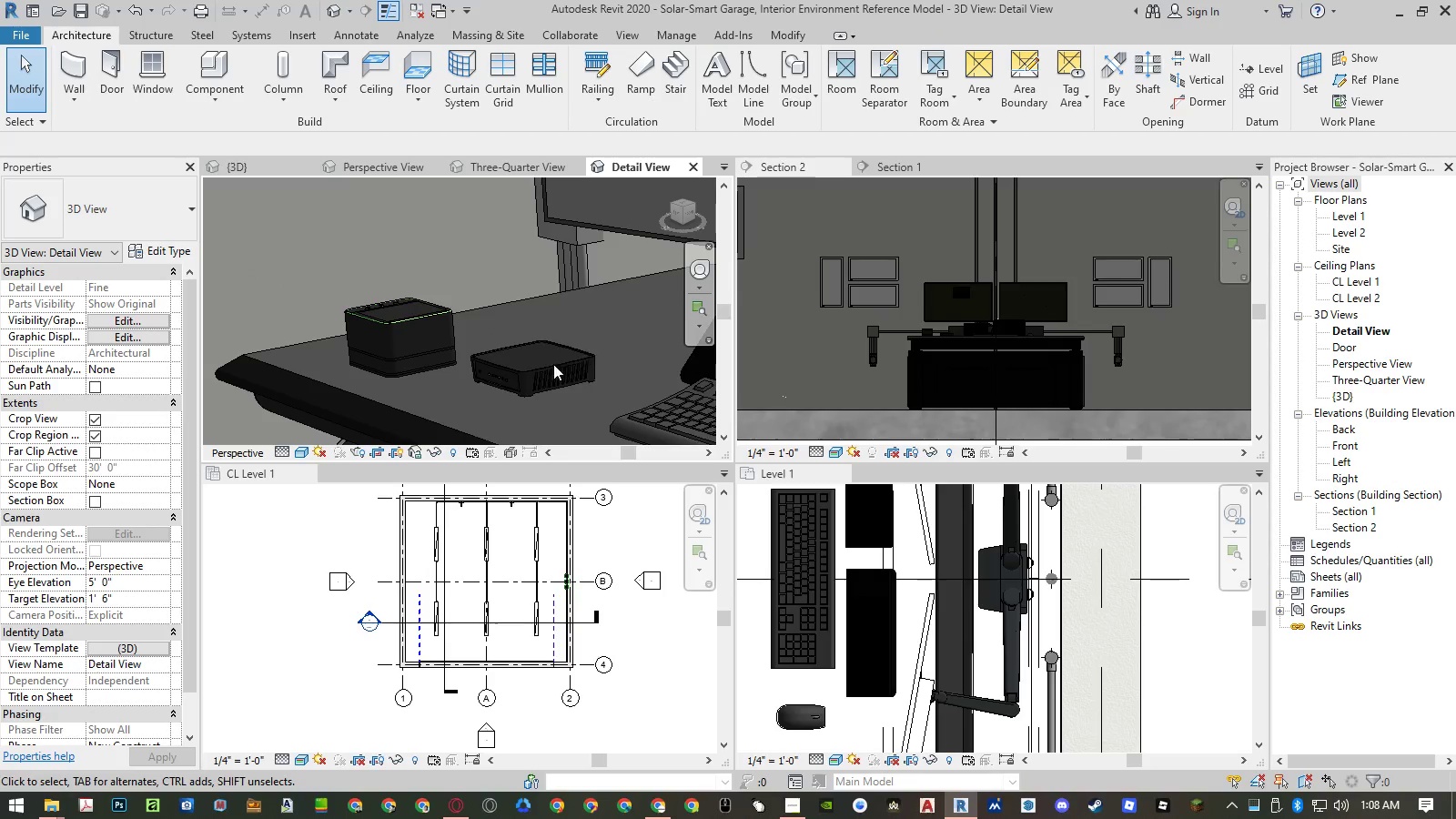 
scroll: coordinate [516, 383], scroll_direction: up, amount: 6.0
 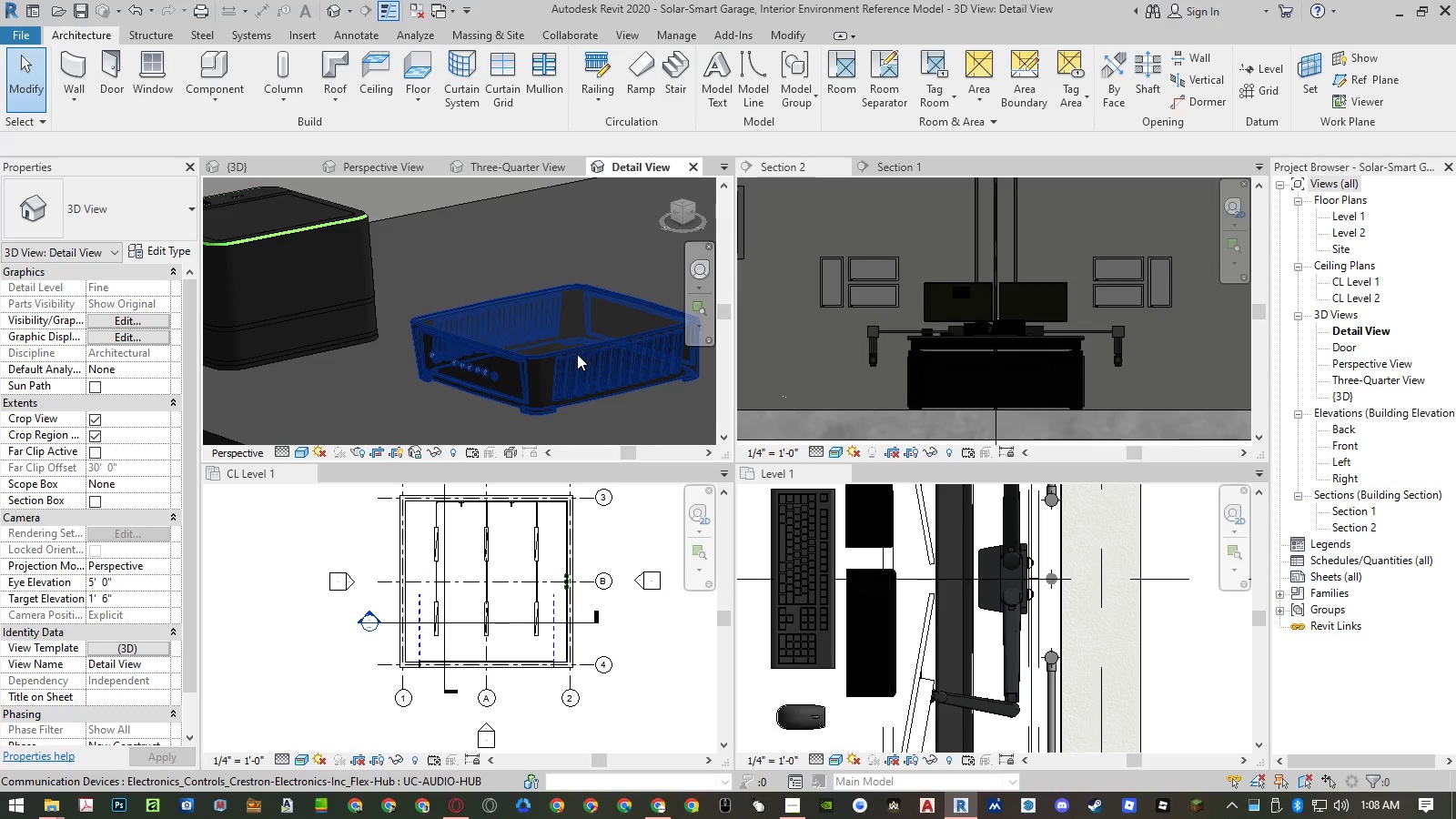 
left_click([577, 354])
 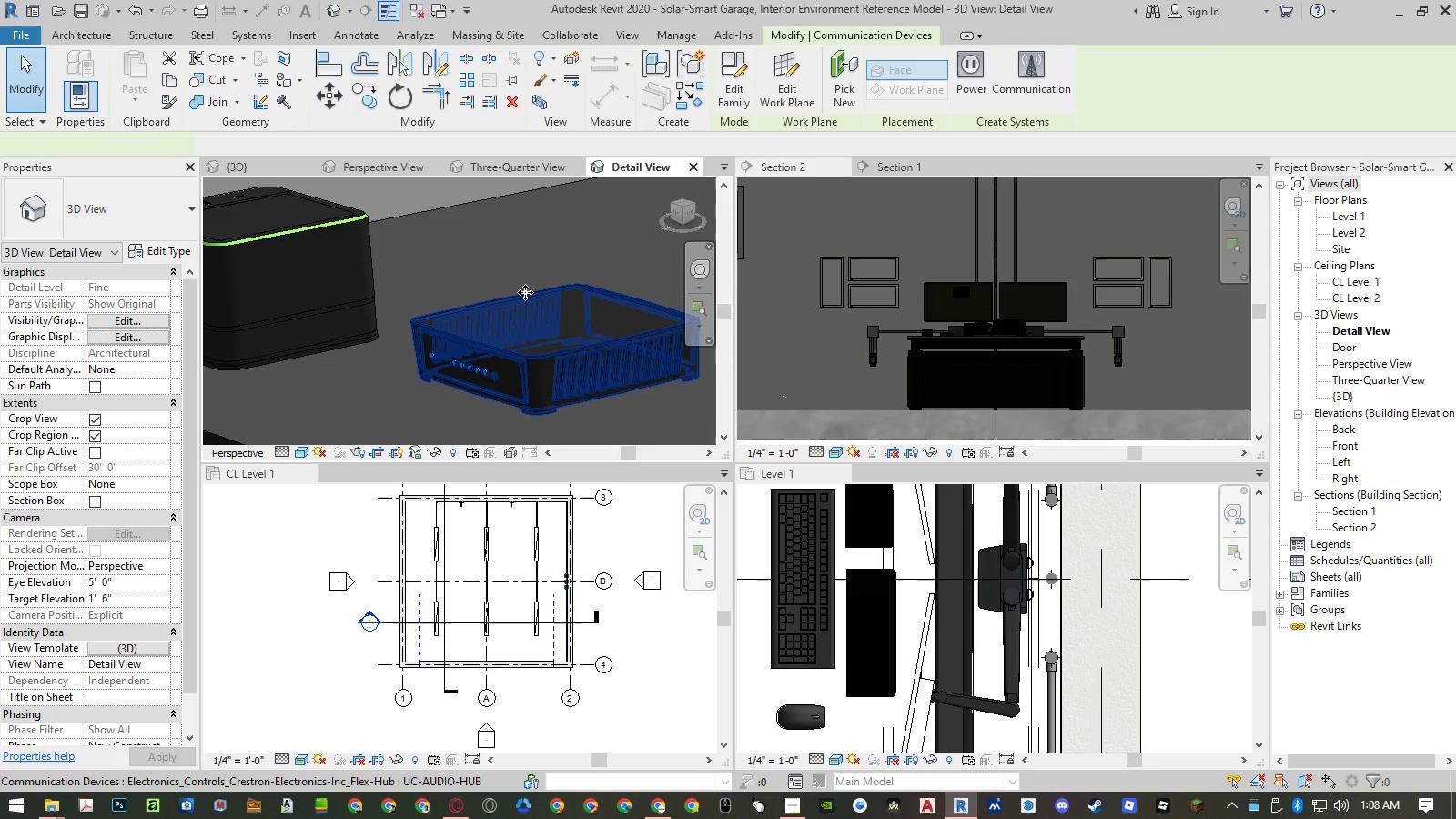 
key(Space)
 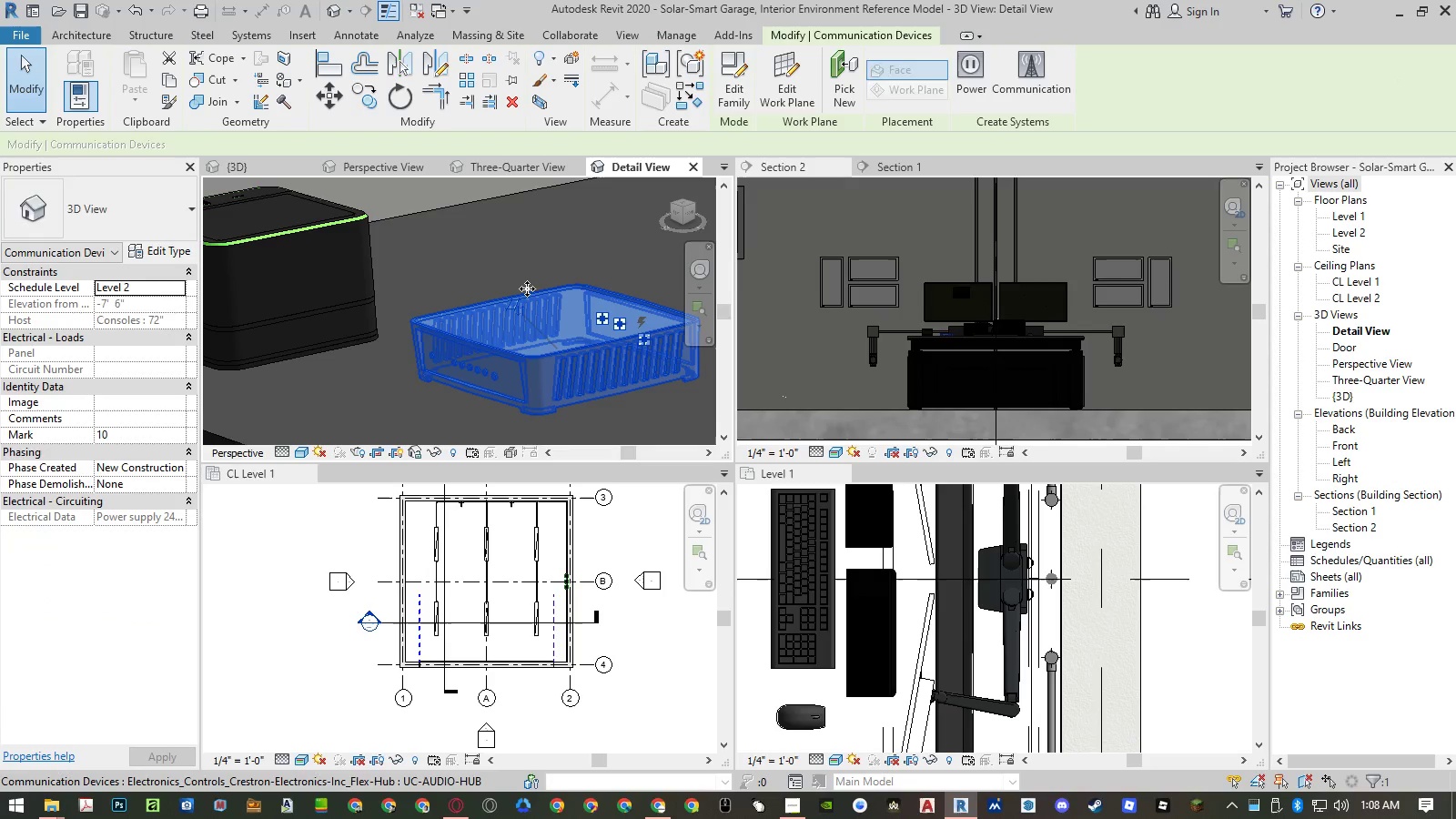 
key(Space)
 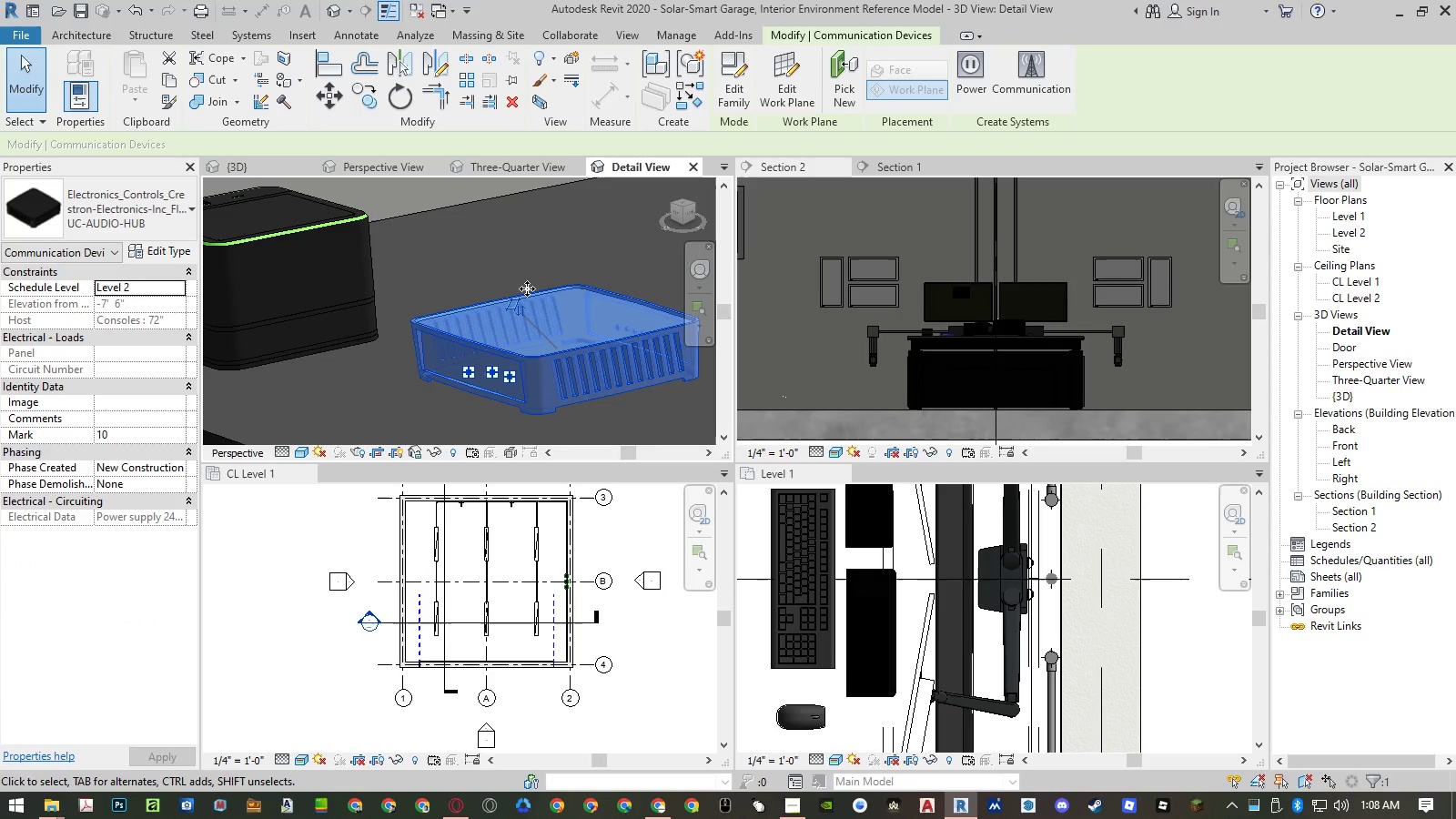 
key(Escape)
 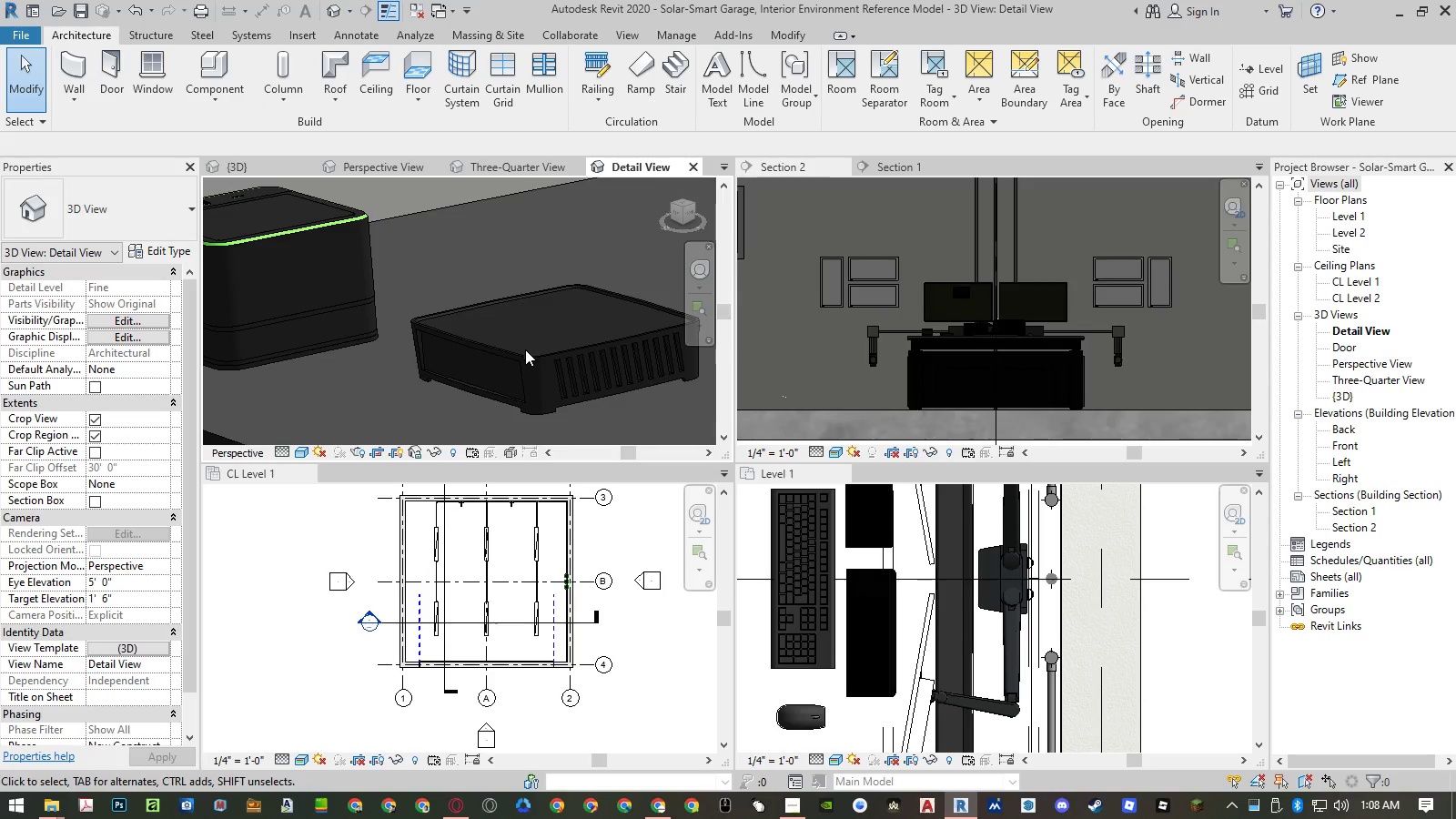 
left_click([524, 351])
 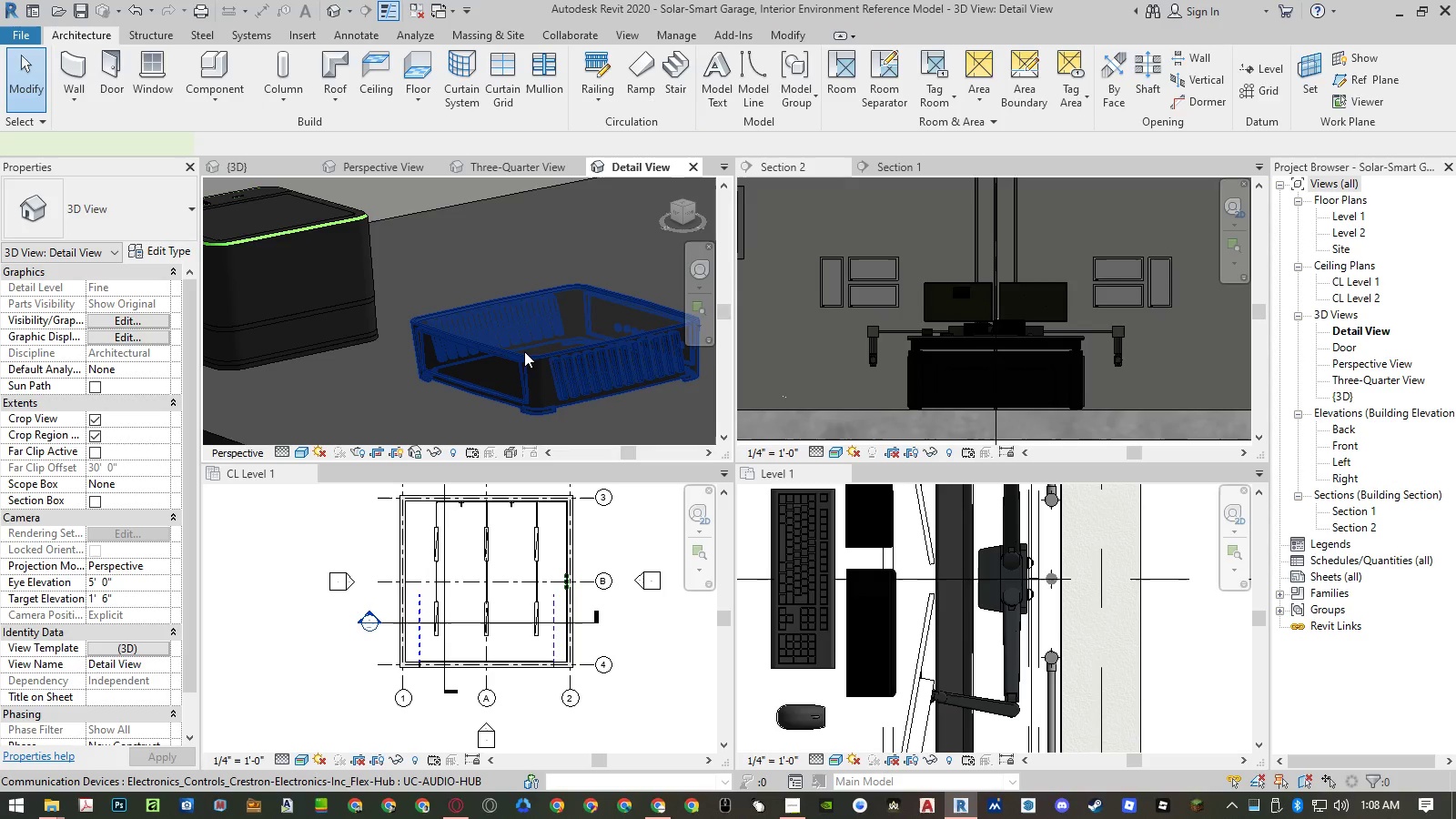 
key(Space)
 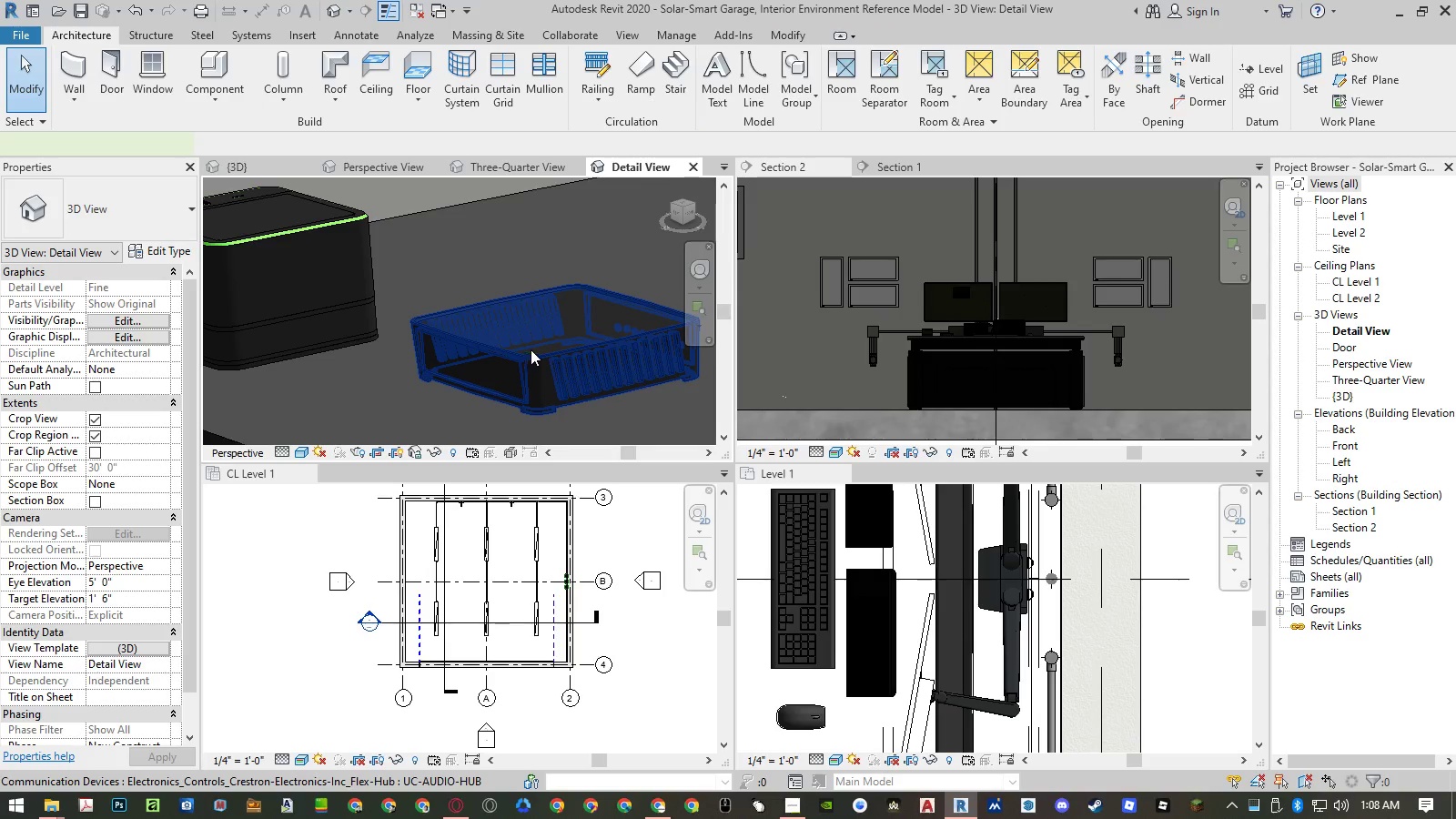 
key(Space)
 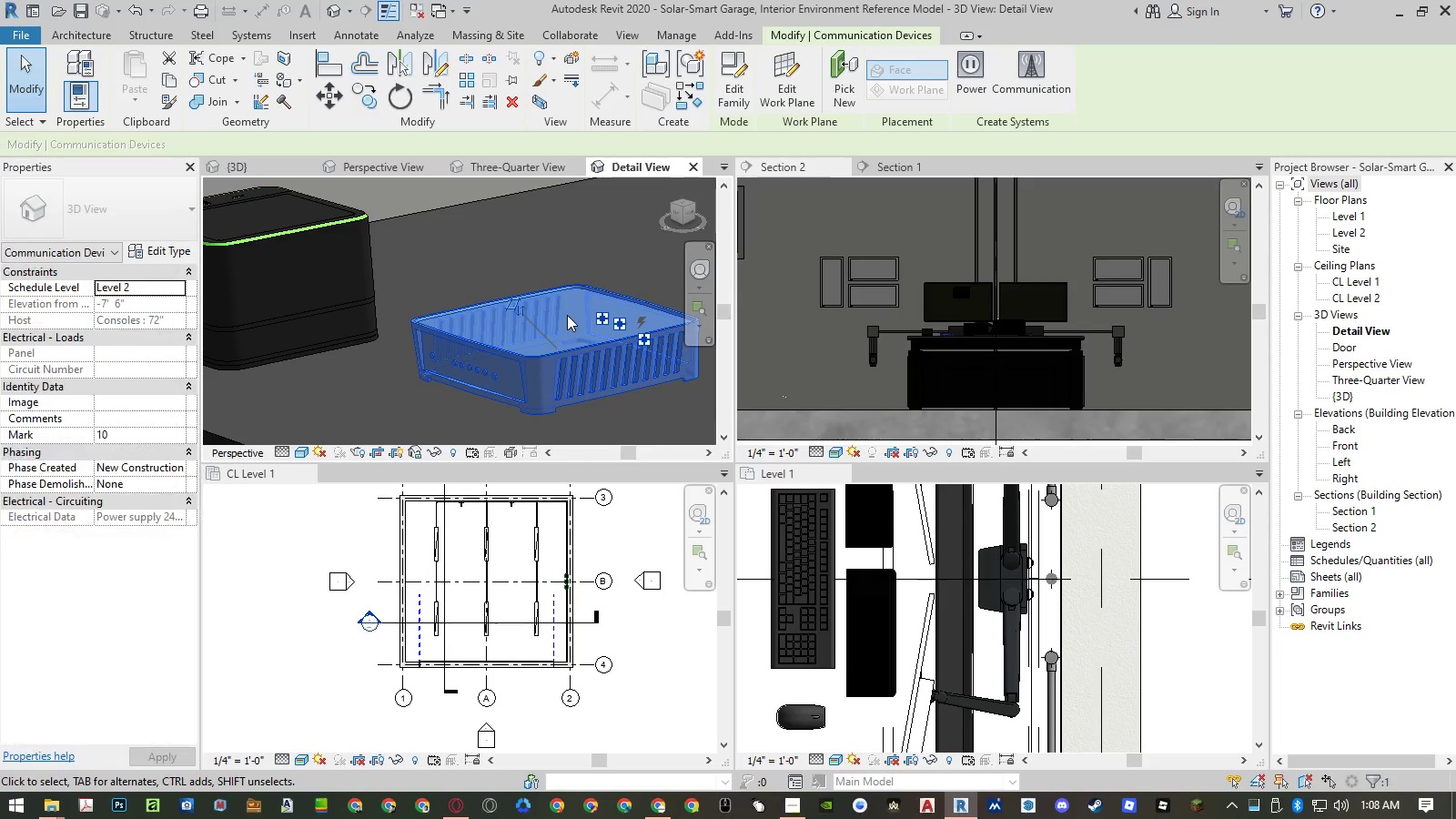 
key(Escape)
 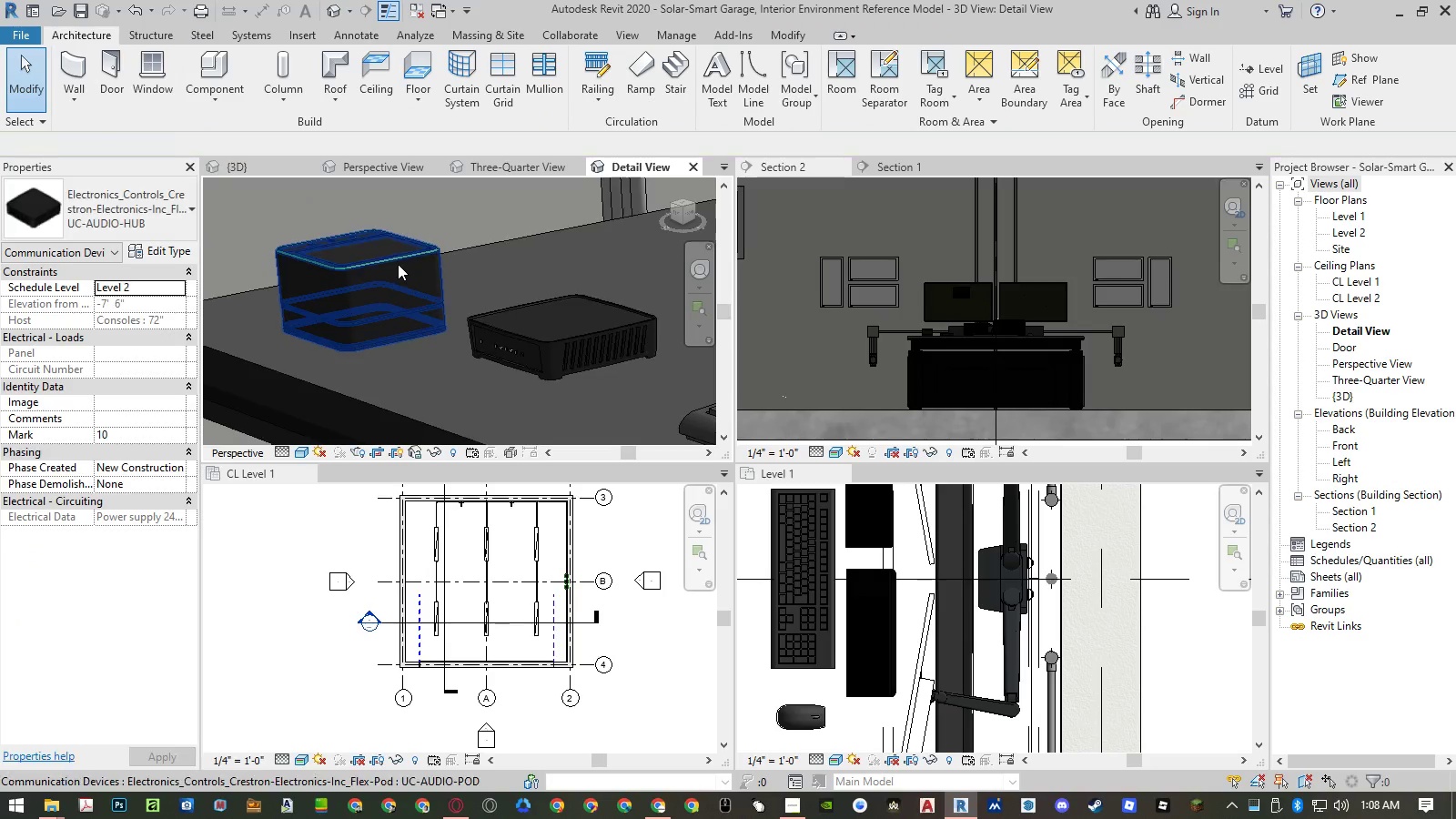 
scroll: coordinate [576, 314], scroll_direction: down, amount: 3.0
 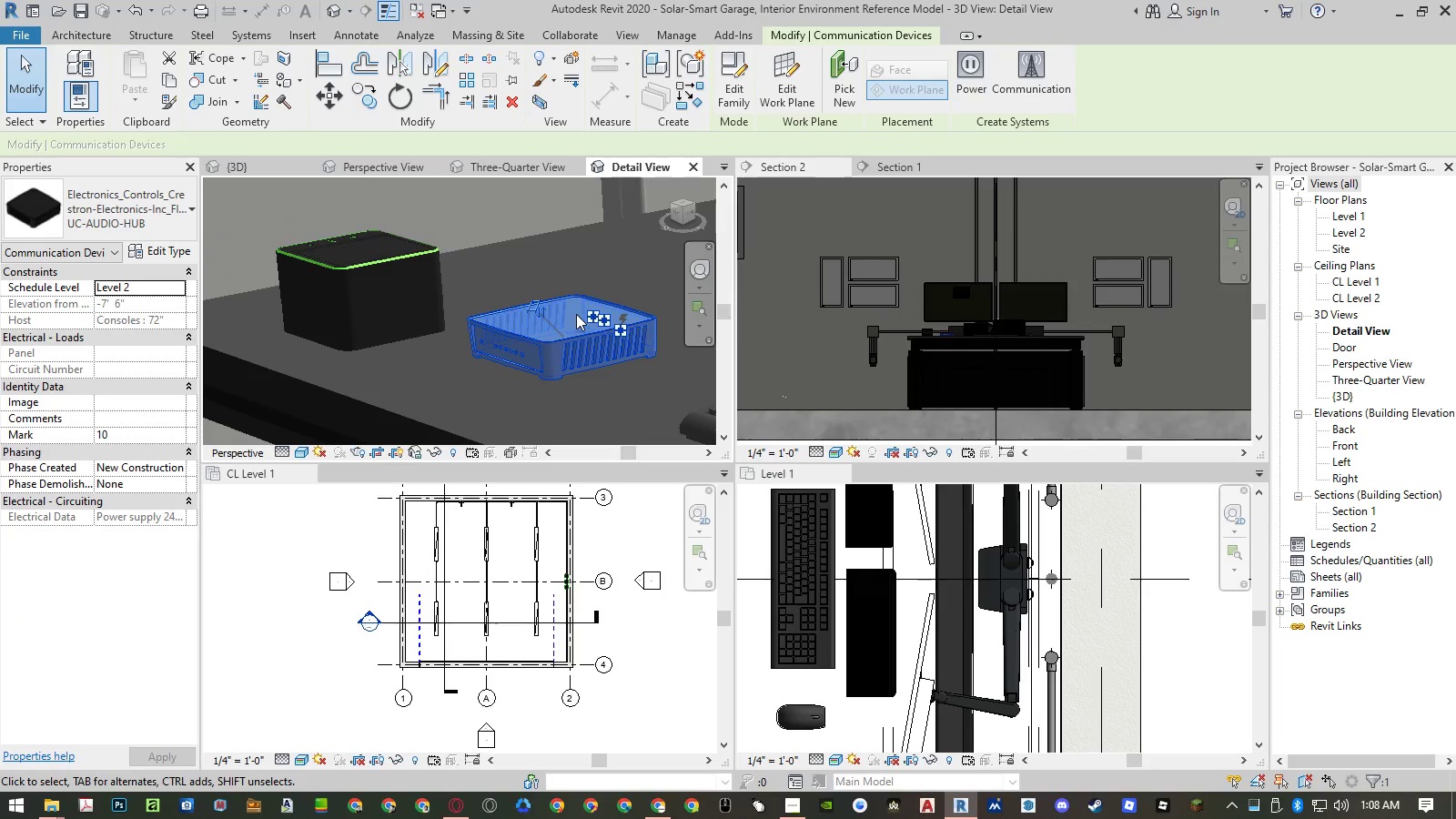 
left_click([397, 262])
 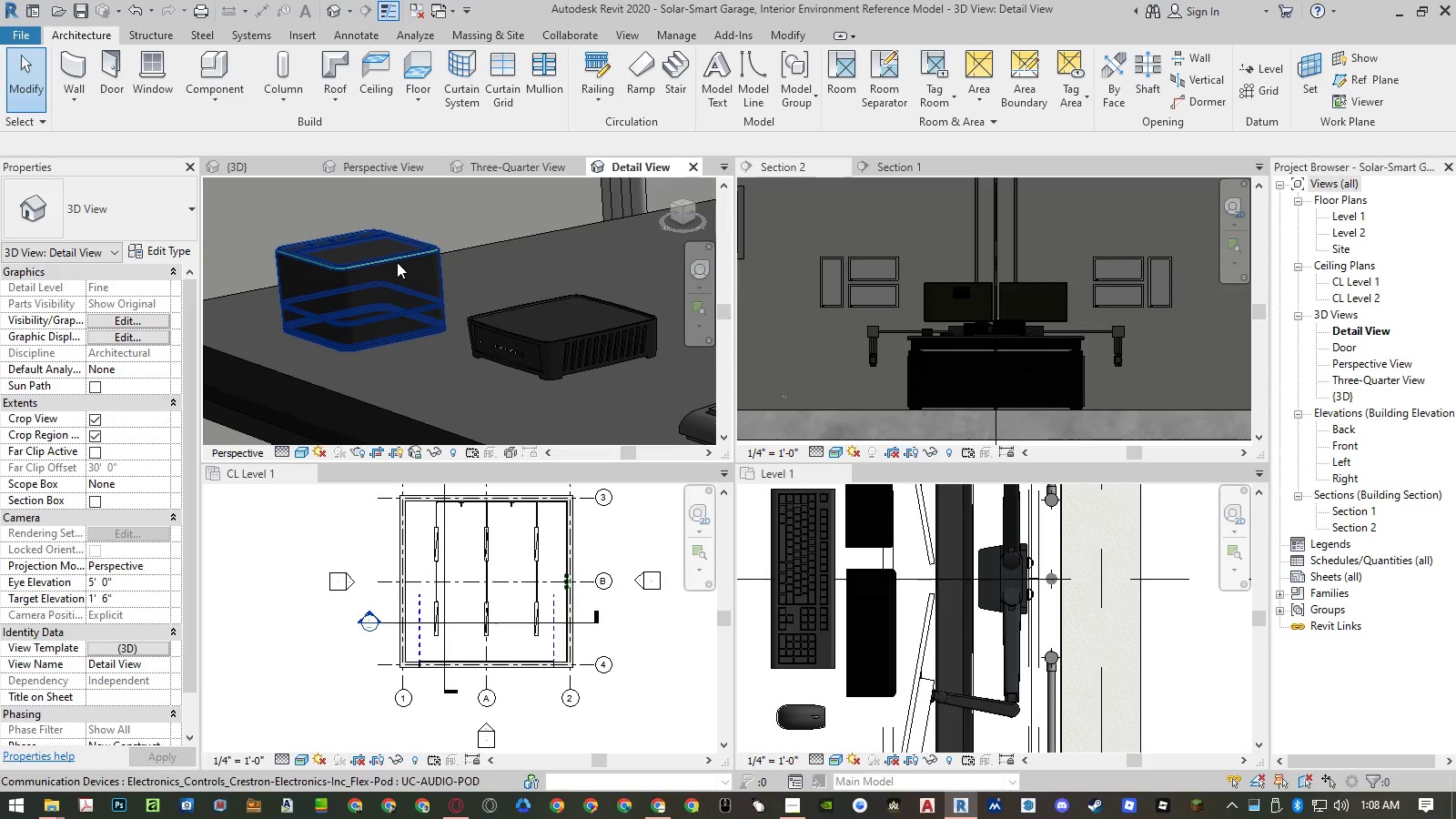 
key(Escape)
 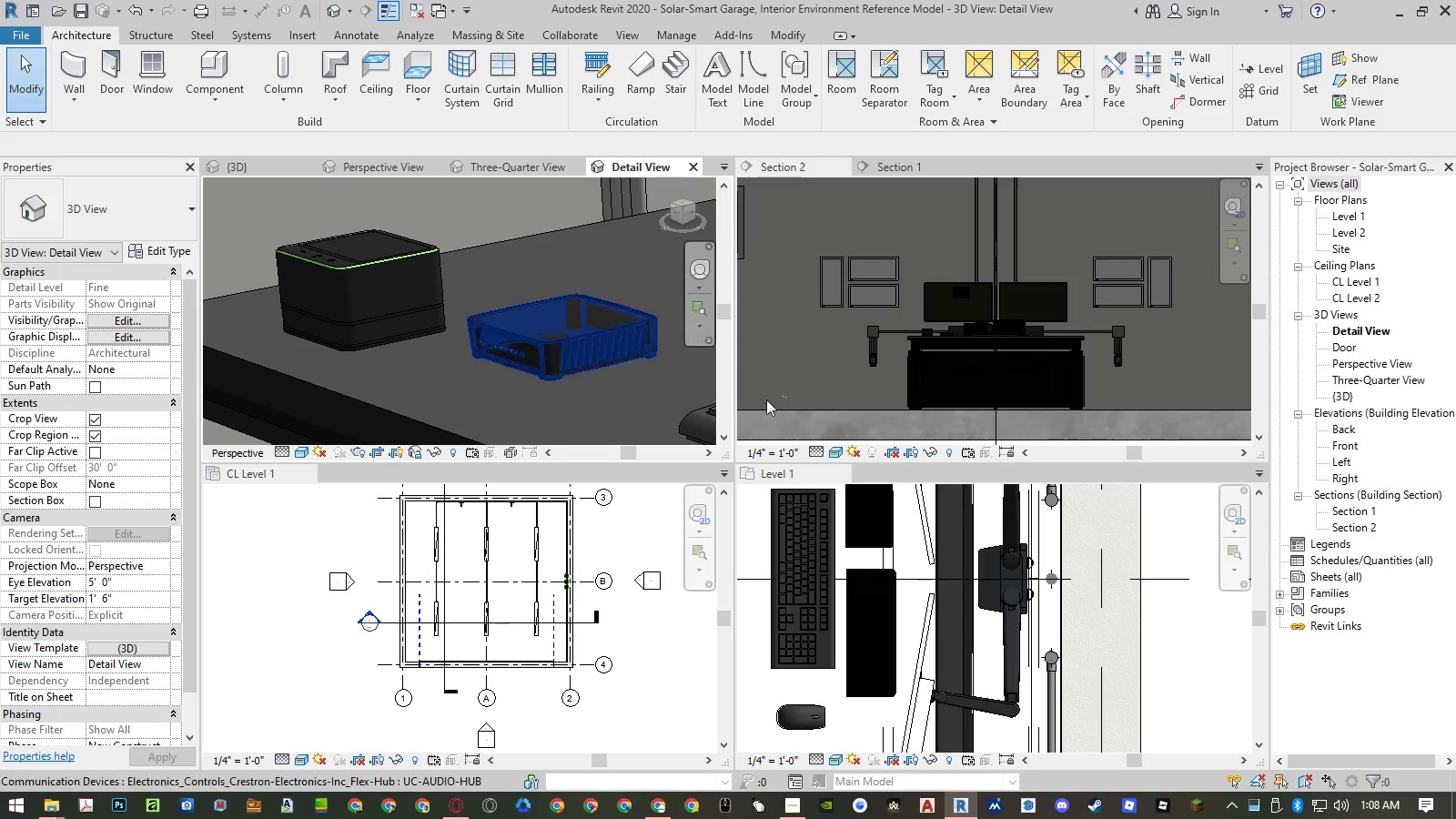 
scroll: coordinate [434, 265], scroll_direction: down, amount: 19.0
 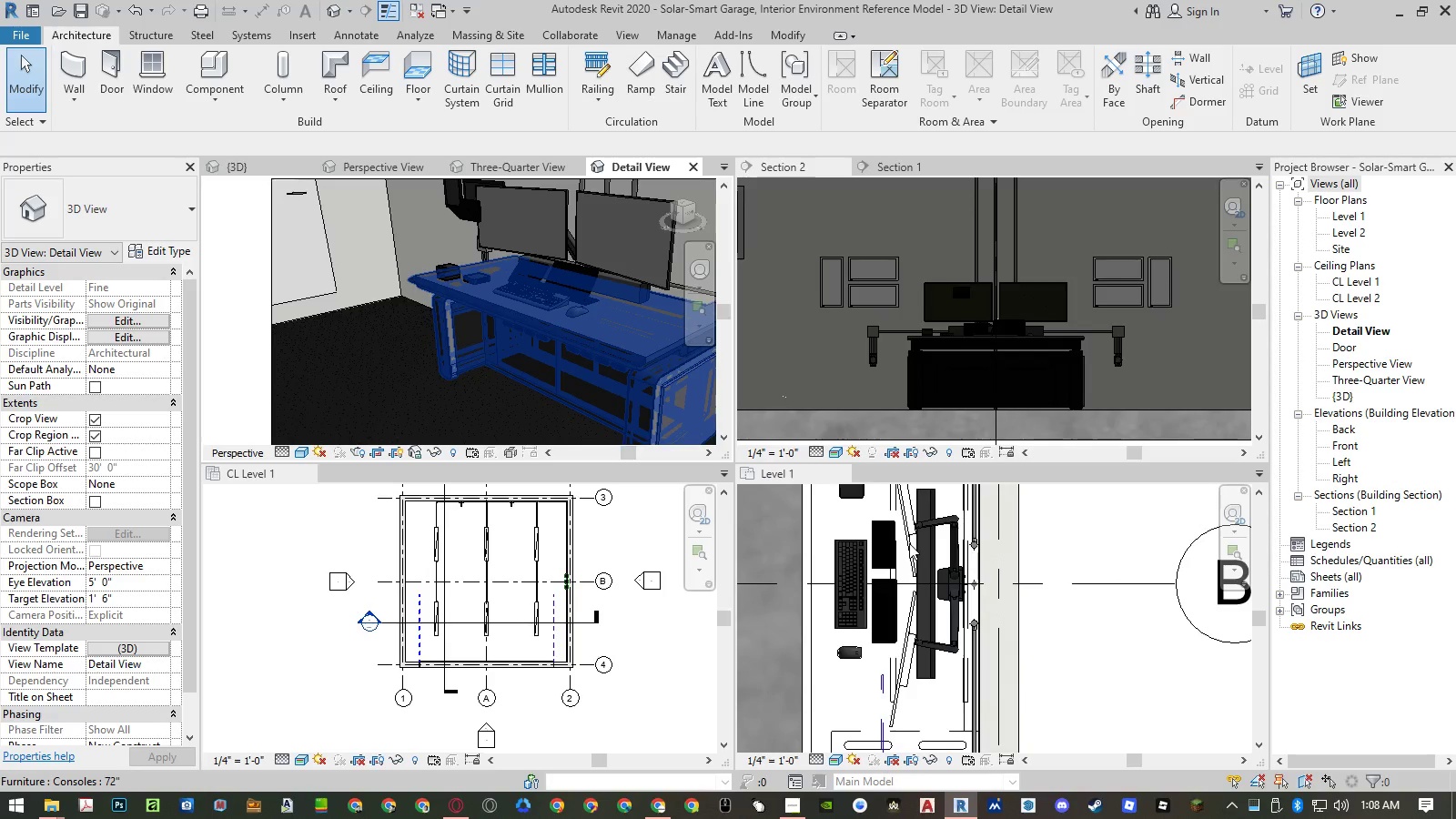 
wait(5.26)
 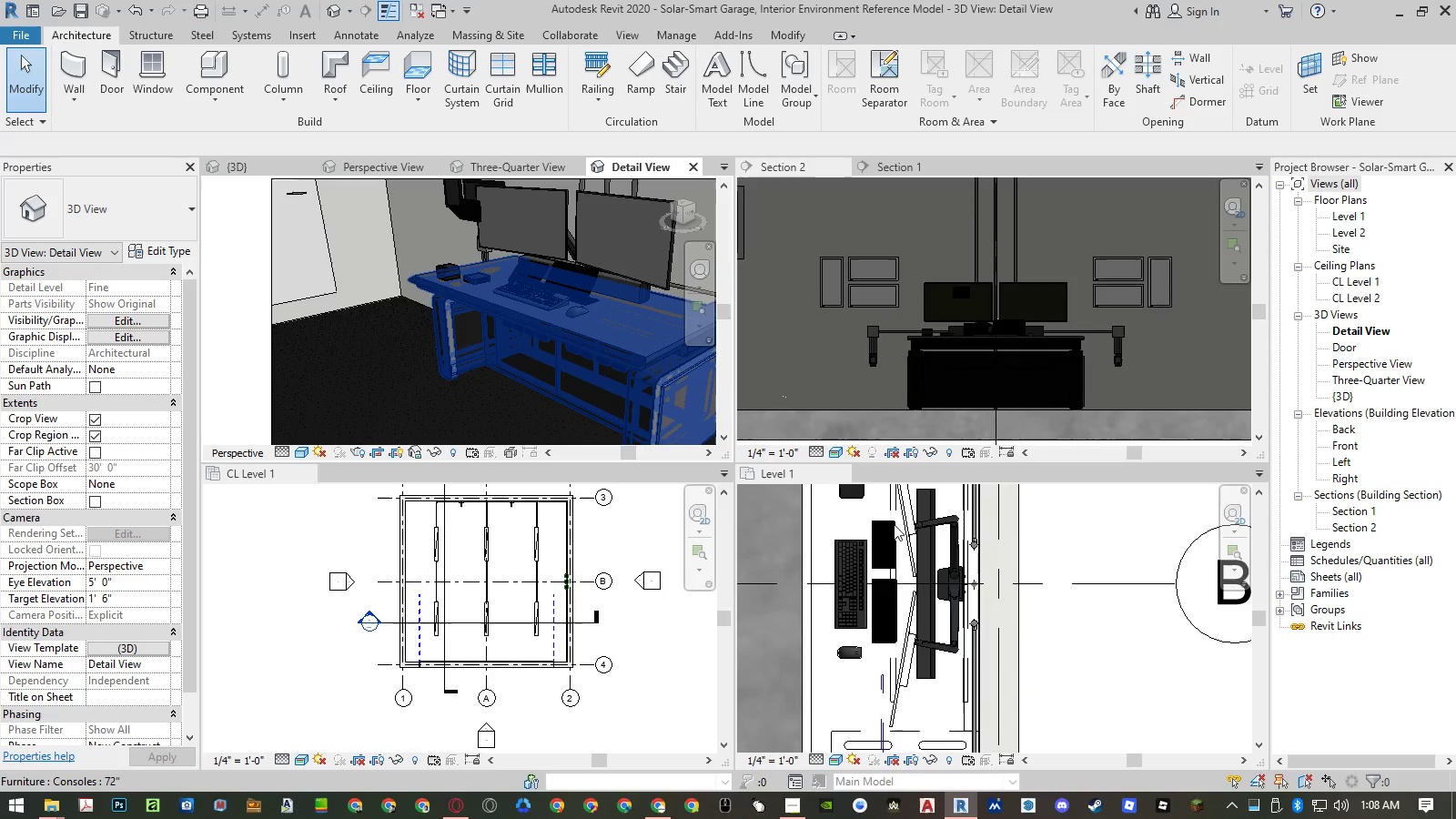 
scroll: coordinate [895, 580], scroll_direction: down, amount: 4.0
 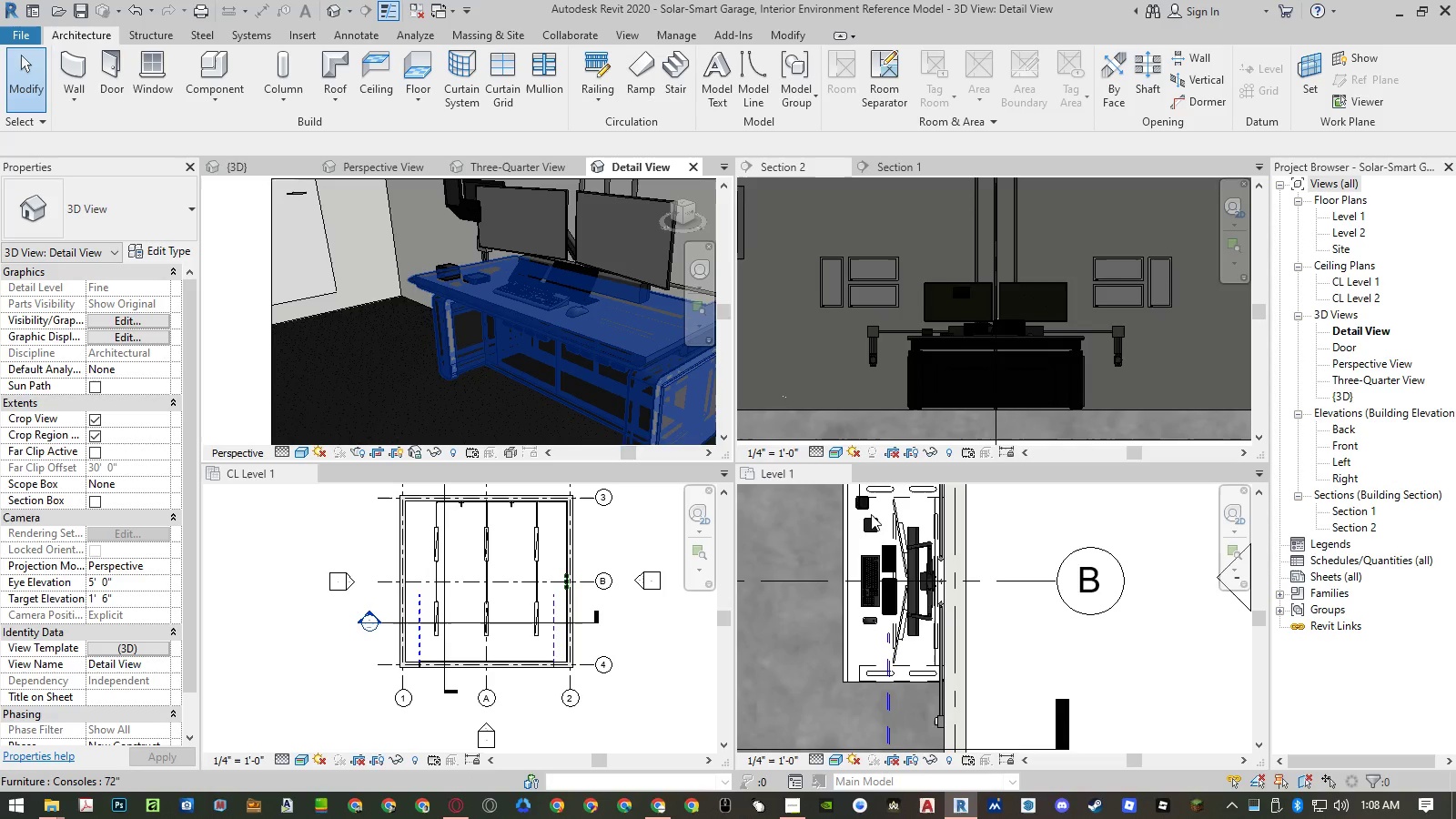 
left_click([866, 506])
 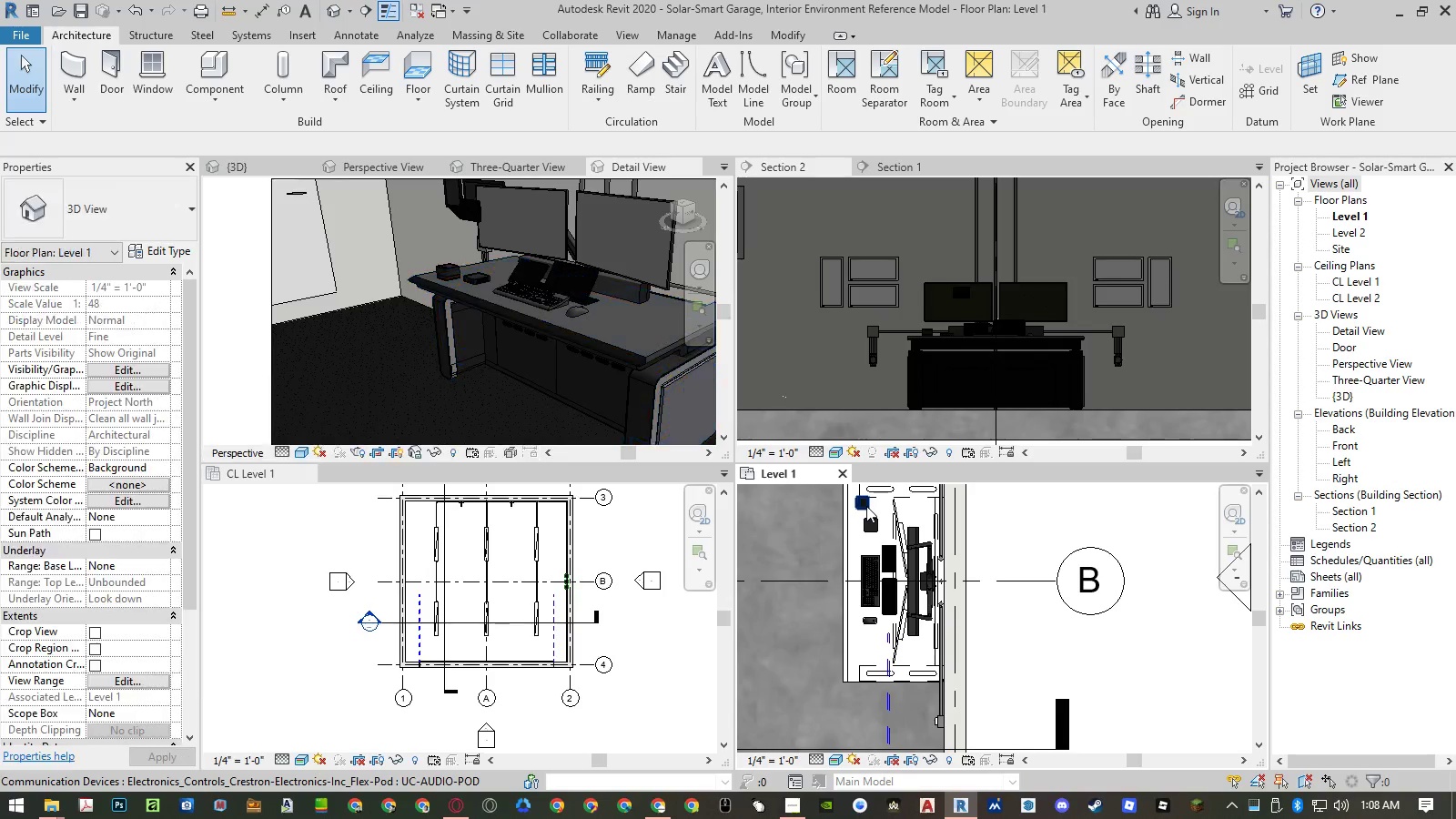 
left_click([866, 506])
 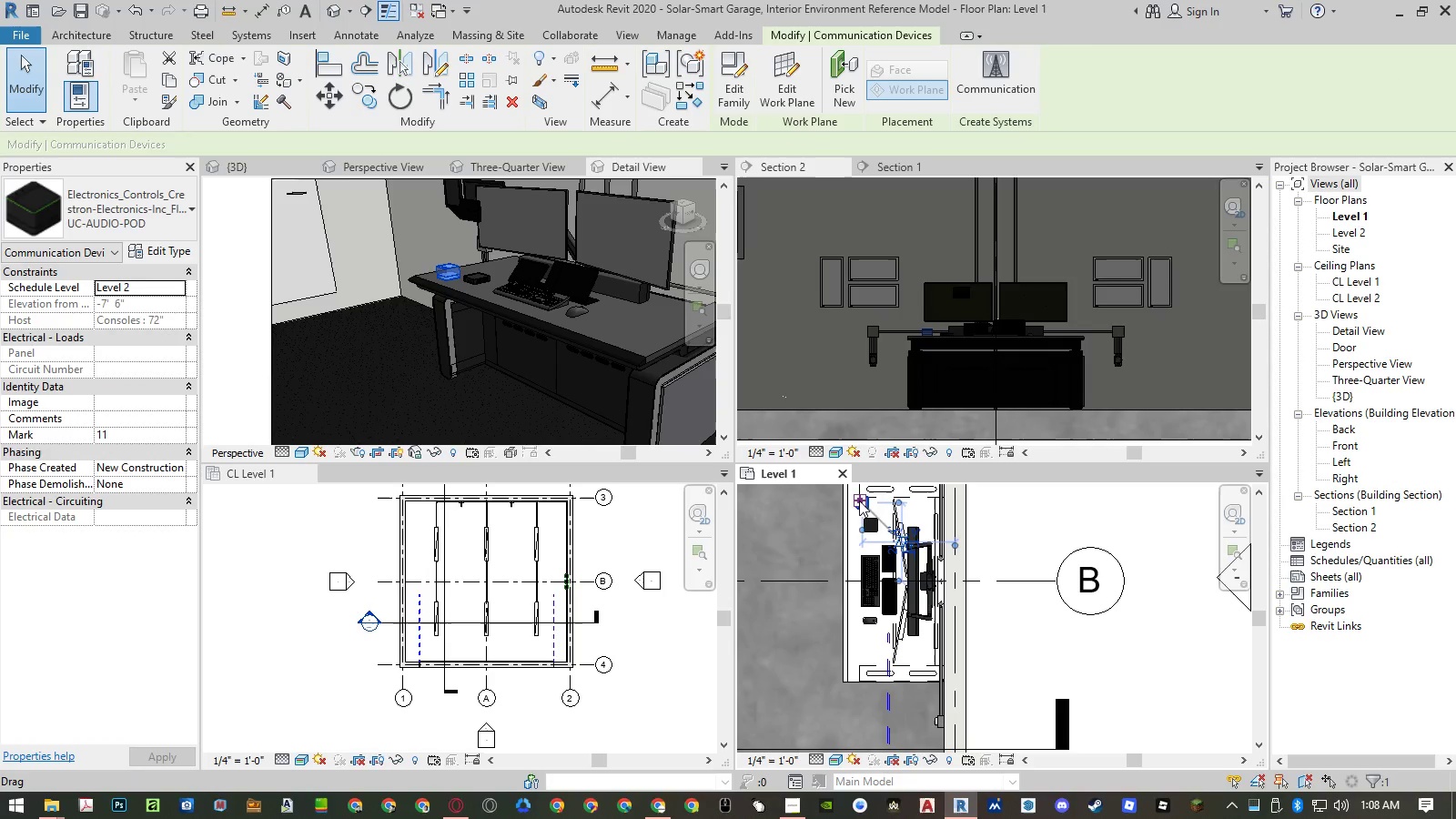 
scroll: coordinate [864, 501], scroll_direction: up, amount: 6.0
 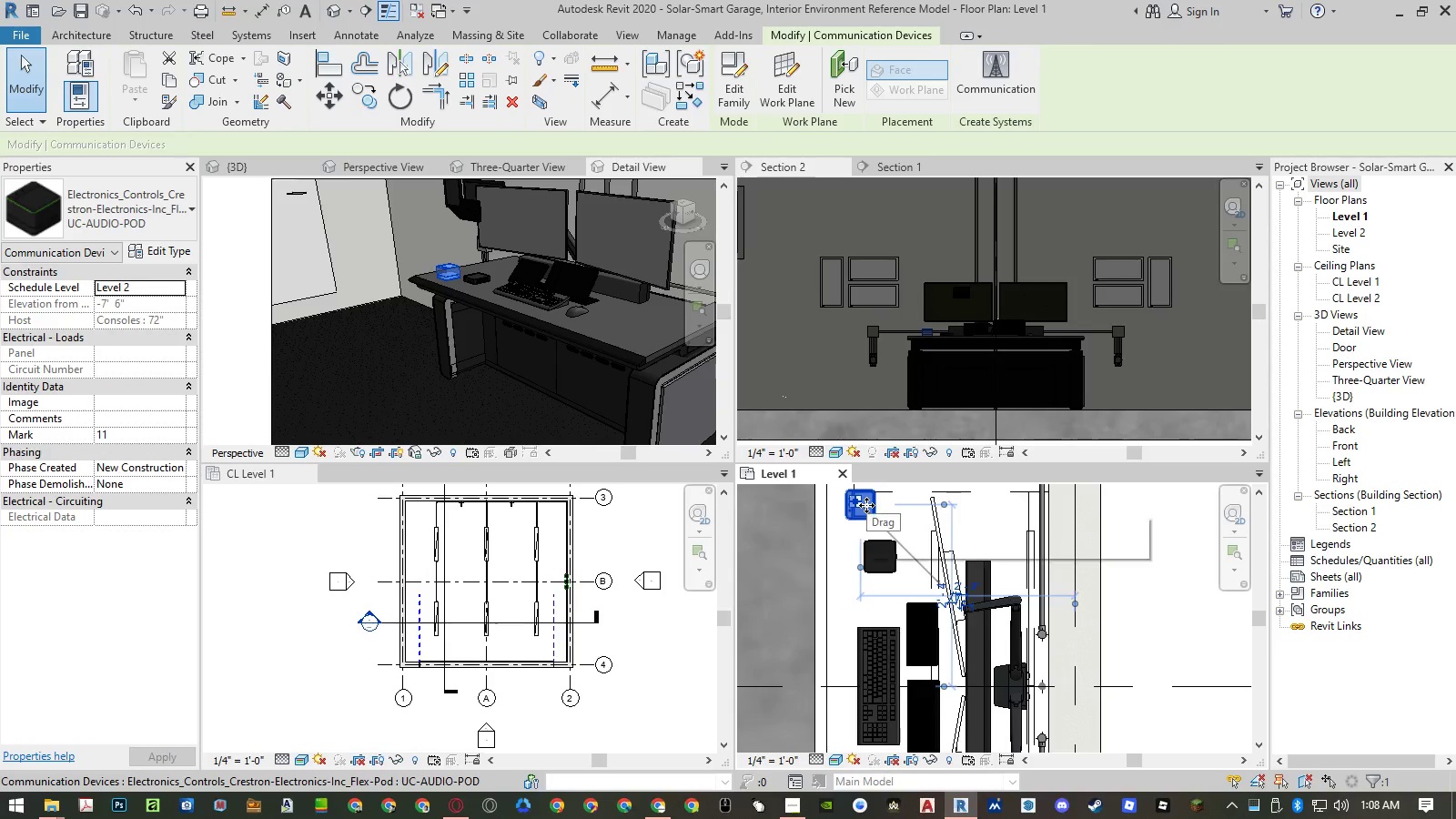 
left_click_drag(start_coordinate=[866, 505], to_coordinate=[881, 732])
 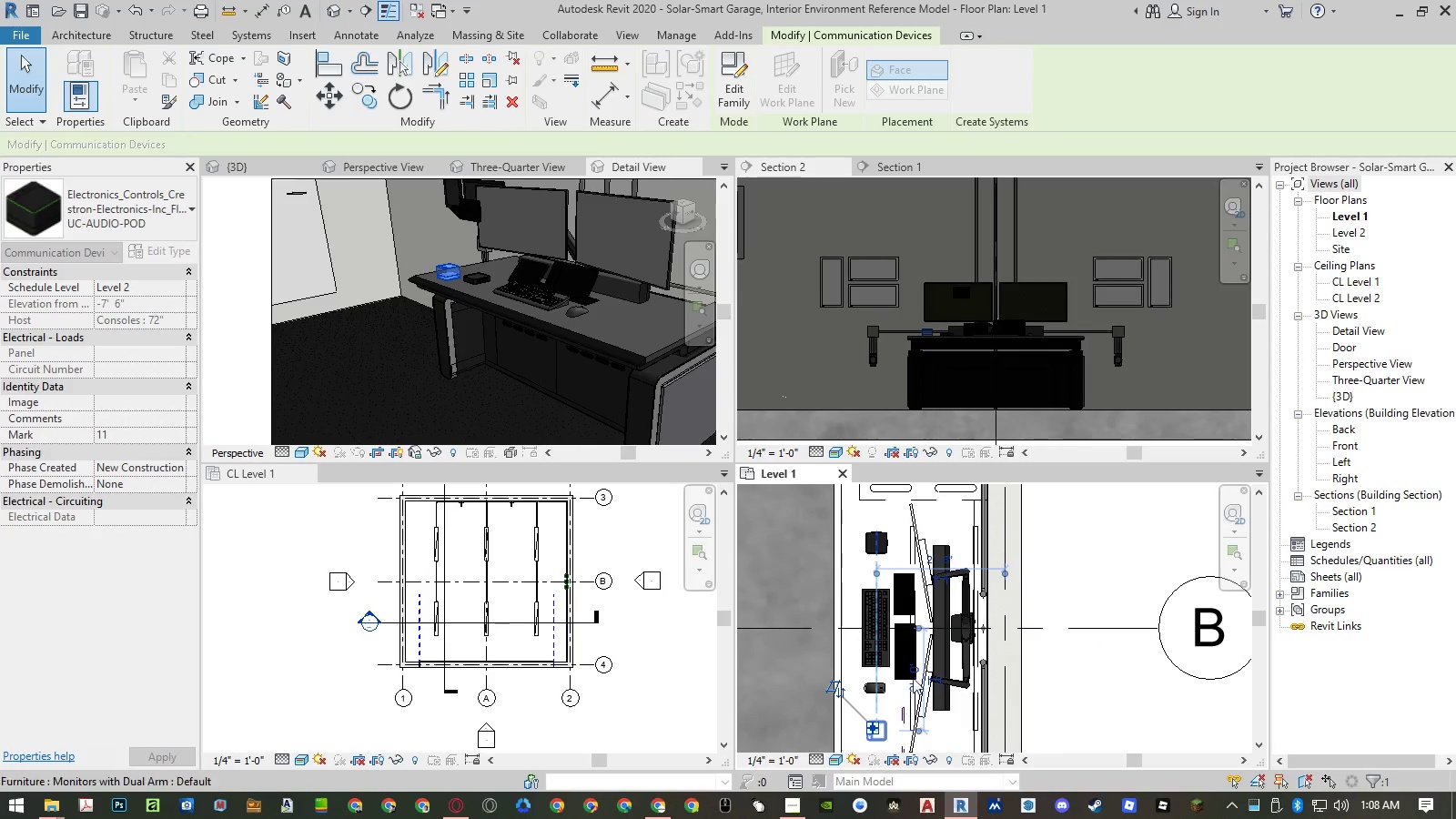 
scroll: coordinate [870, 517], scroll_direction: down, amount: 3.0
 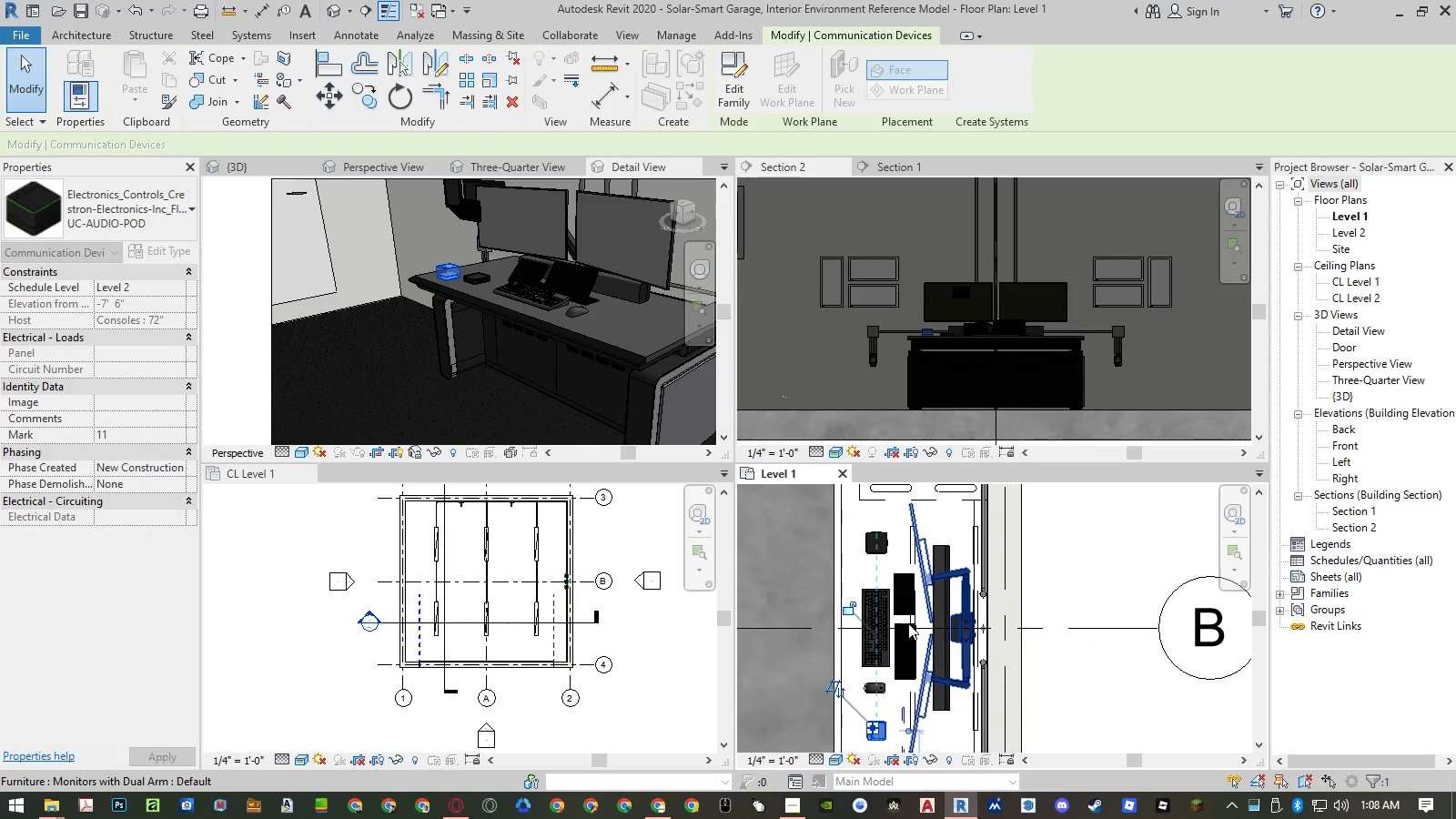 
key(Escape)
 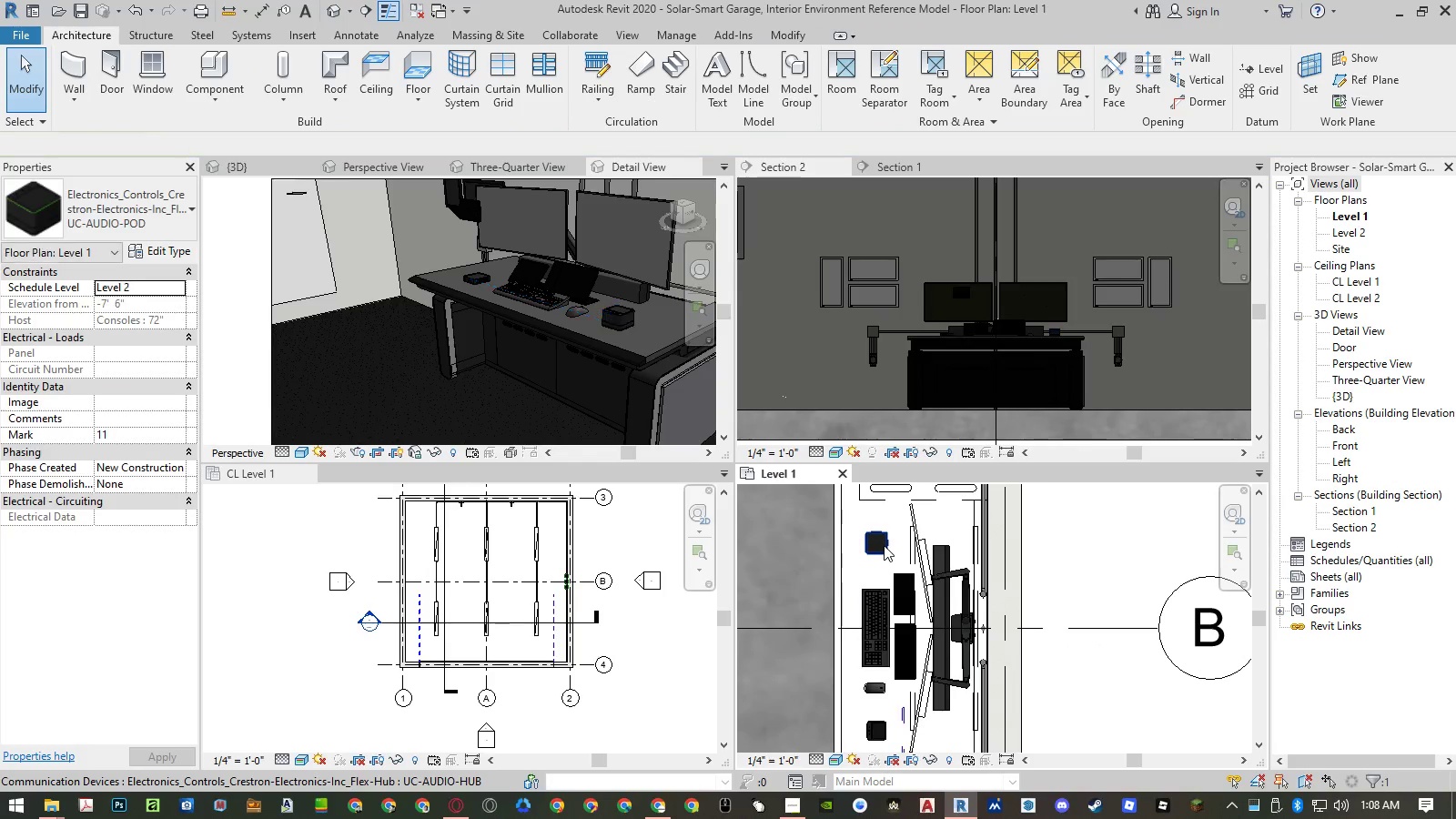 
left_click([884, 544])
 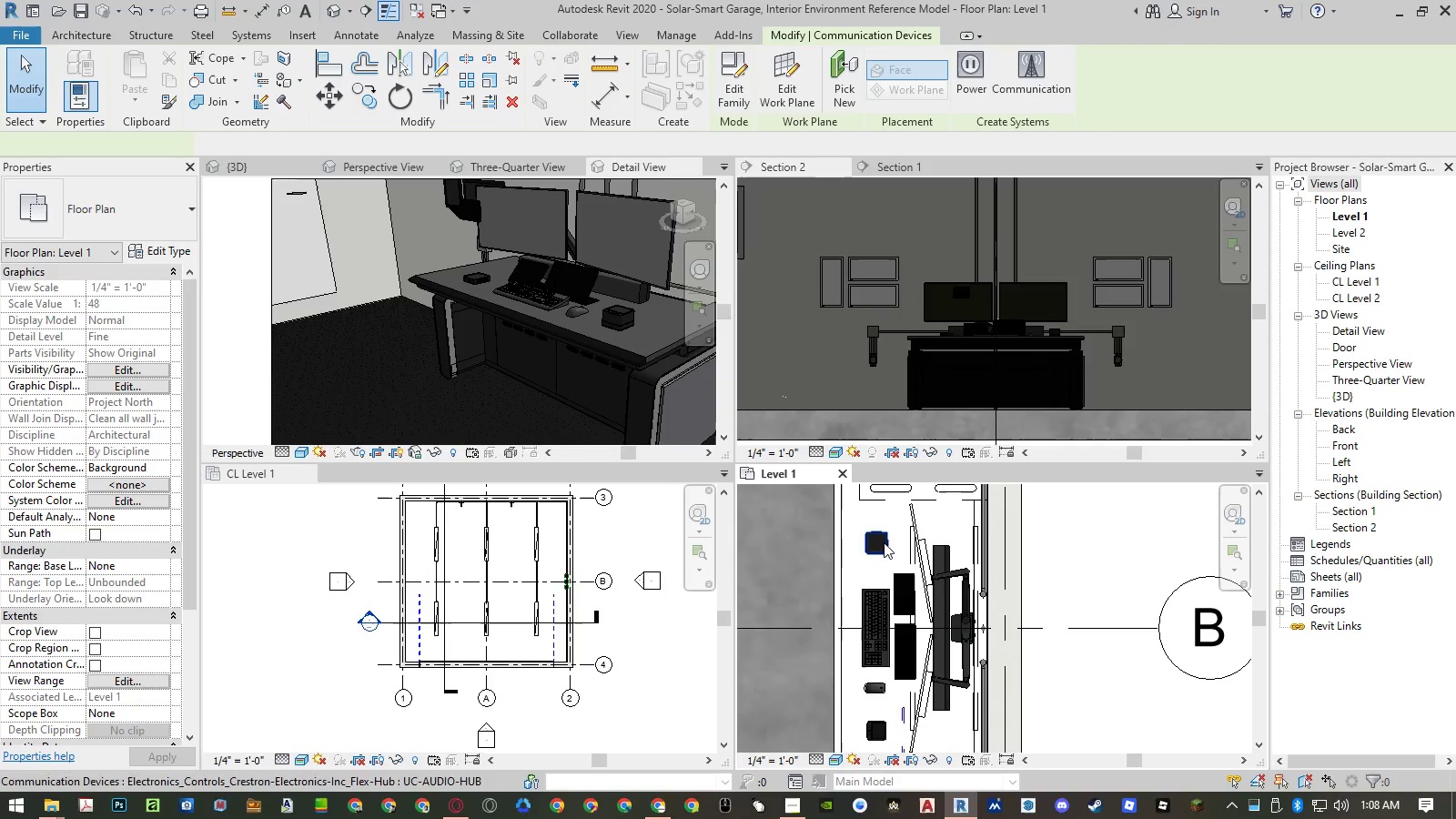 
scroll: coordinate [884, 541], scroll_direction: up, amount: 5.0
 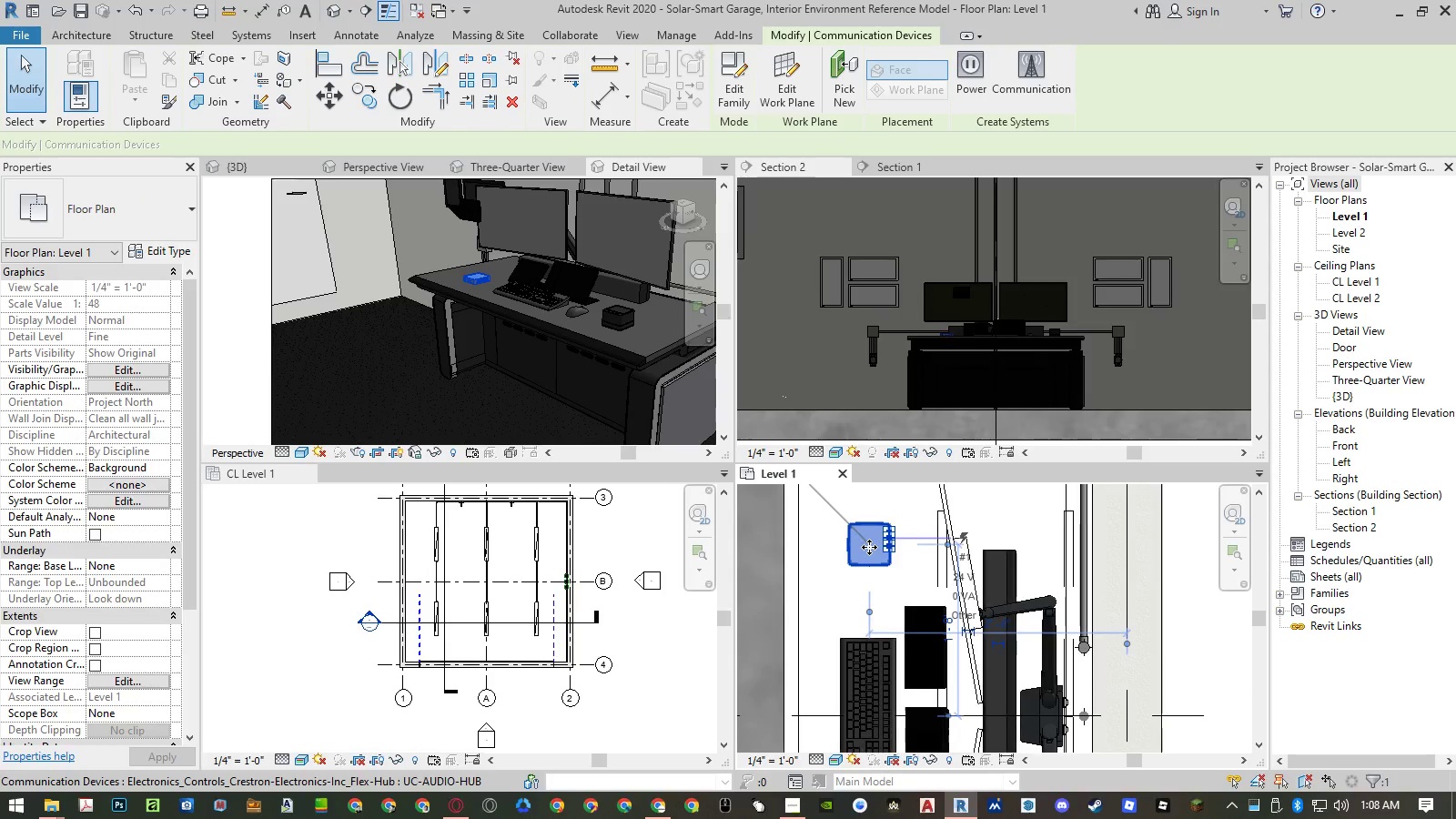 
left_click_drag(start_coordinate=[869, 547], to_coordinate=[841, 532])
 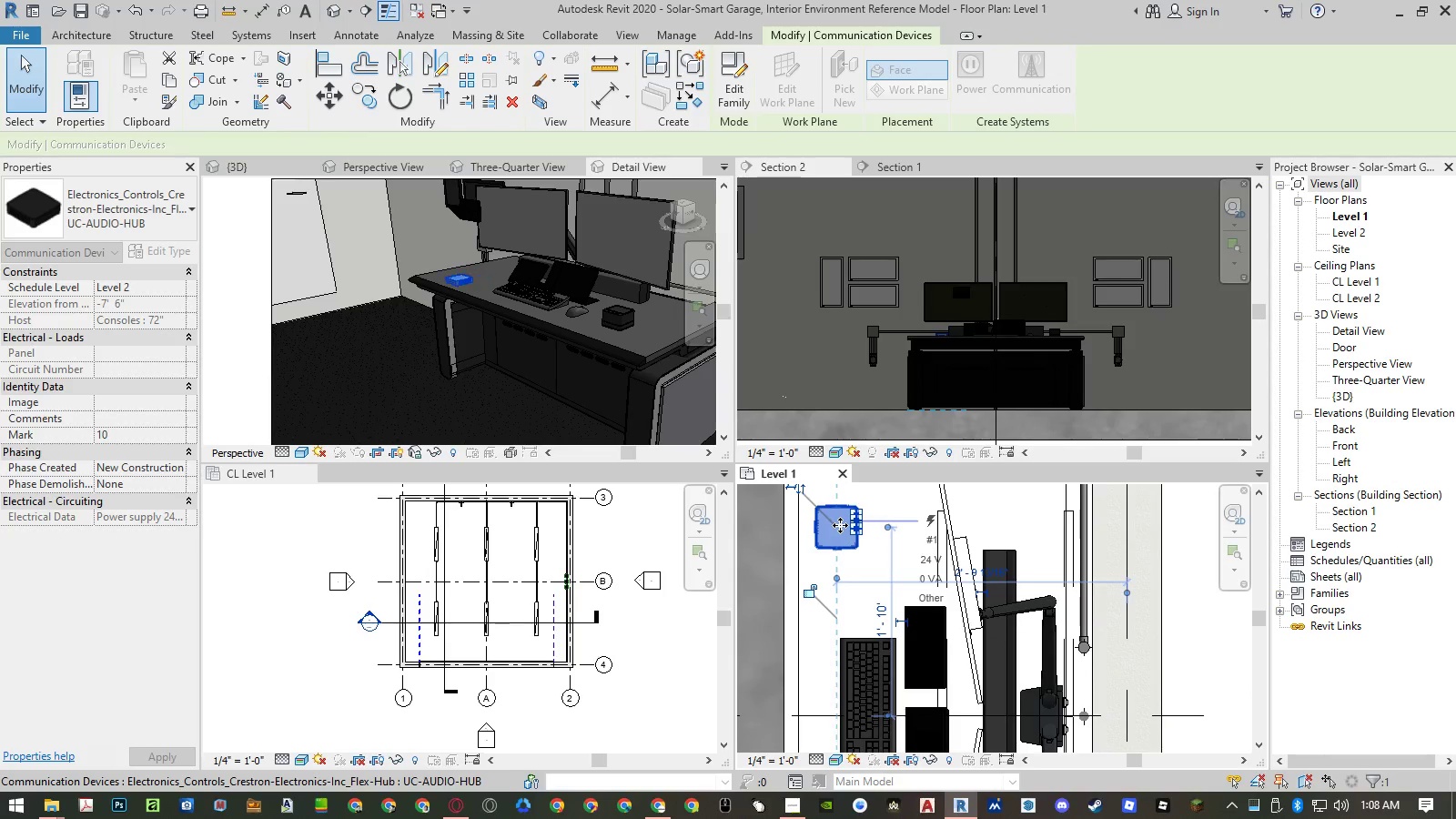 
left_click_drag(start_coordinate=[839, 525], to_coordinate=[844, 536])
 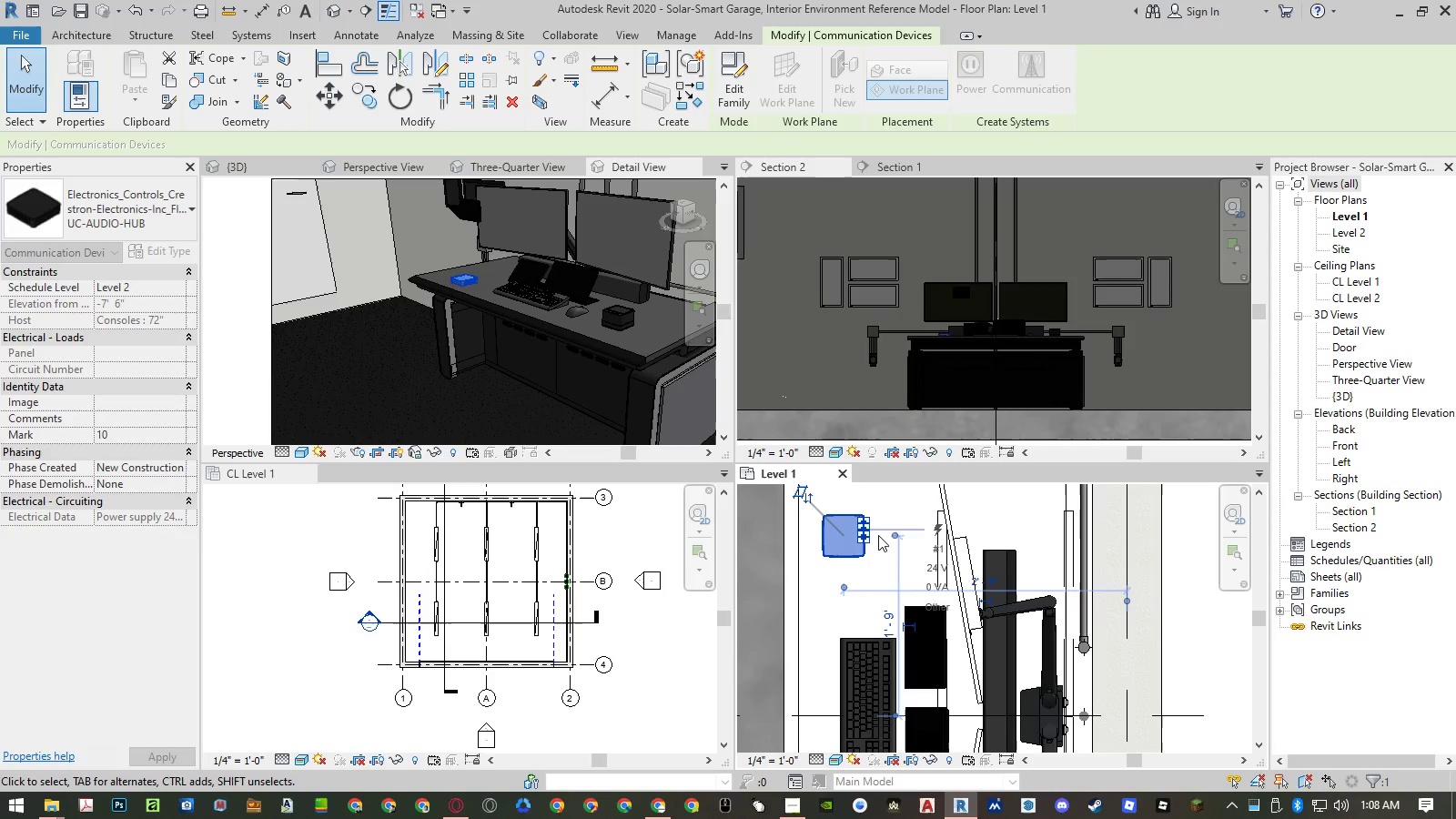 
type(al)
 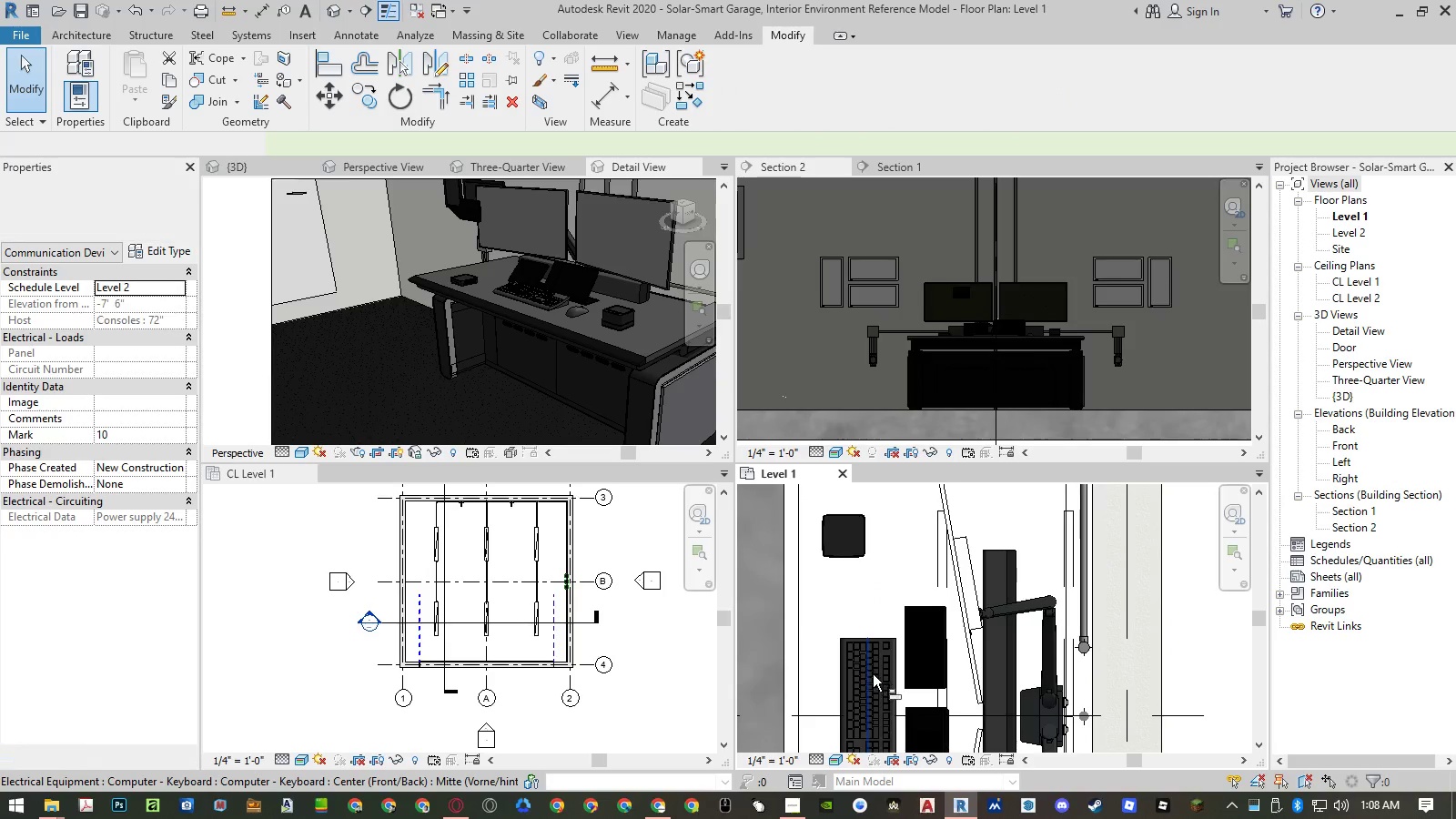 
left_click([873, 675])
 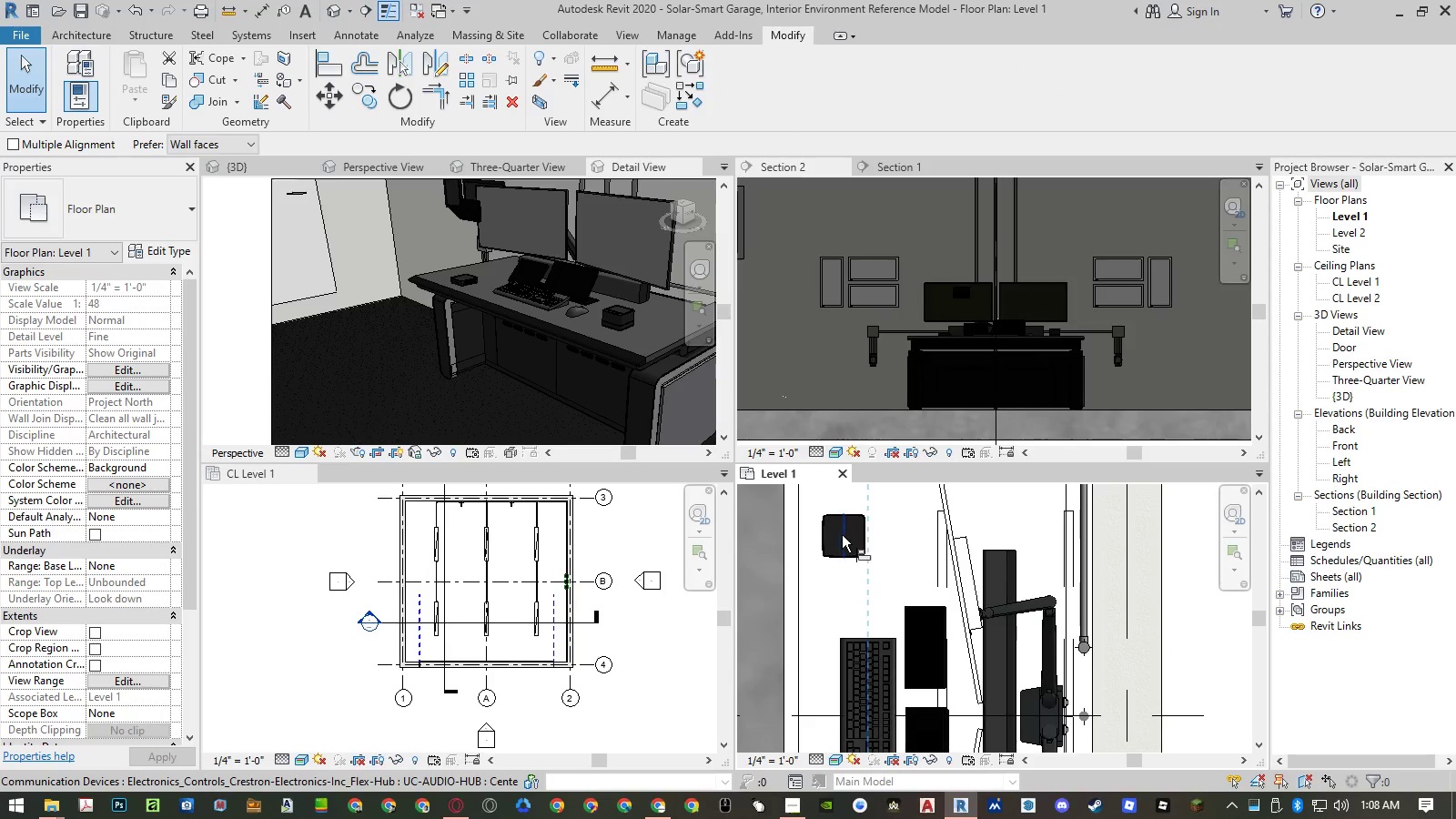 
left_click([842, 535])
 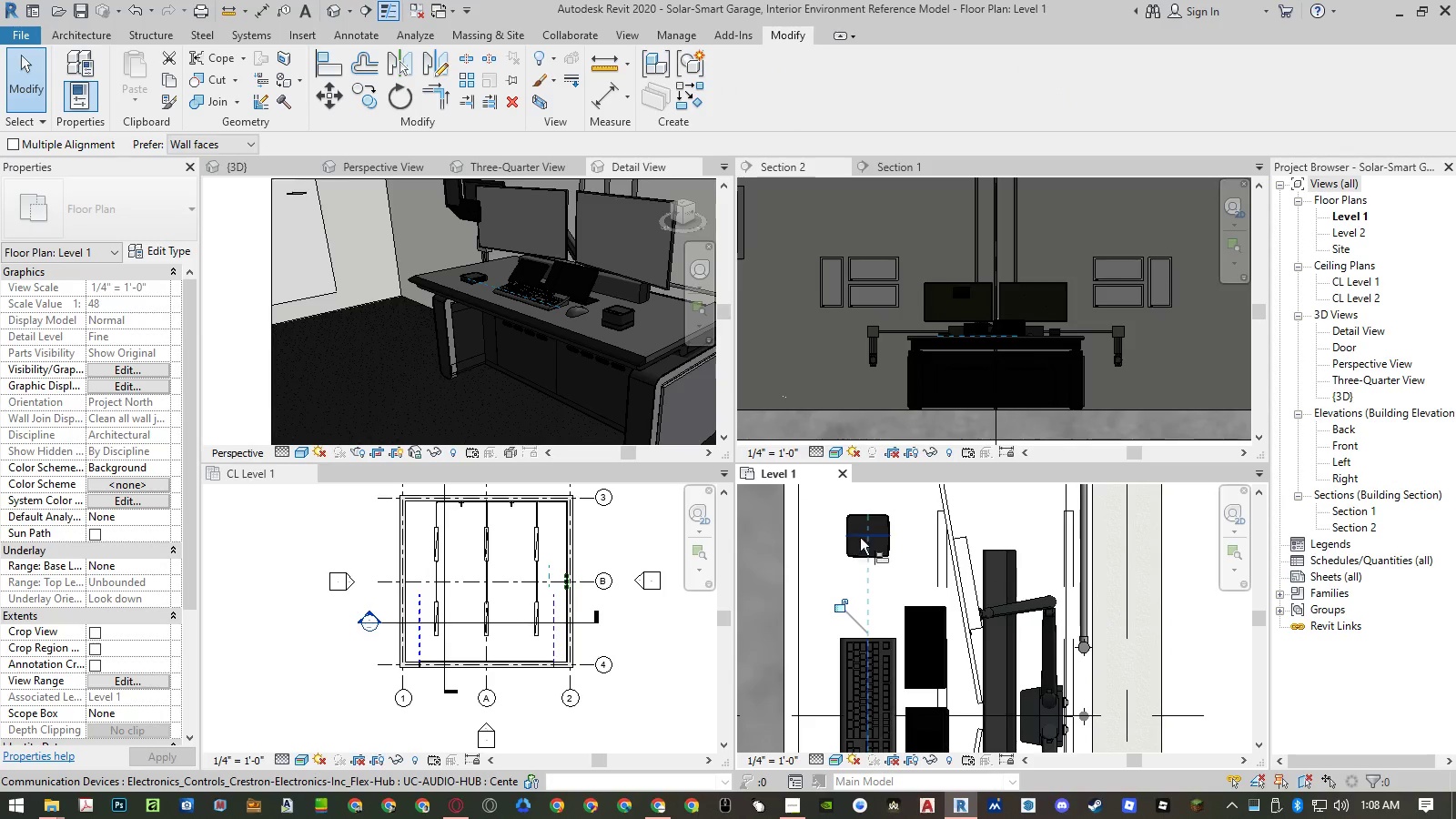 
key(Escape)
 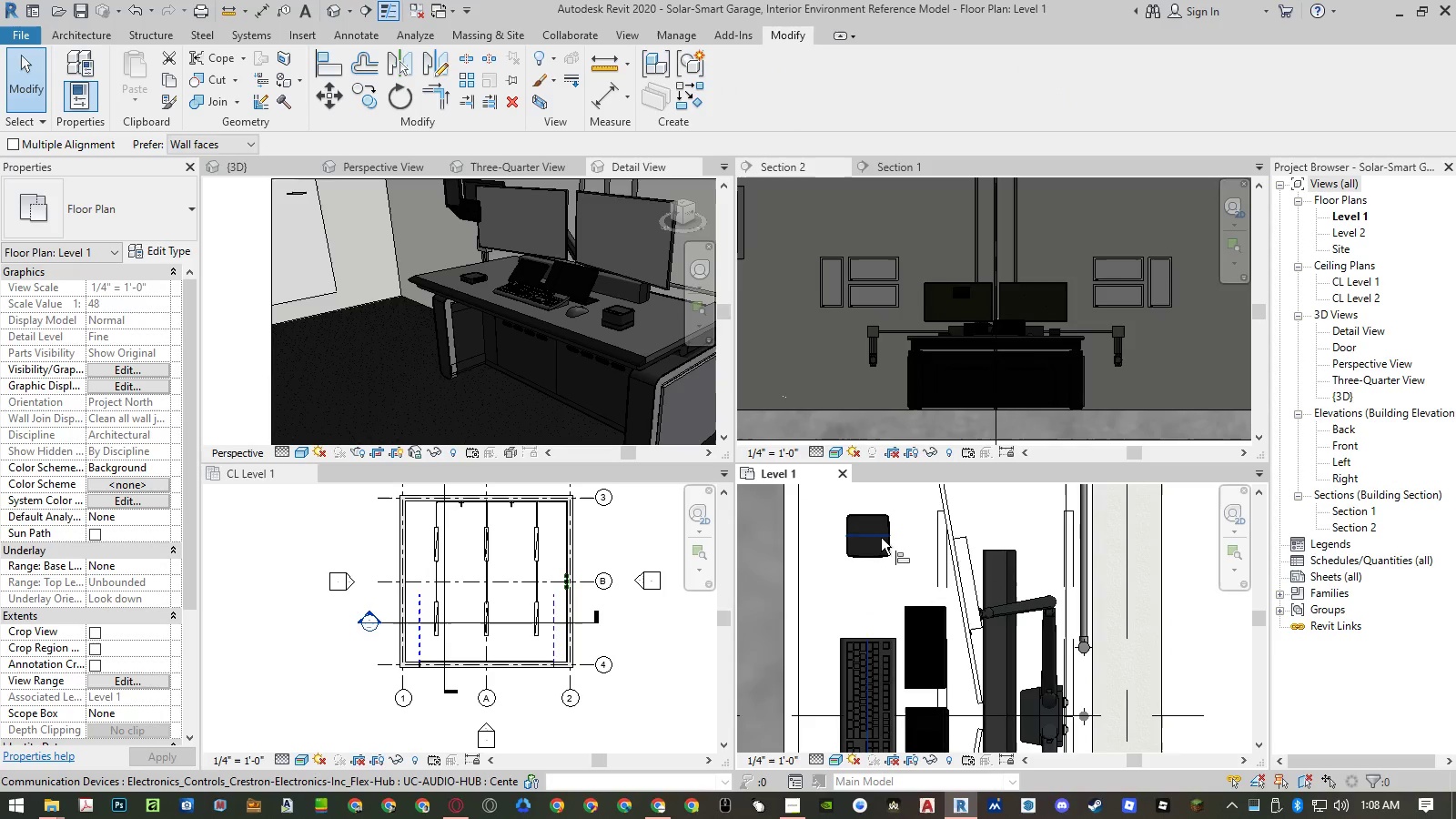 
scroll: coordinate [881, 535], scroll_direction: down, amount: 8.0
 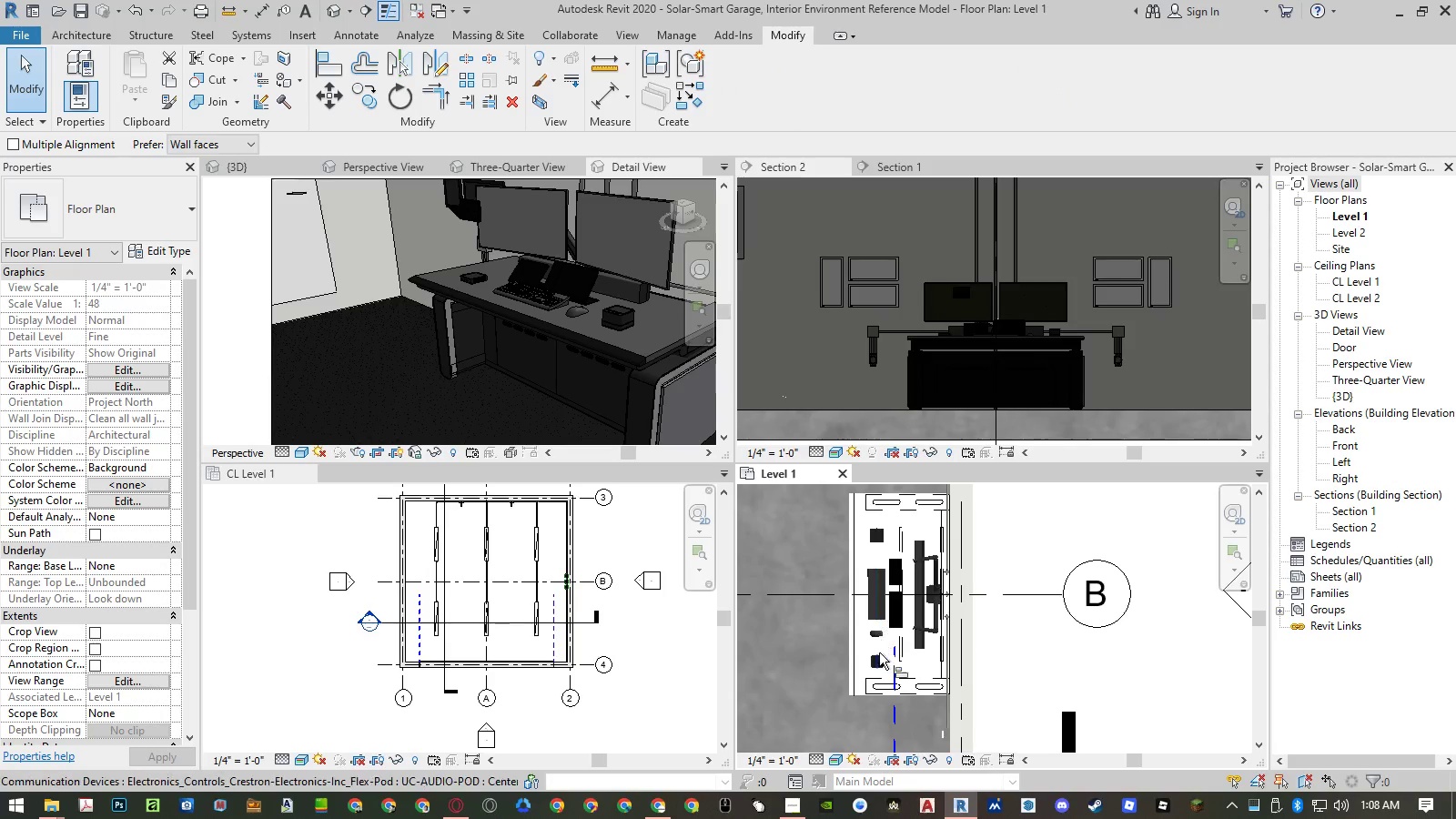 
scroll: coordinate [879, 653], scroll_direction: up, amount: 5.0
 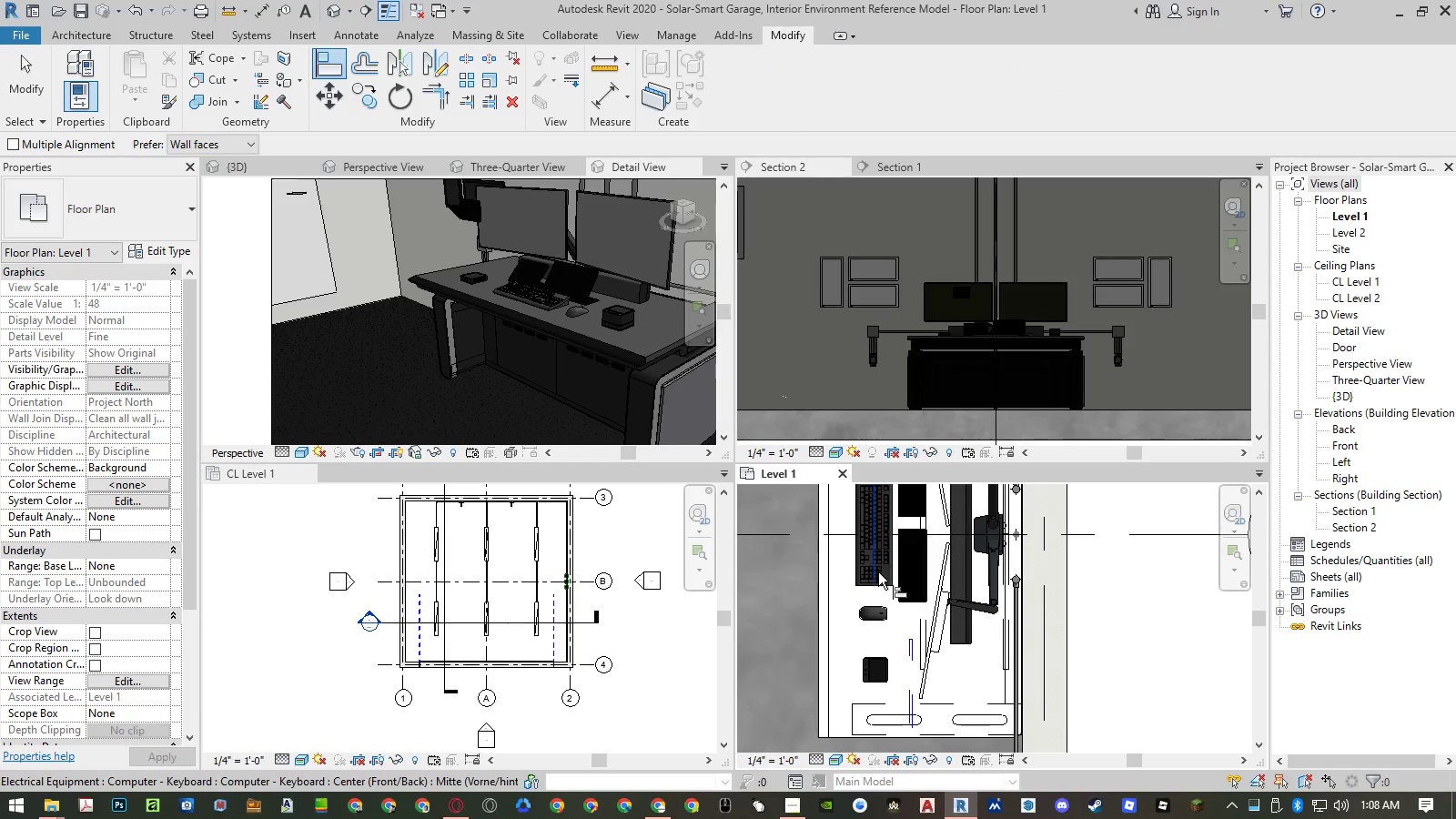 
left_click([878, 569])
 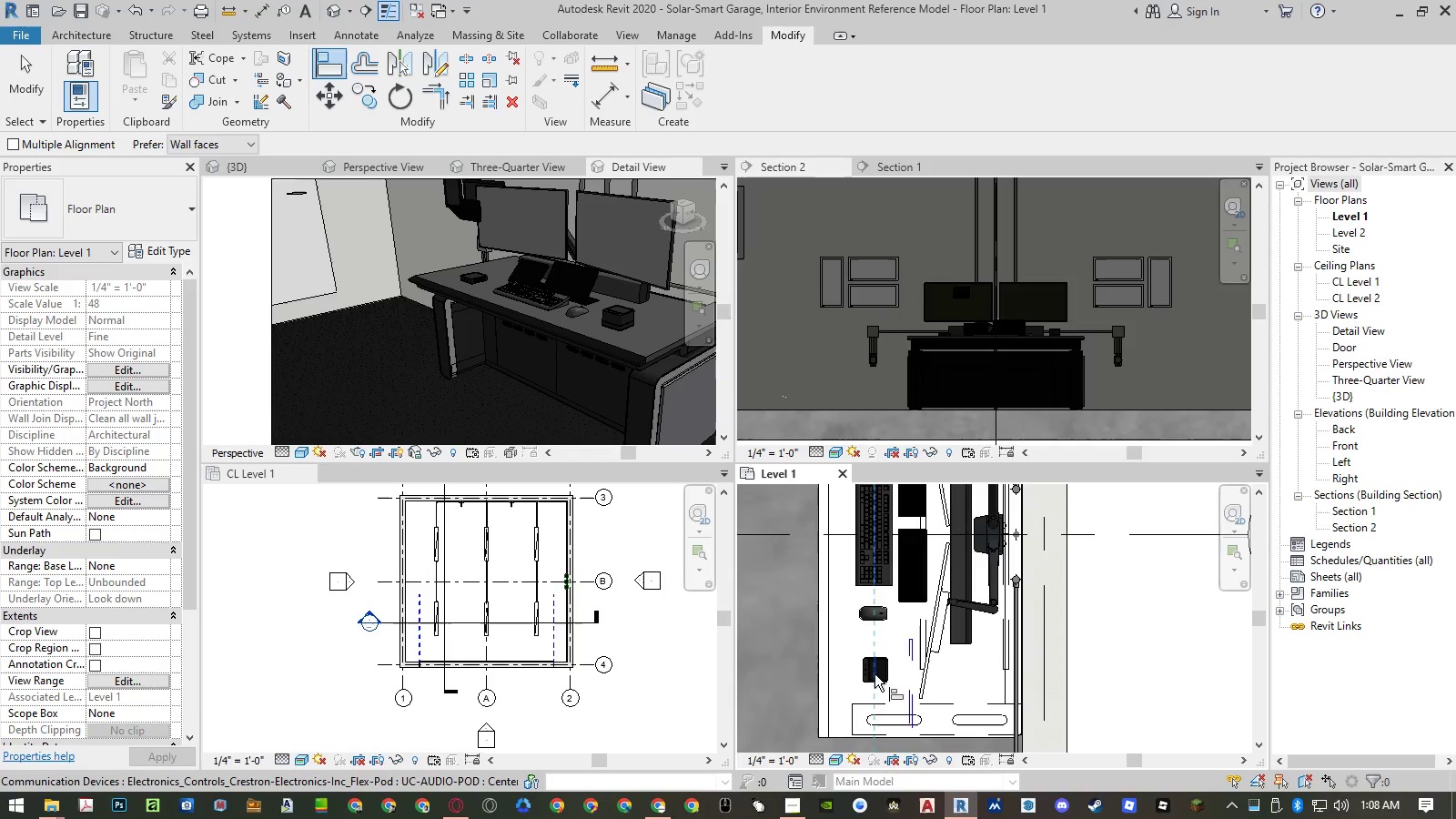 
left_click([875, 674])
 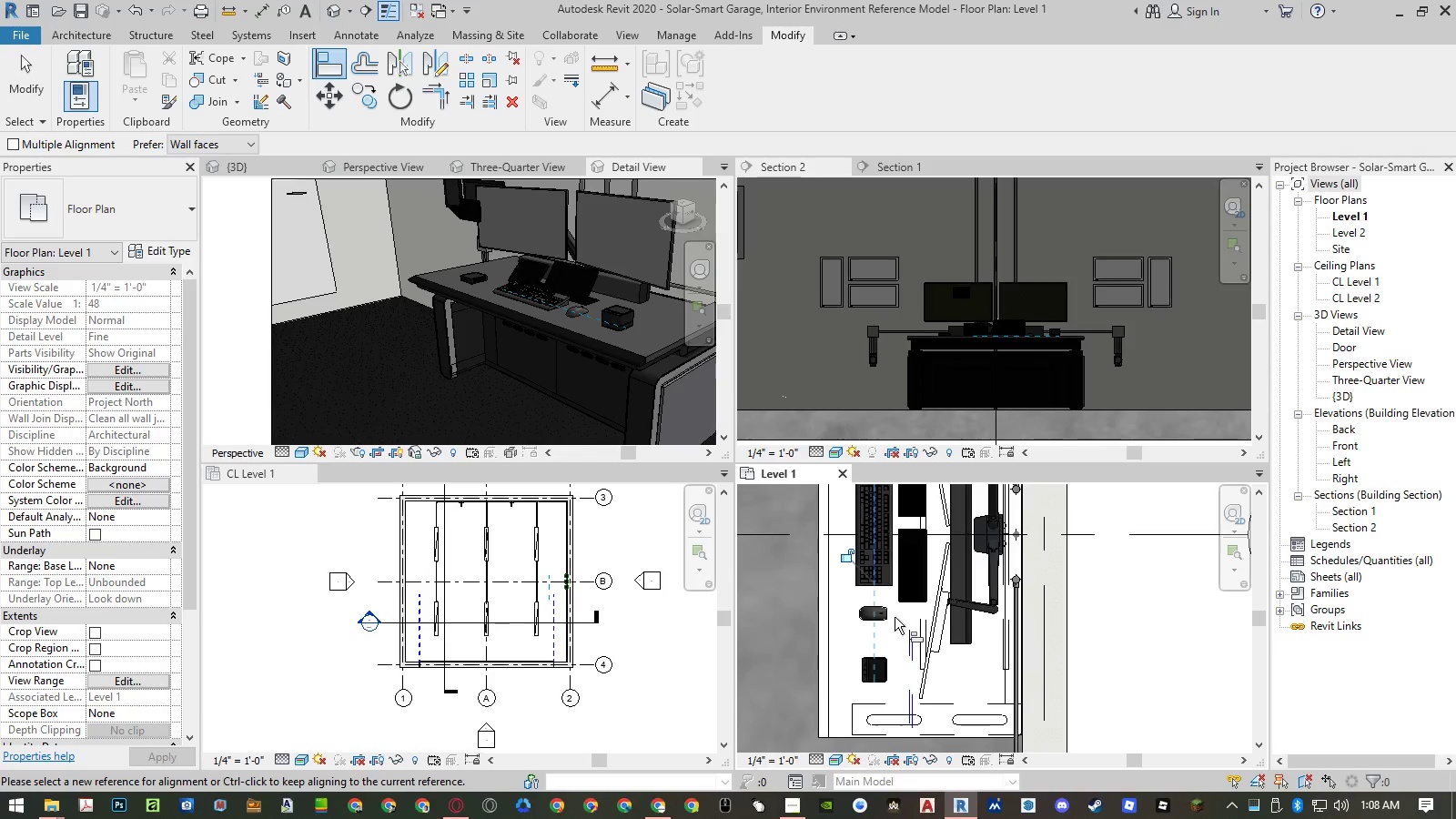 
key(Escape)
 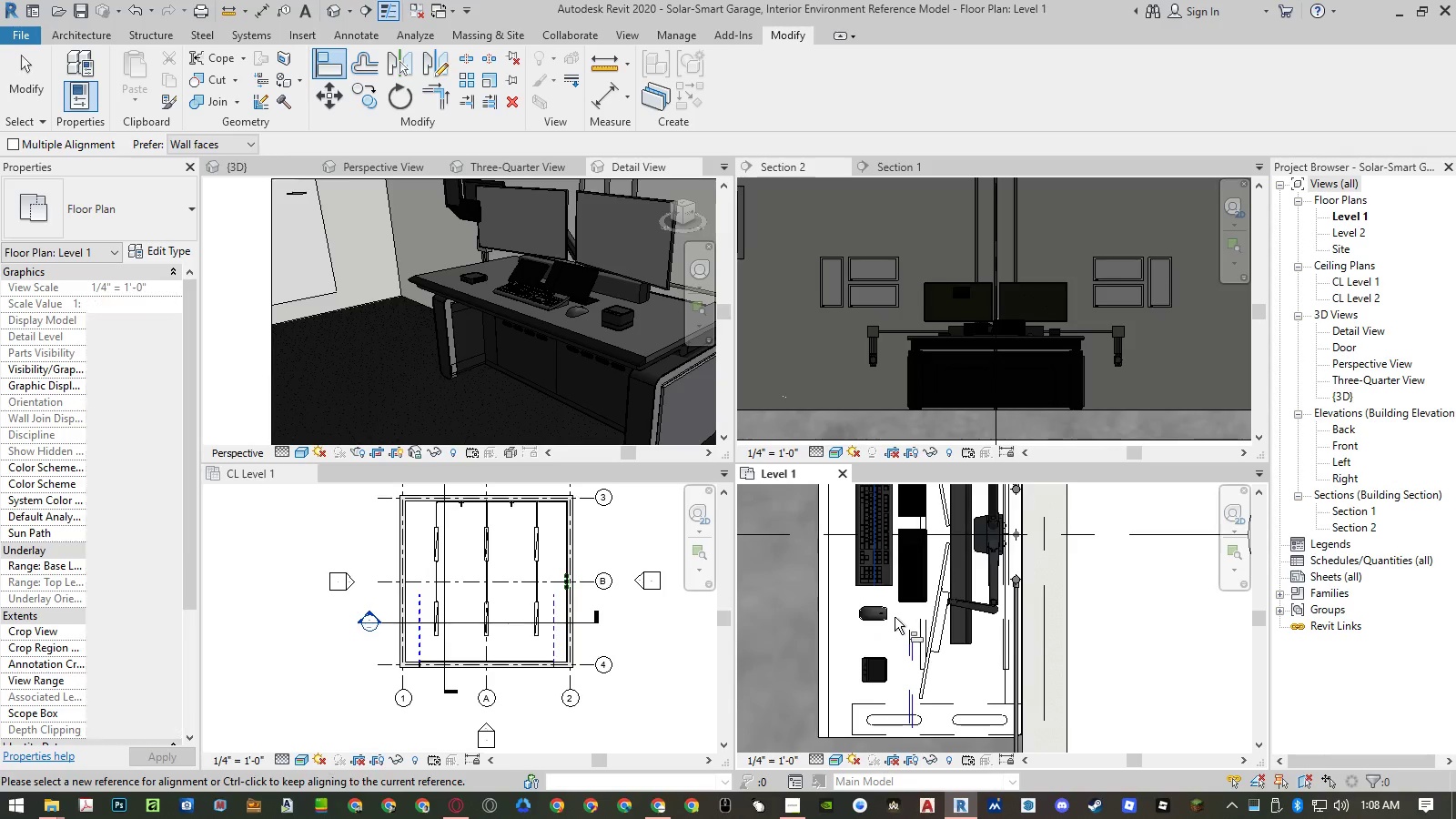 
key(Escape)
 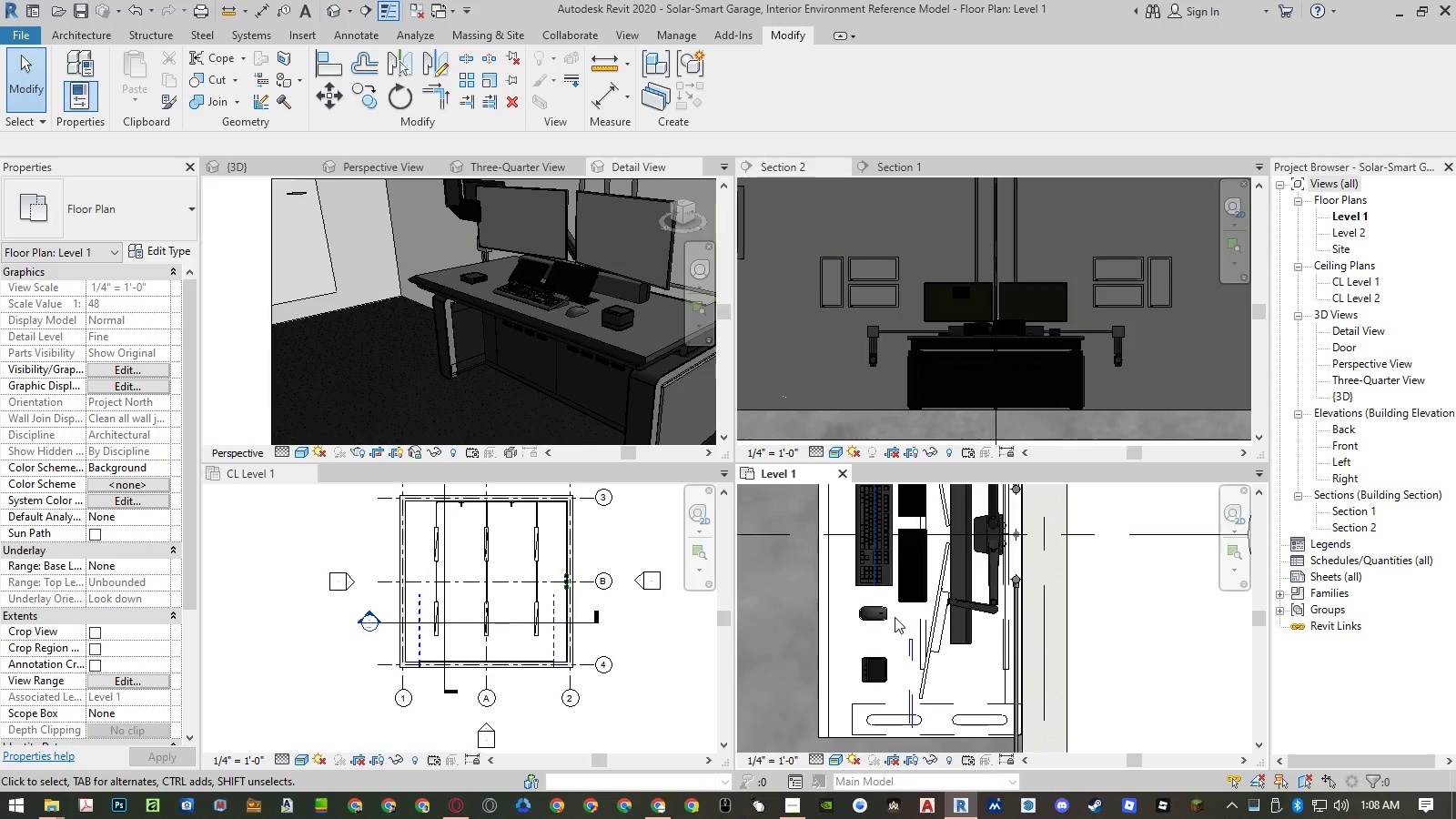 
key(A)
 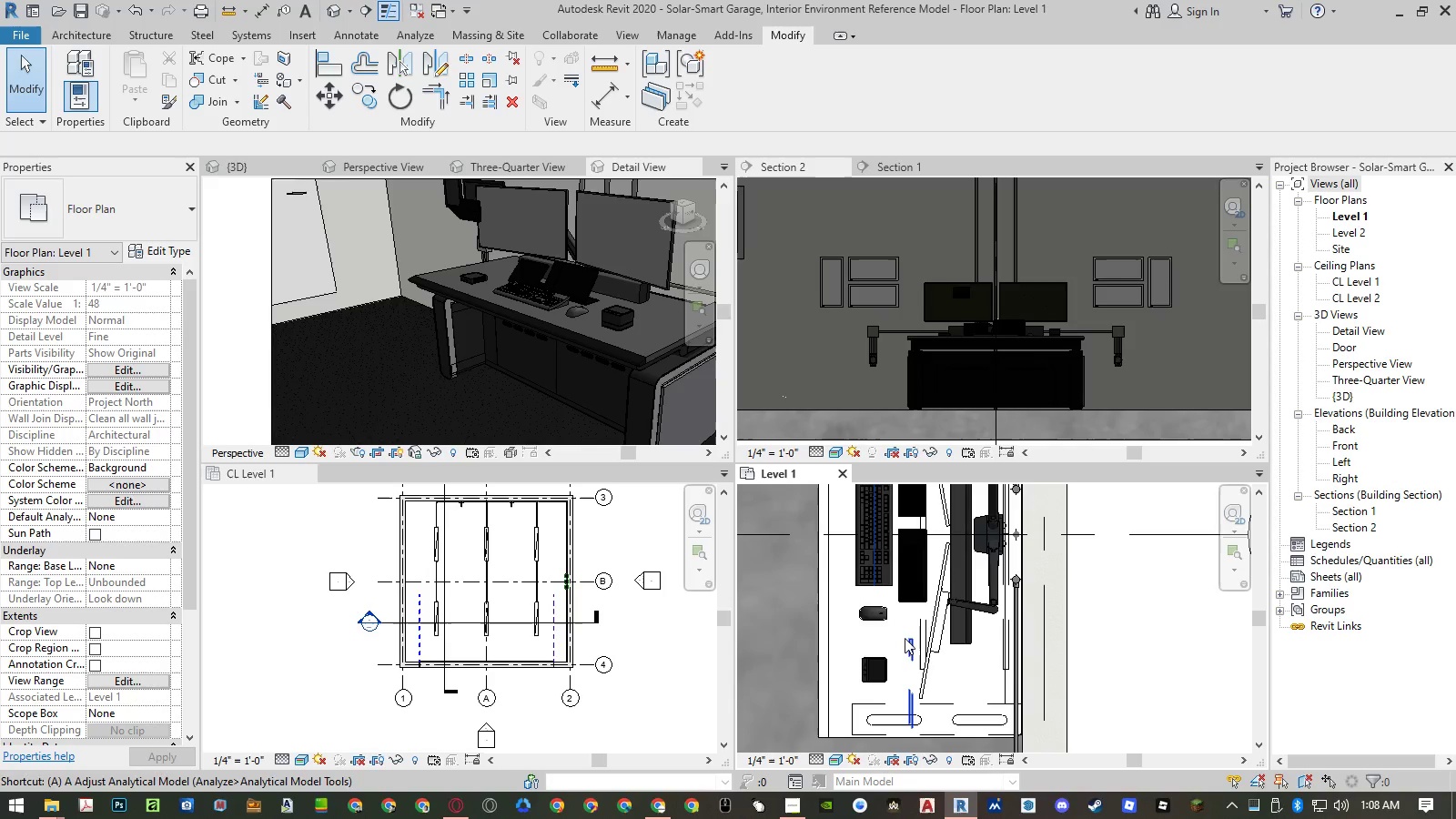 
key(L)
 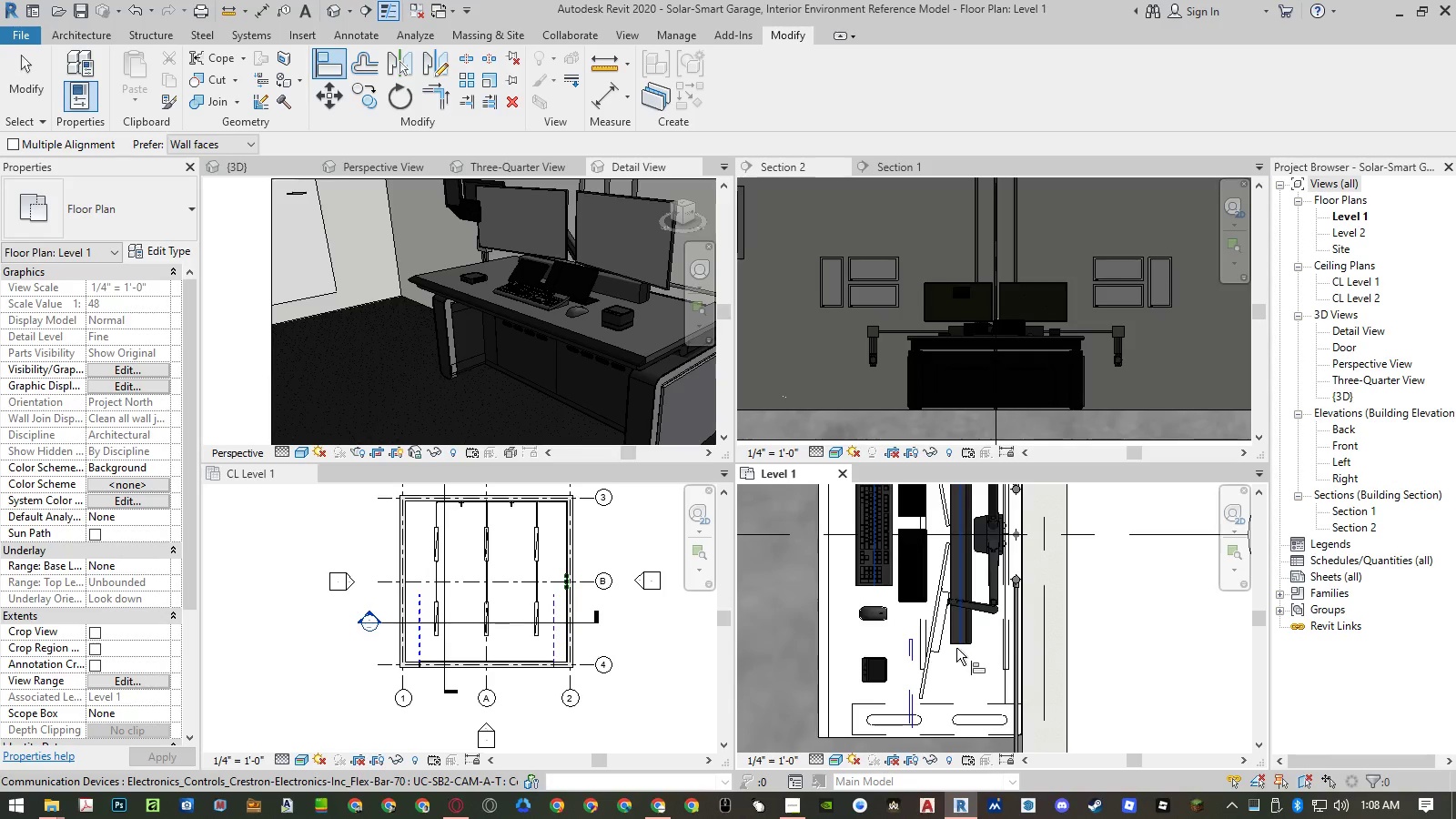 
scroll: coordinate [956, 649], scroll_direction: up, amount: 4.0
 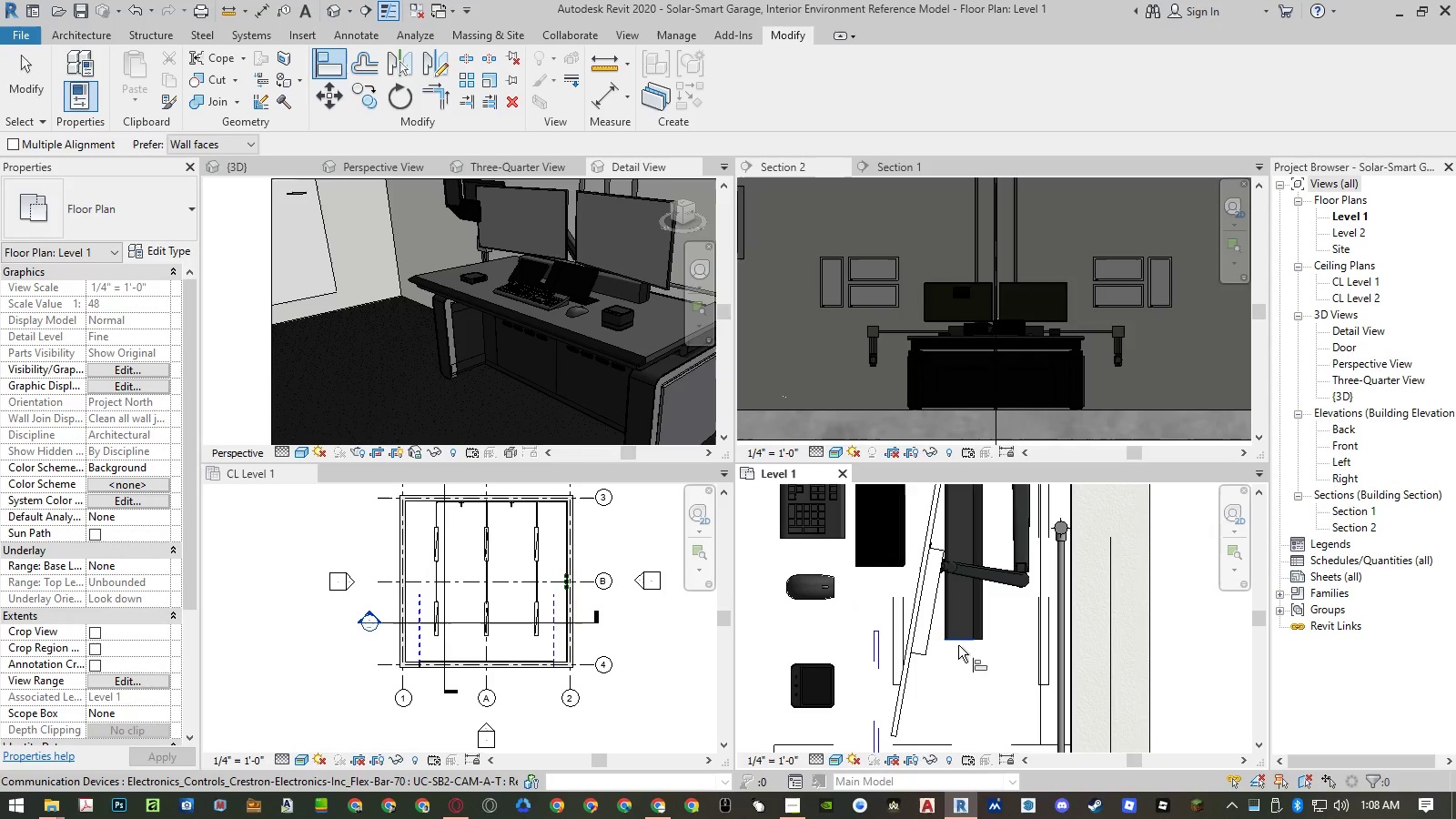 
left_click([958, 645])
 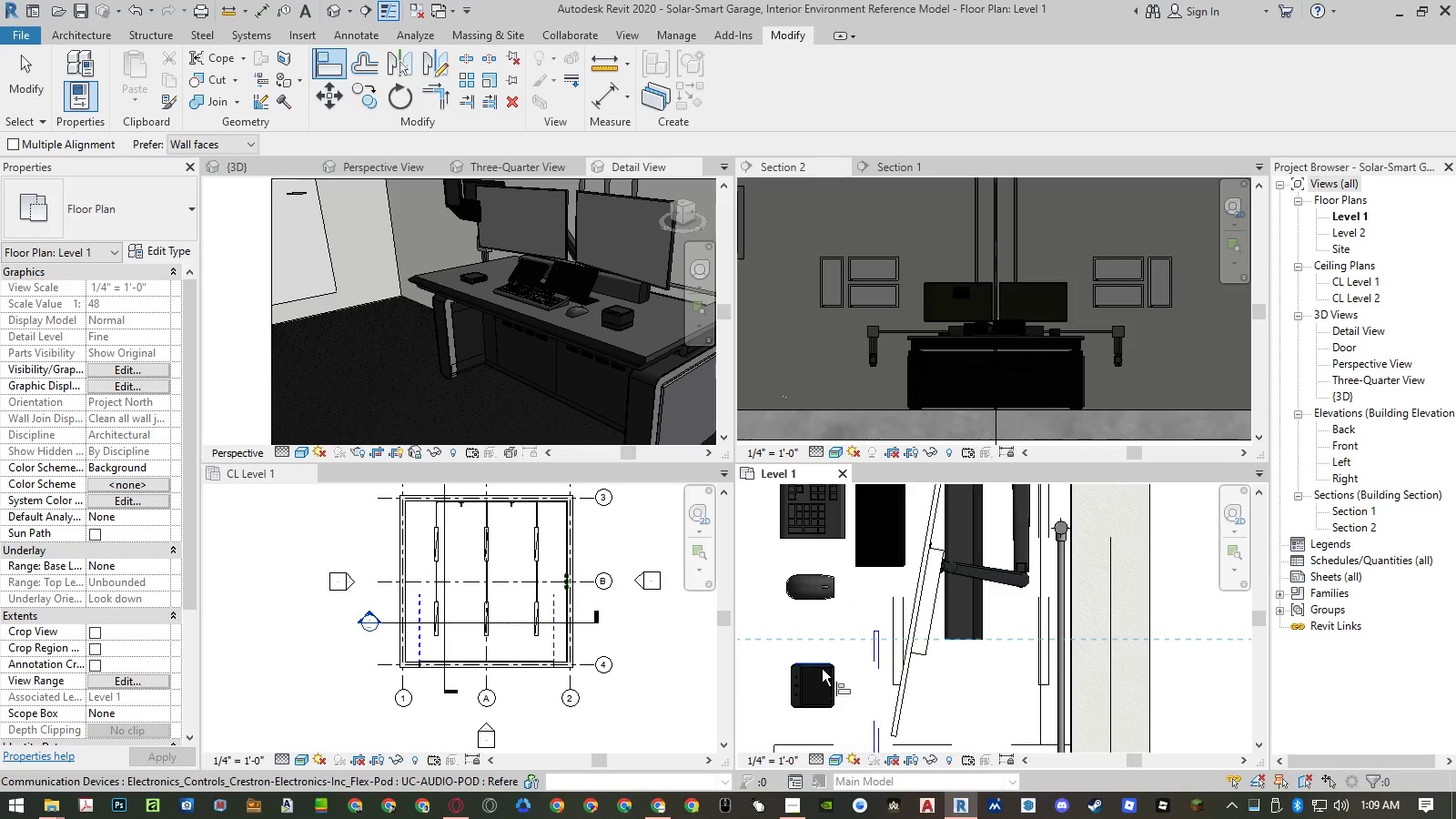 
left_click([820, 683])
 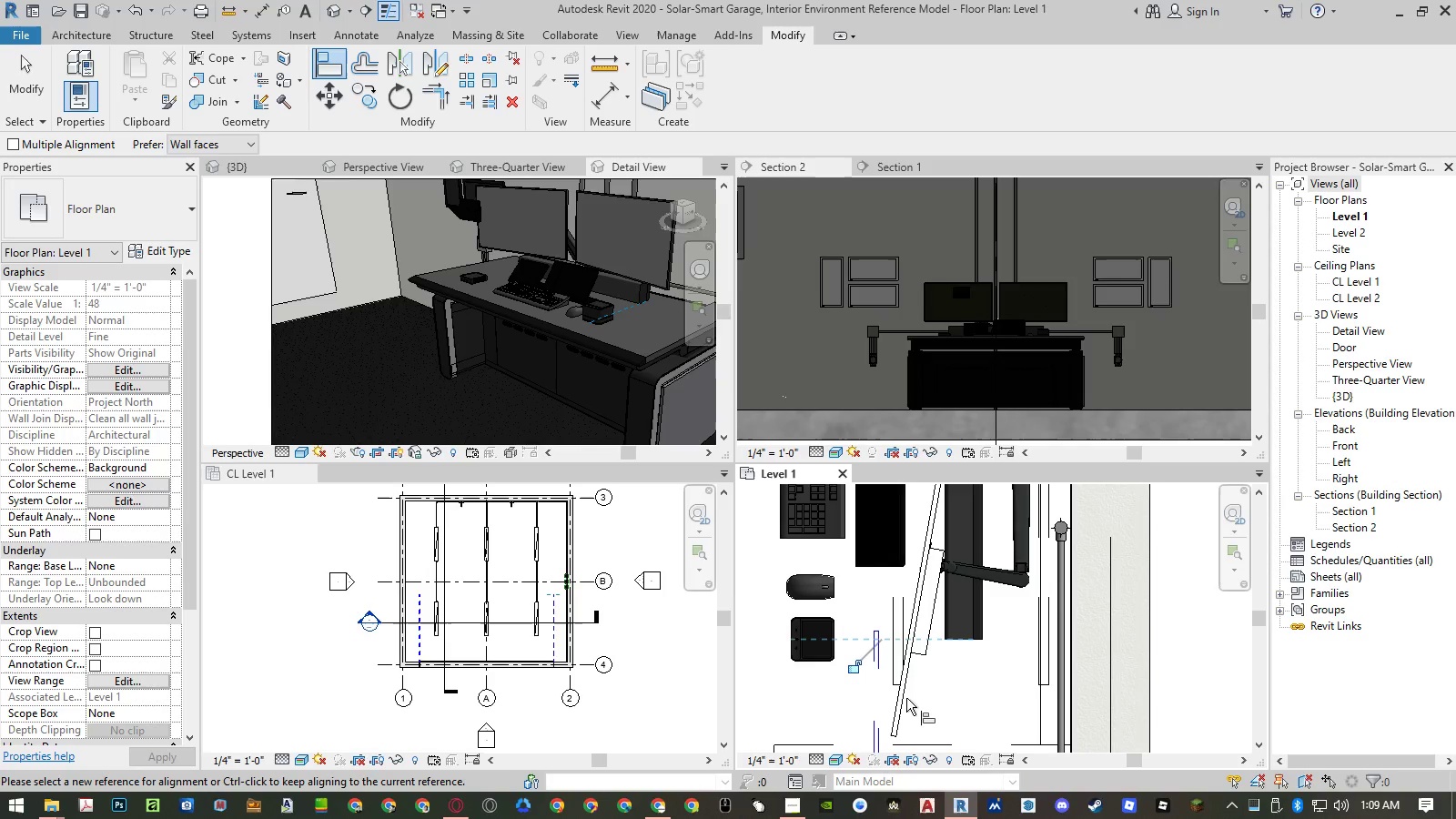 
scroll: coordinate [906, 698], scroll_direction: down, amount: 8.0
 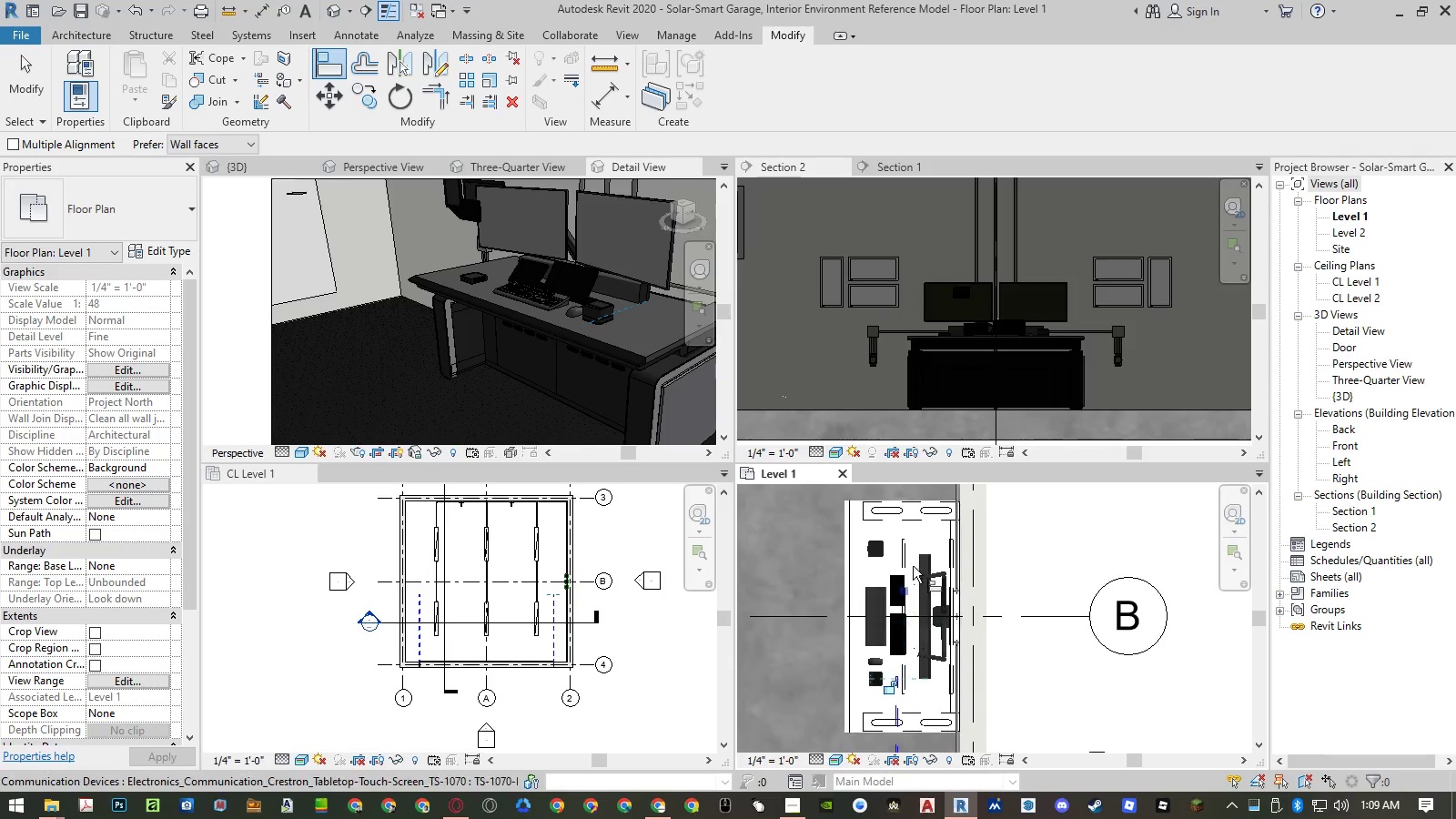 
scroll: coordinate [916, 545], scroll_direction: up, amount: 5.0
 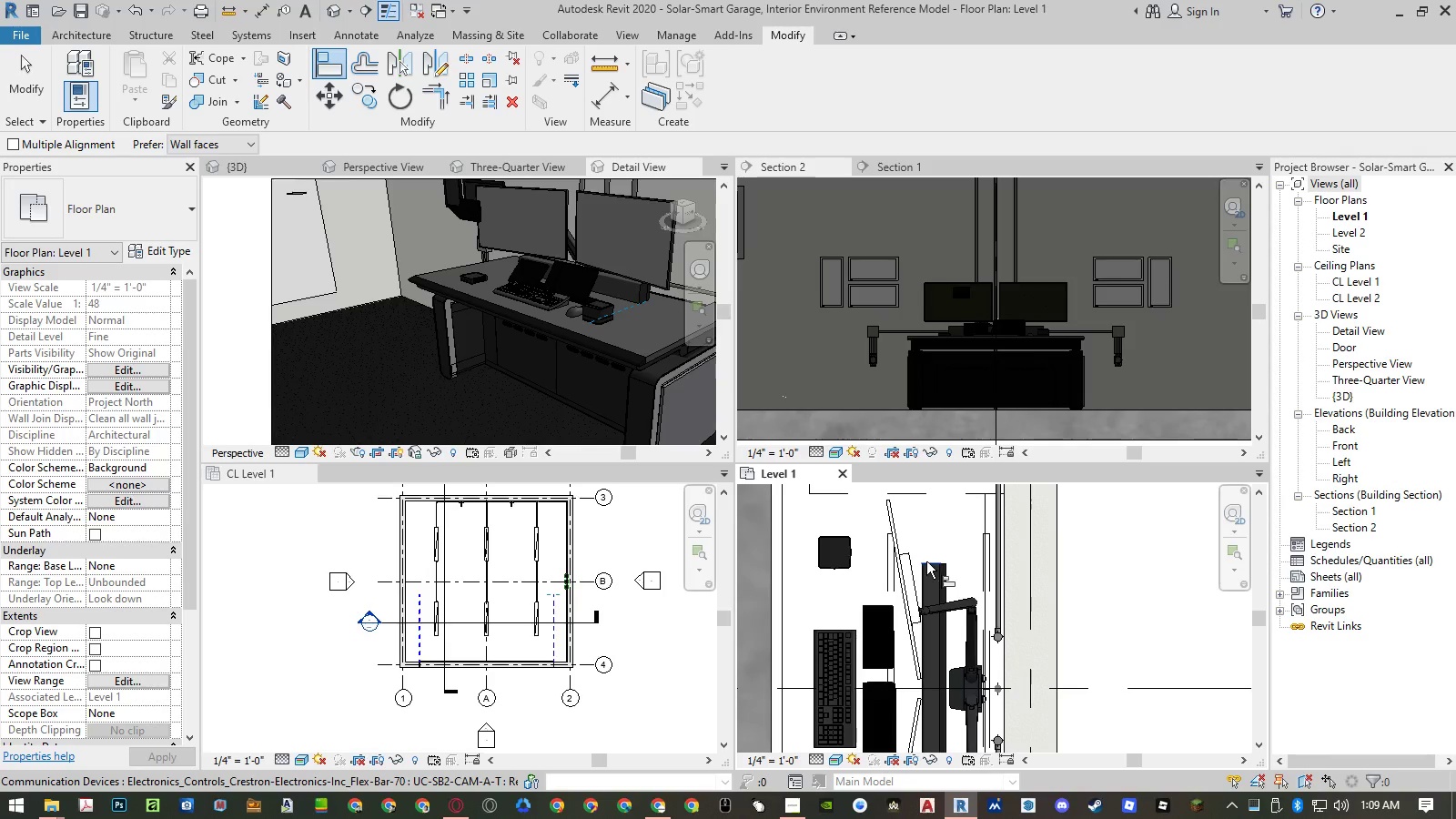 
left_click([926, 562])
 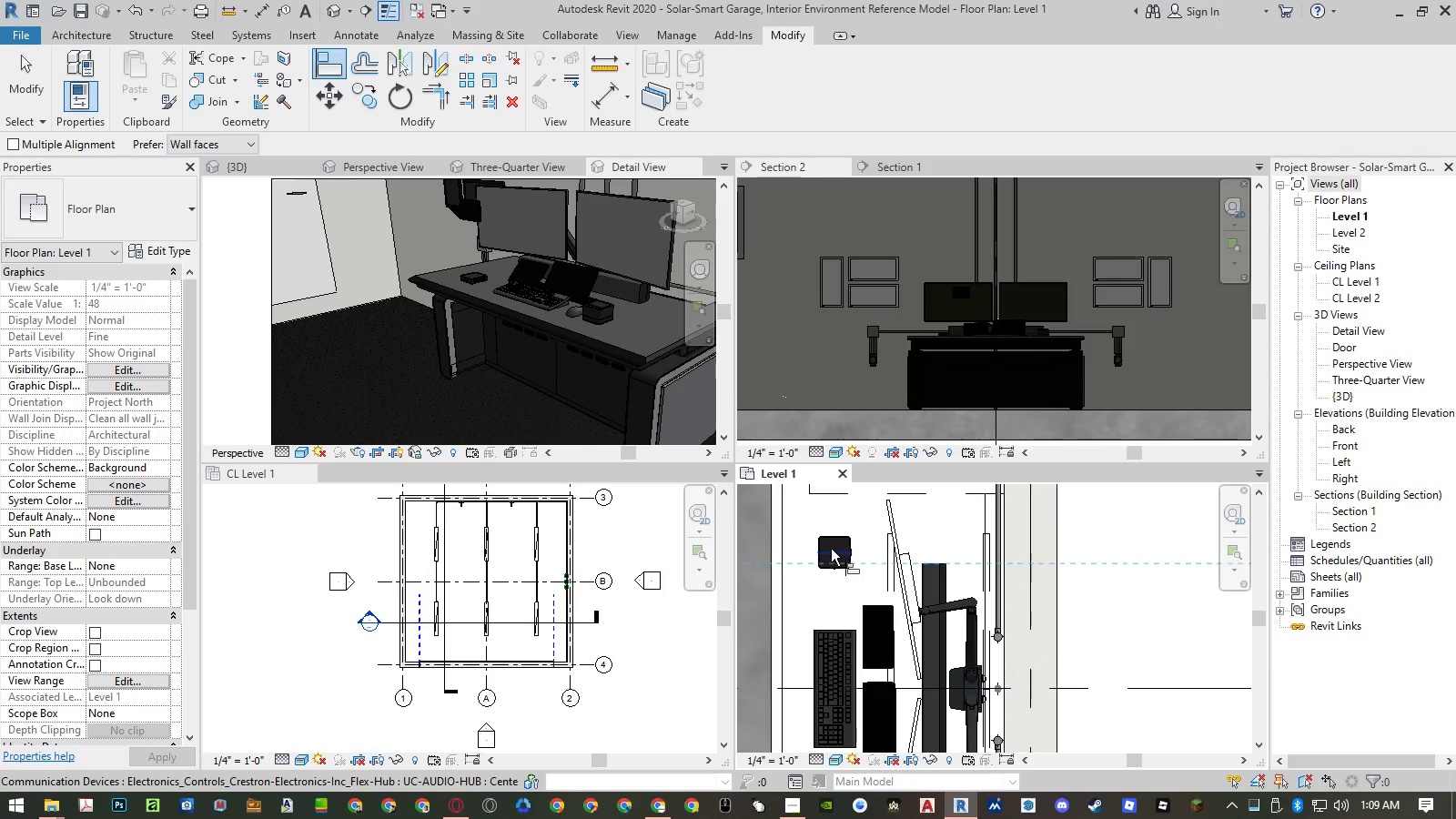 
left_click([831, 549])
 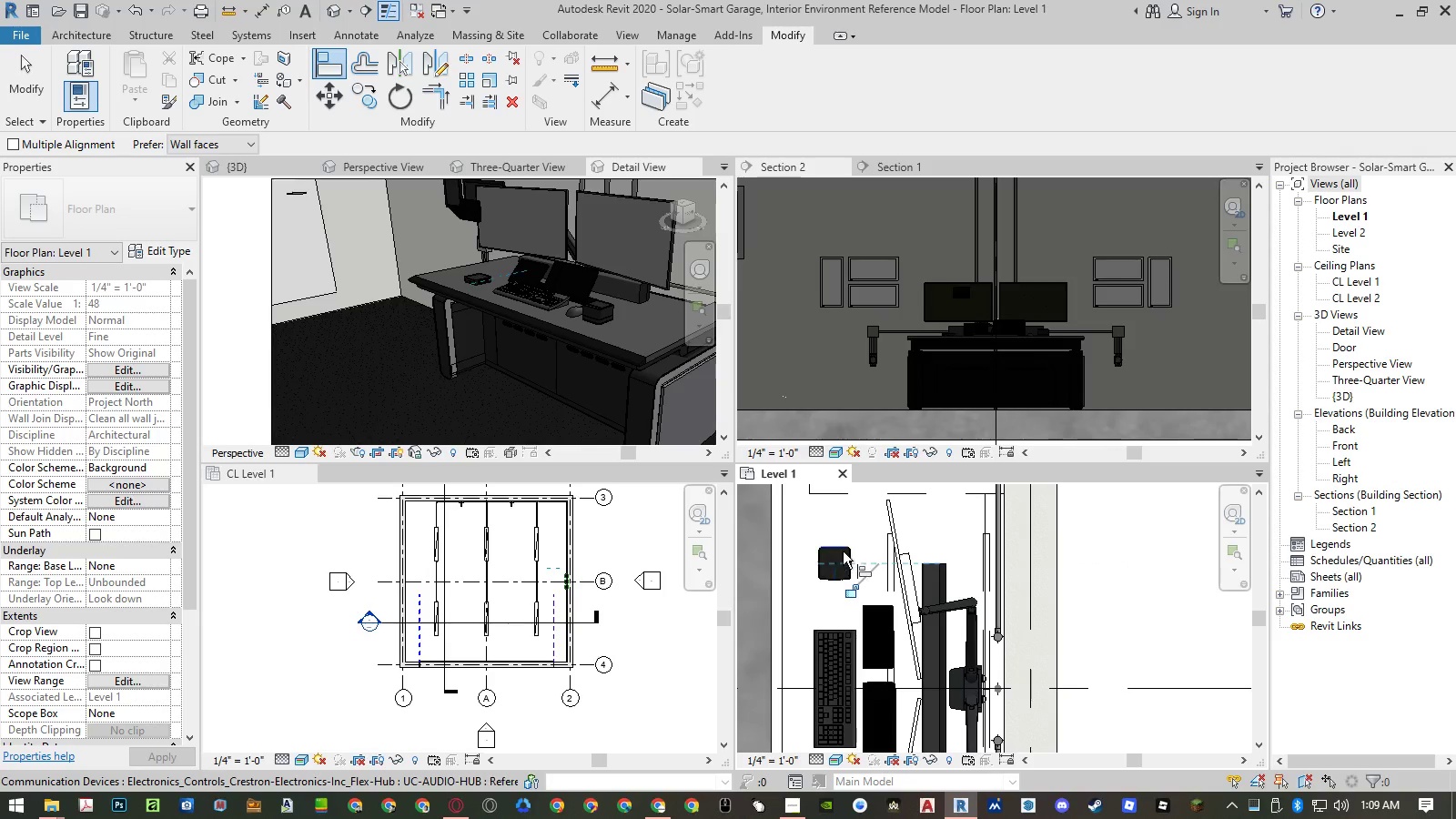 
key(Escape)
 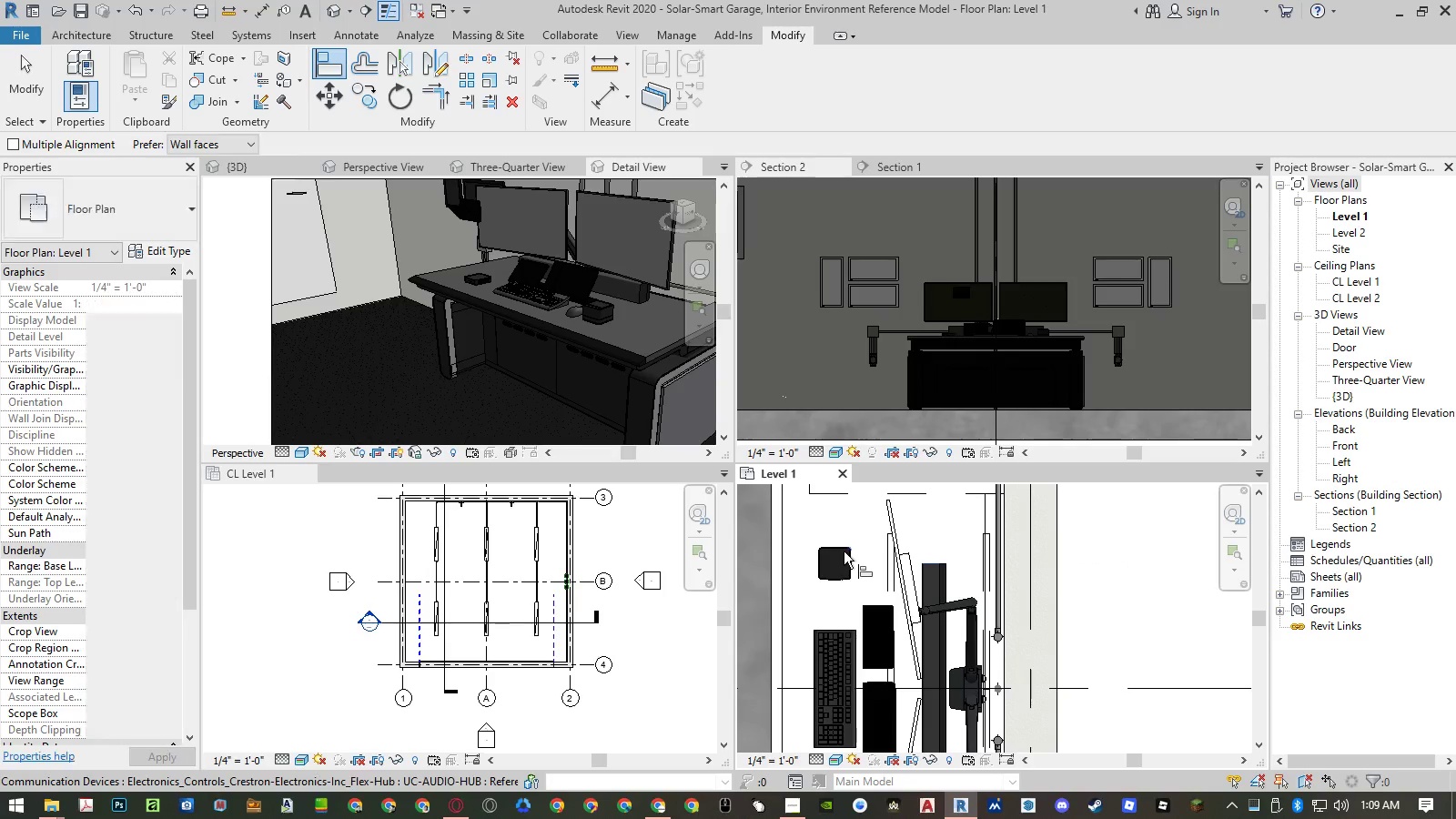 
key(Escape)
 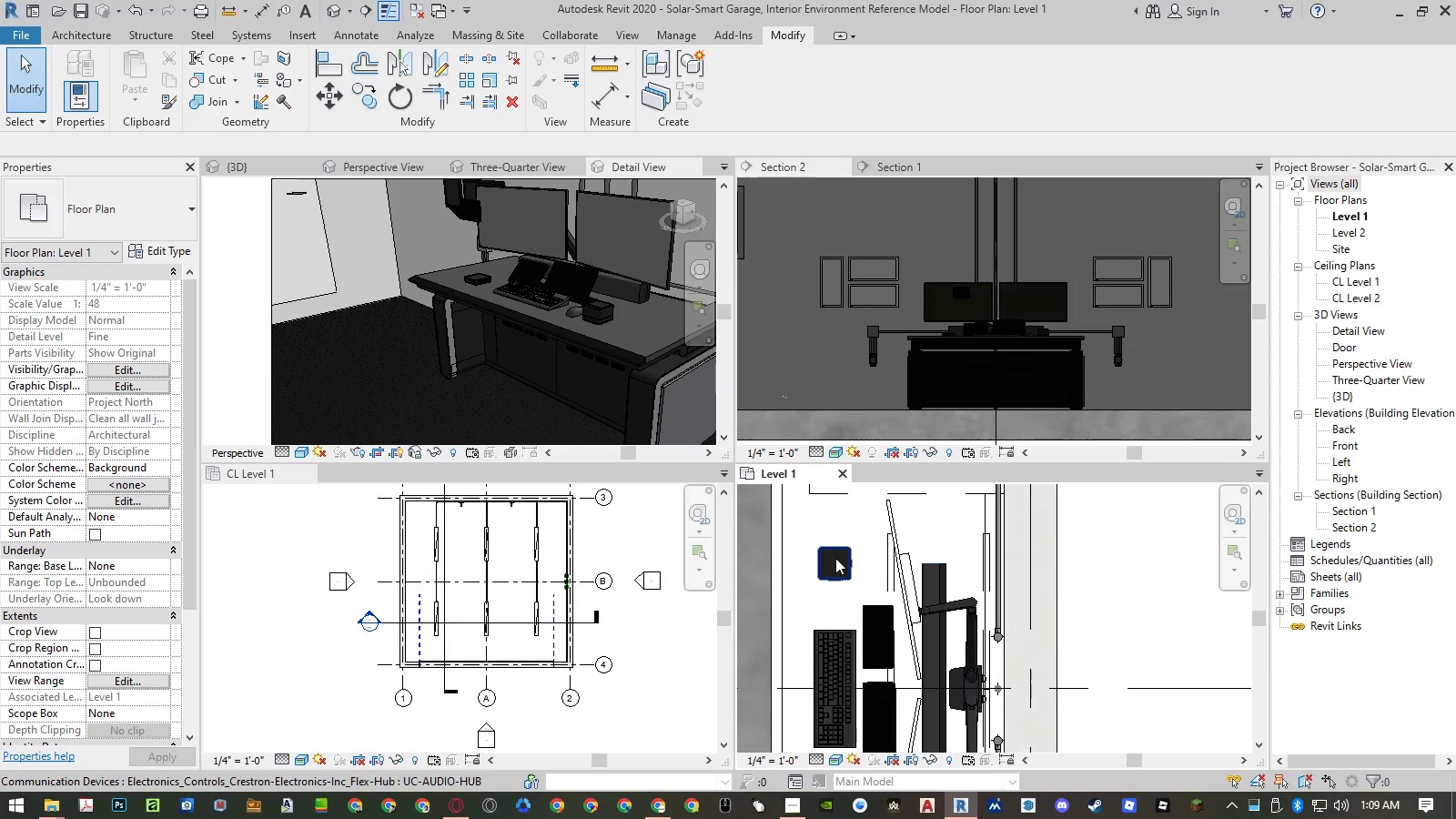 
left_click([842, 550])
 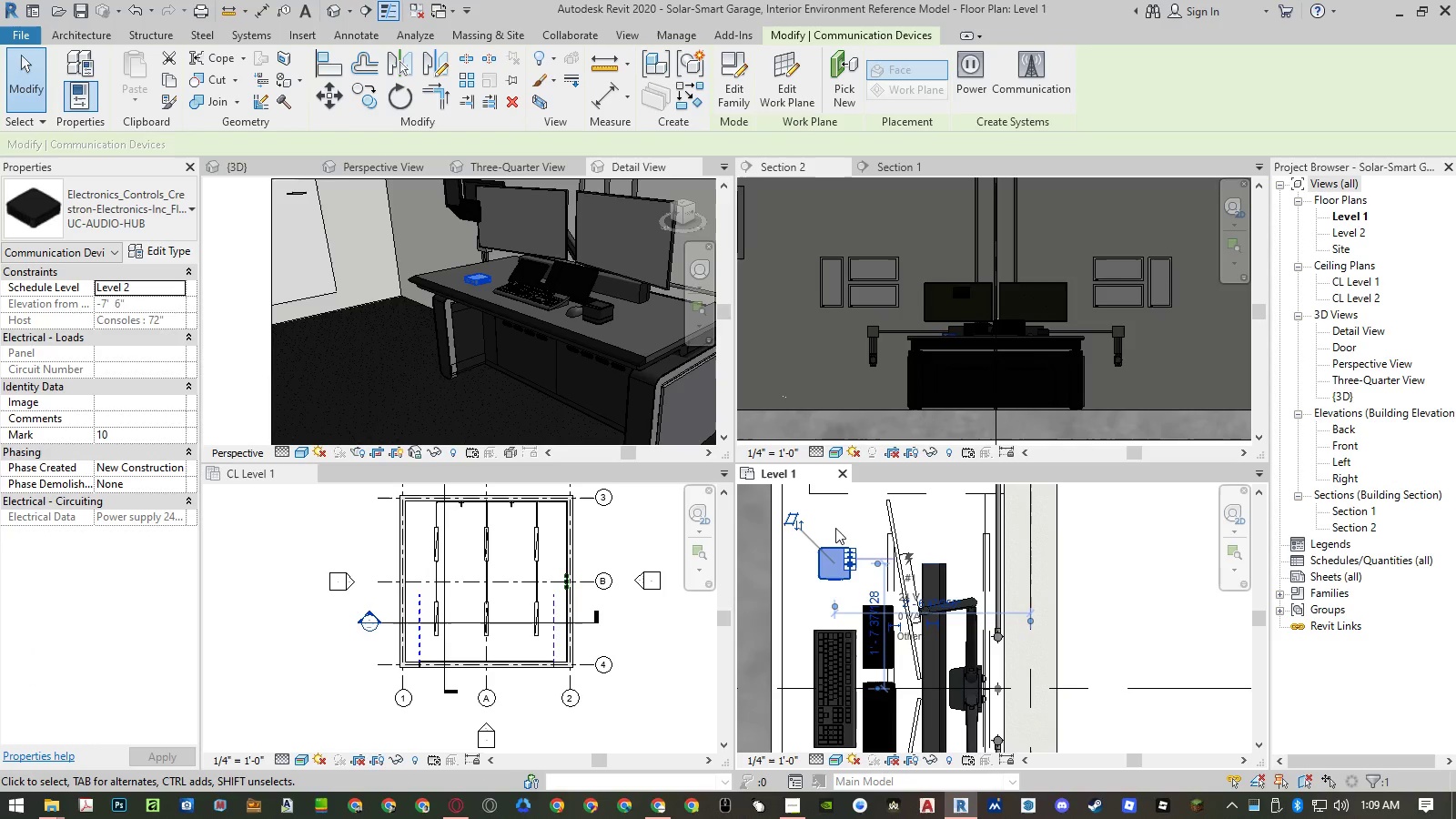 
scroll: coordinate [840, 517], scroll_direction: down, amount: 5.0
 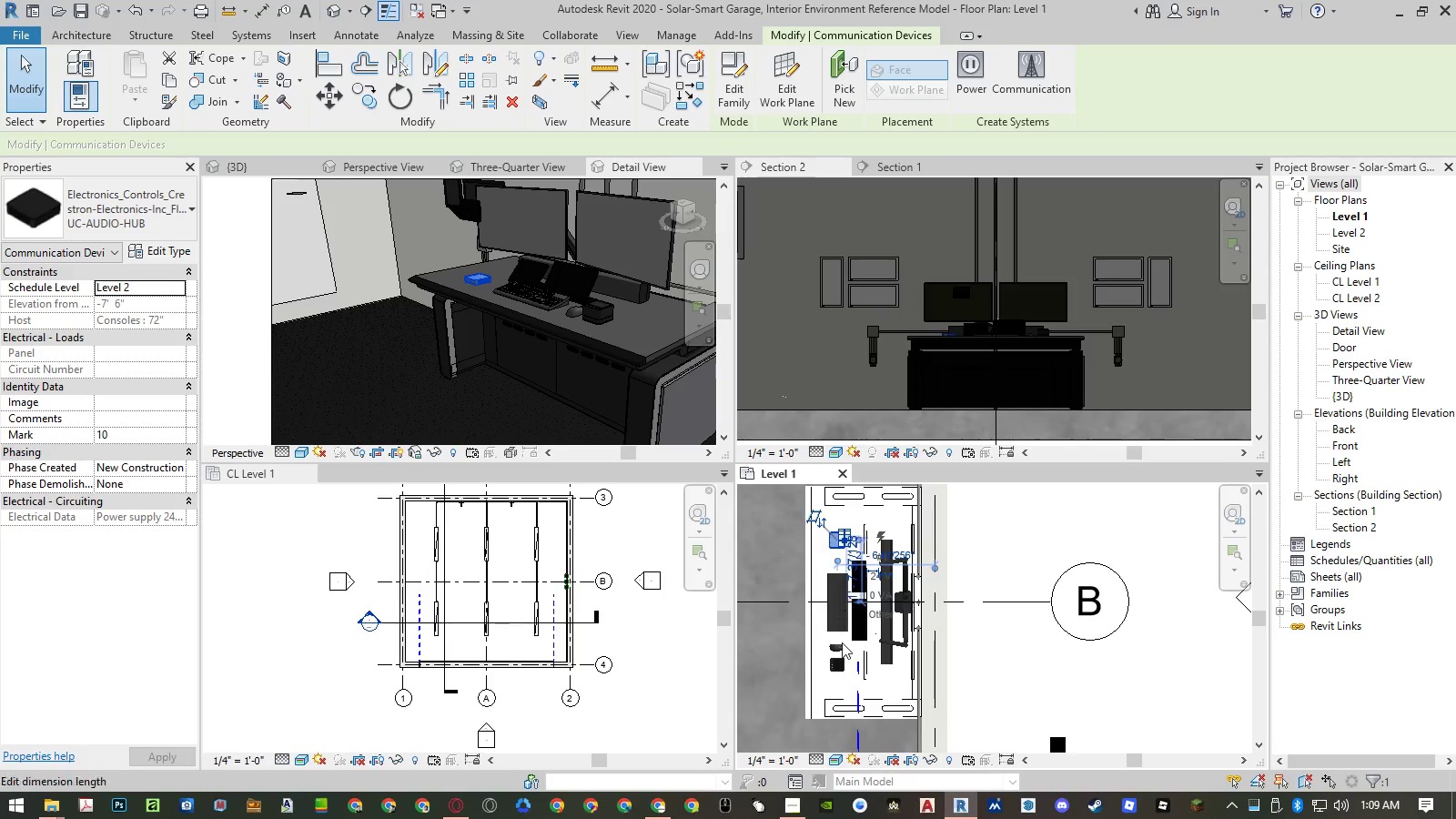 
hold_key(key=ControlLeft, duration=0.83)
left_click([840, 672])
 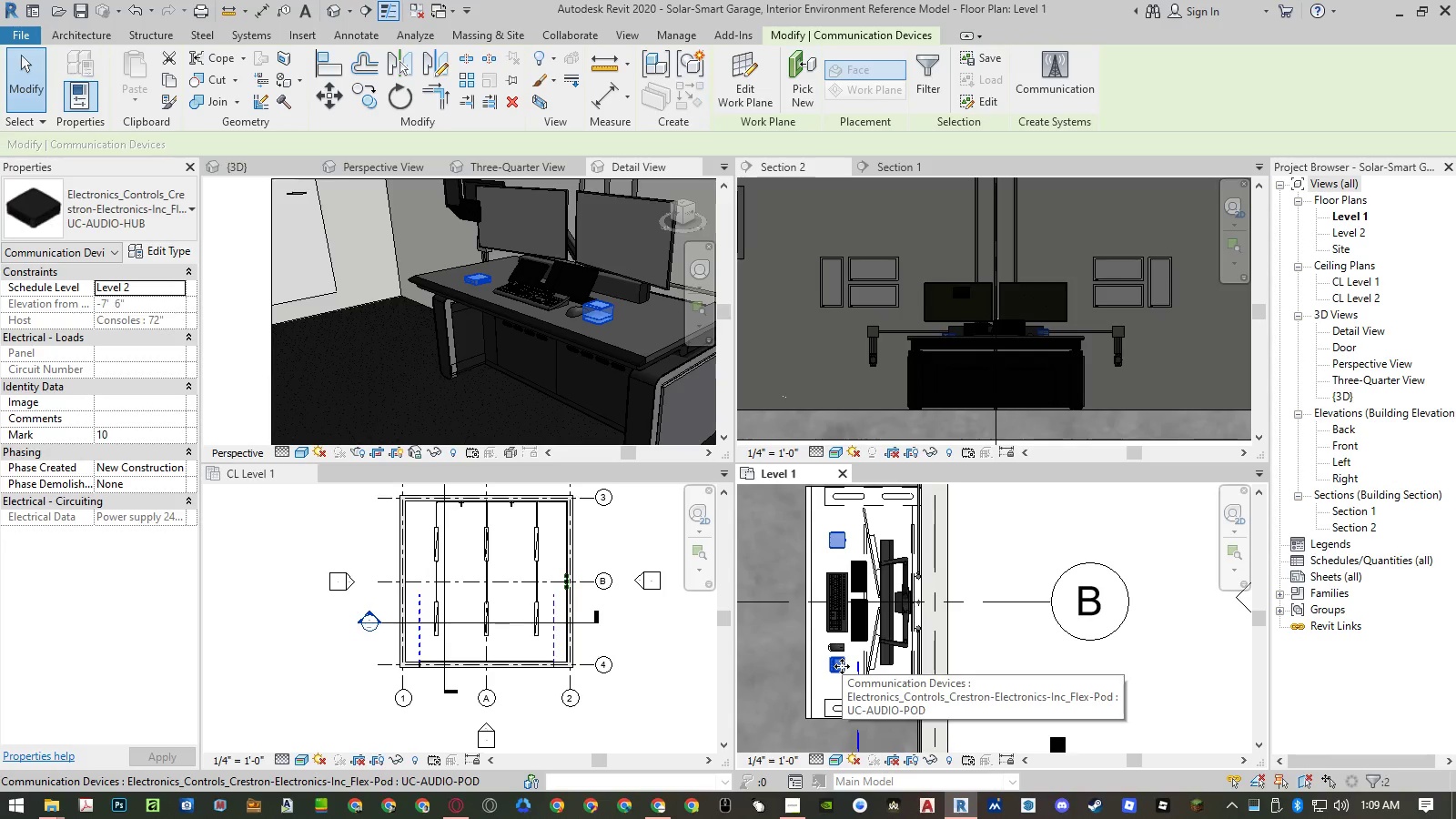 
type(mv)
 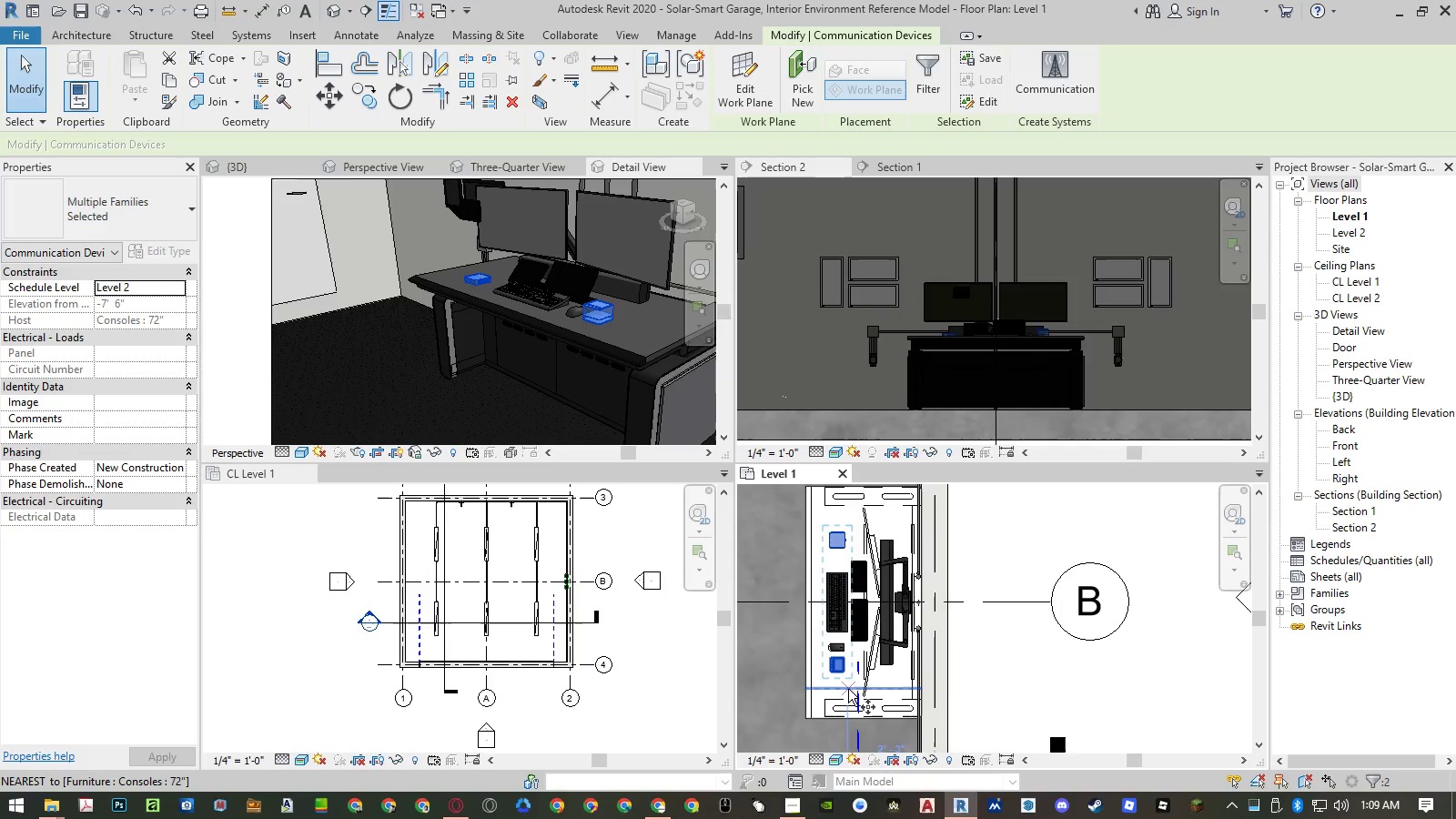 
scroll: coordinate [846, 686], scroll_direction: up, amount: 5.0
 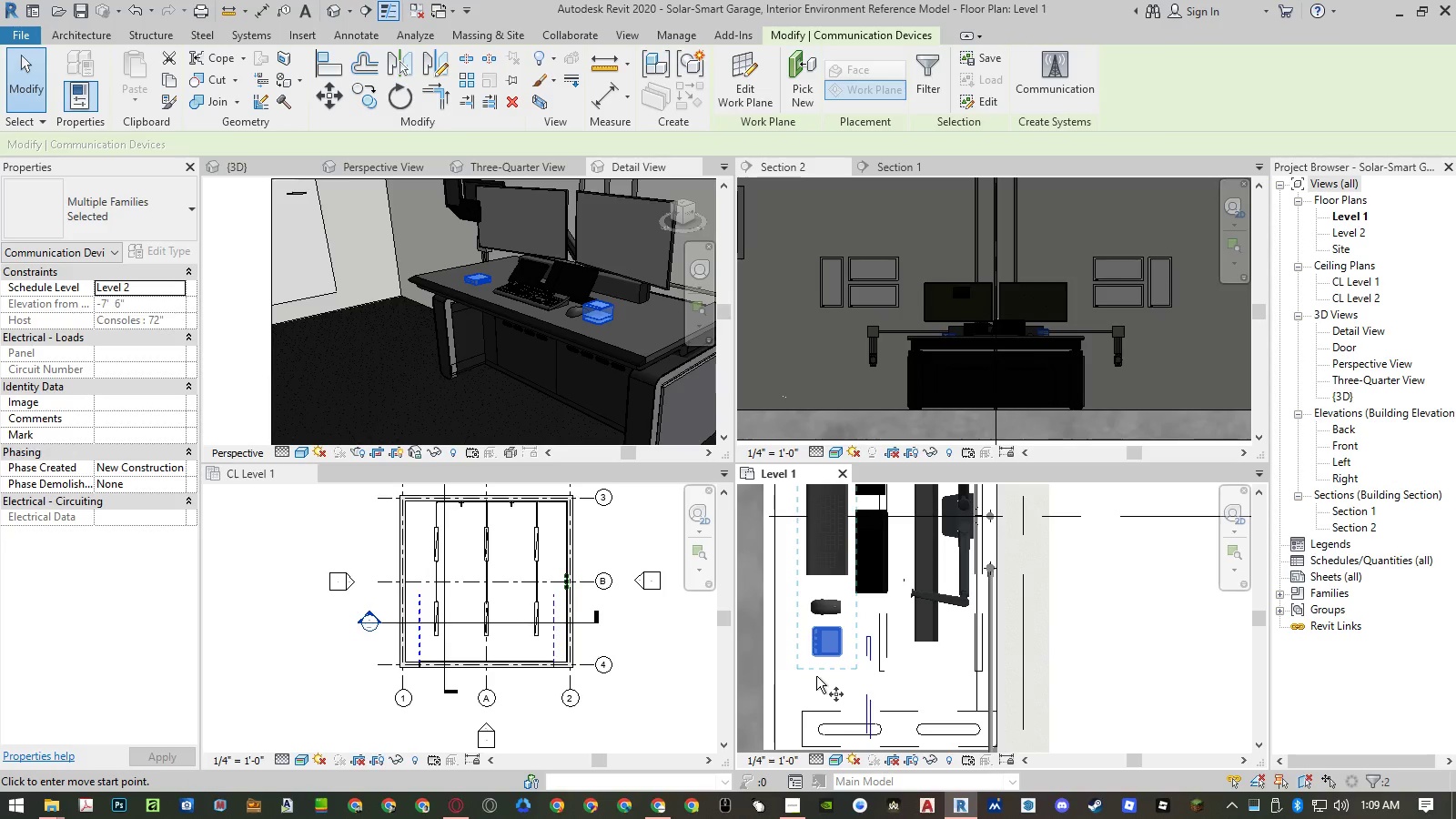 
left_click([816, 676])
 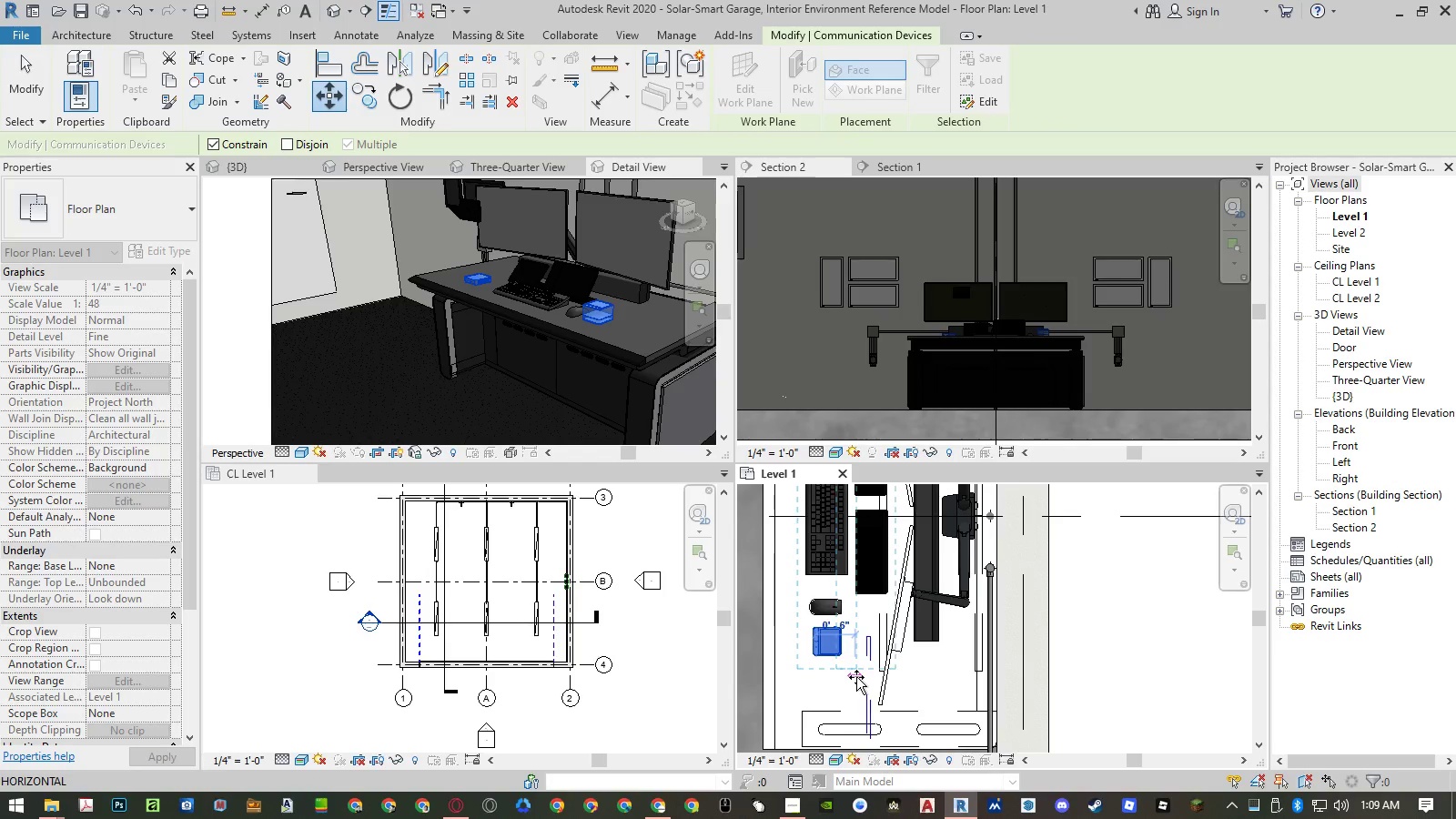 
key(Numpad9)
 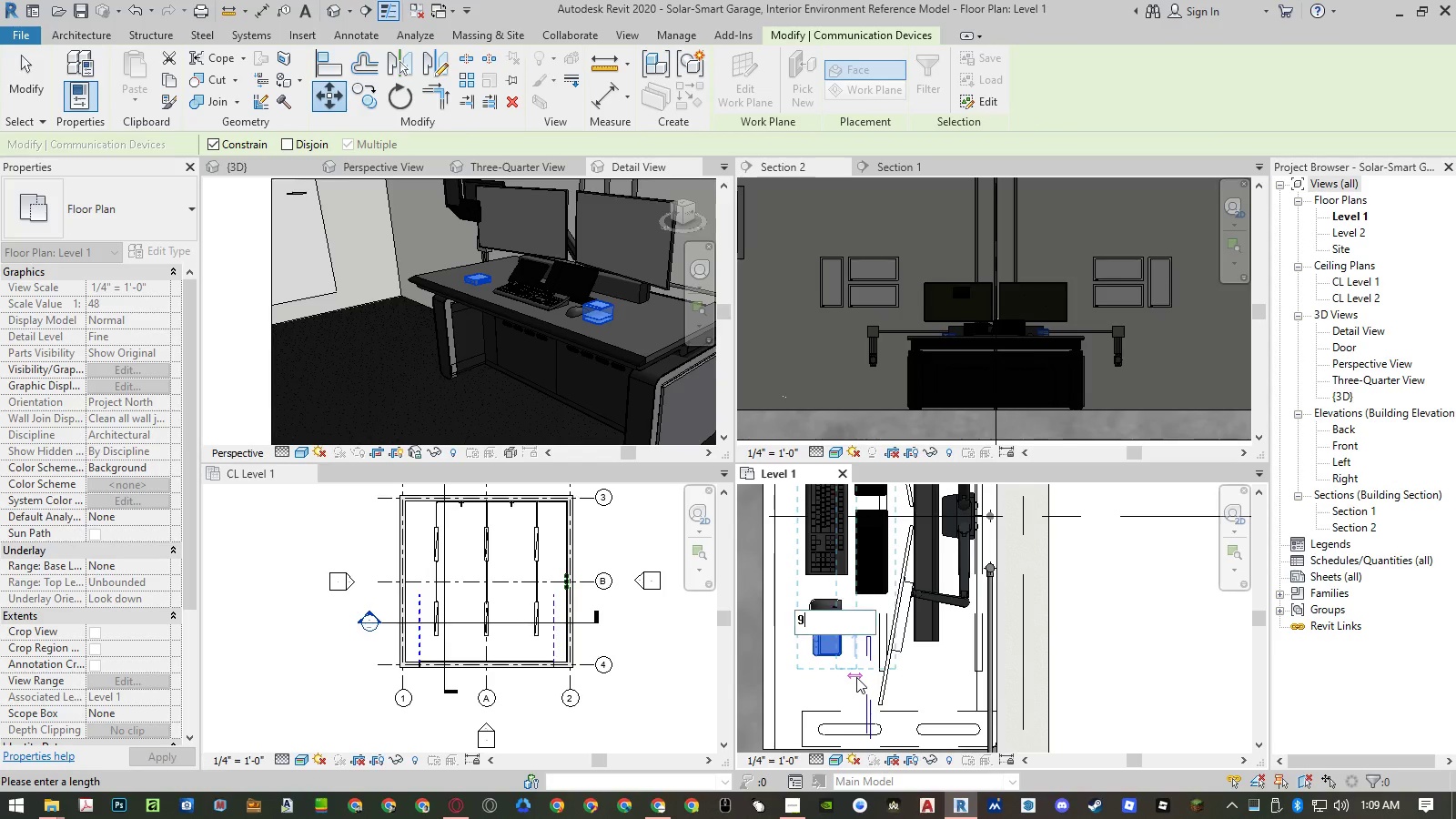 
key(Shift+ShiftRight)
 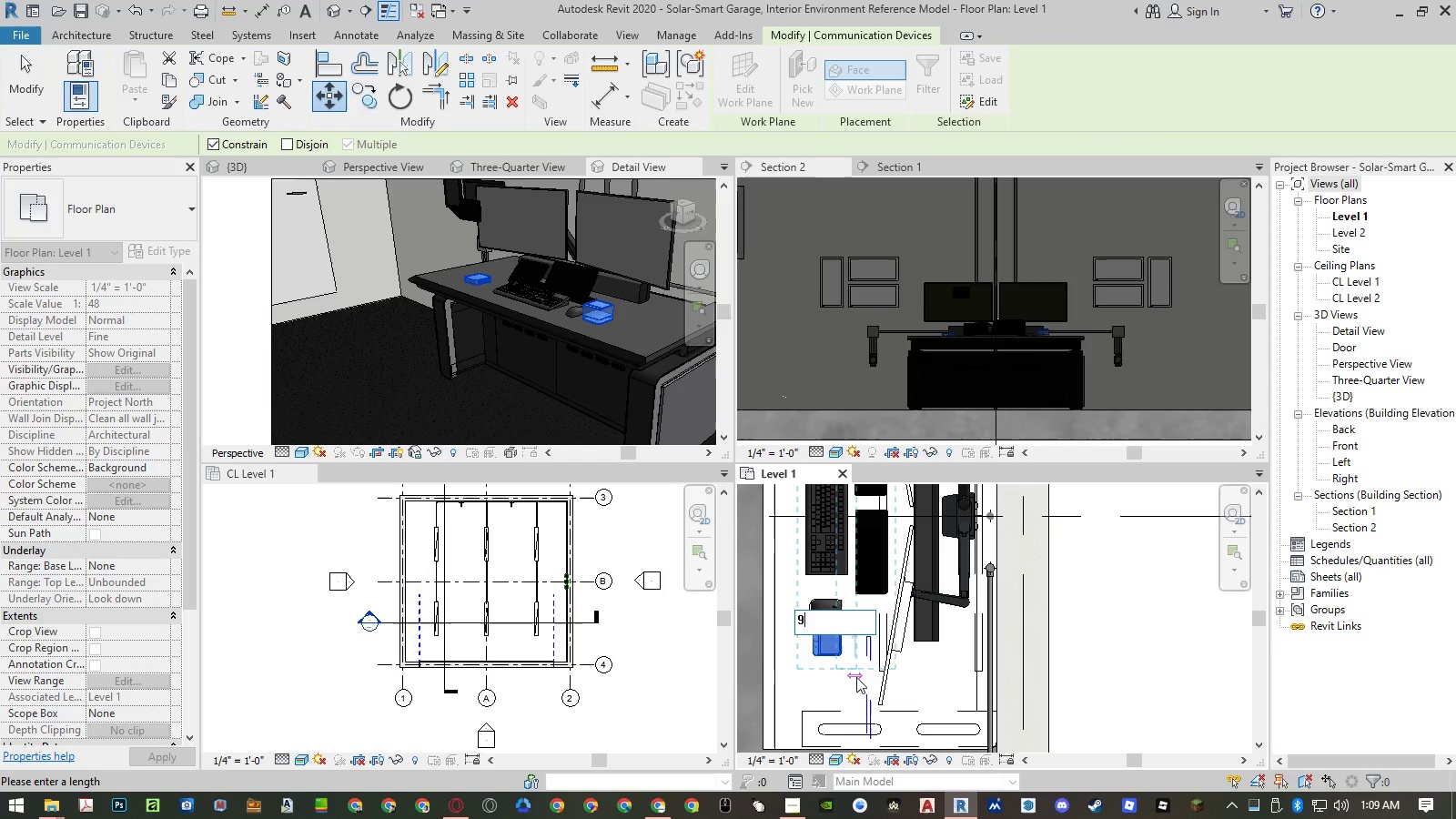 
key(Shift+Quote)
 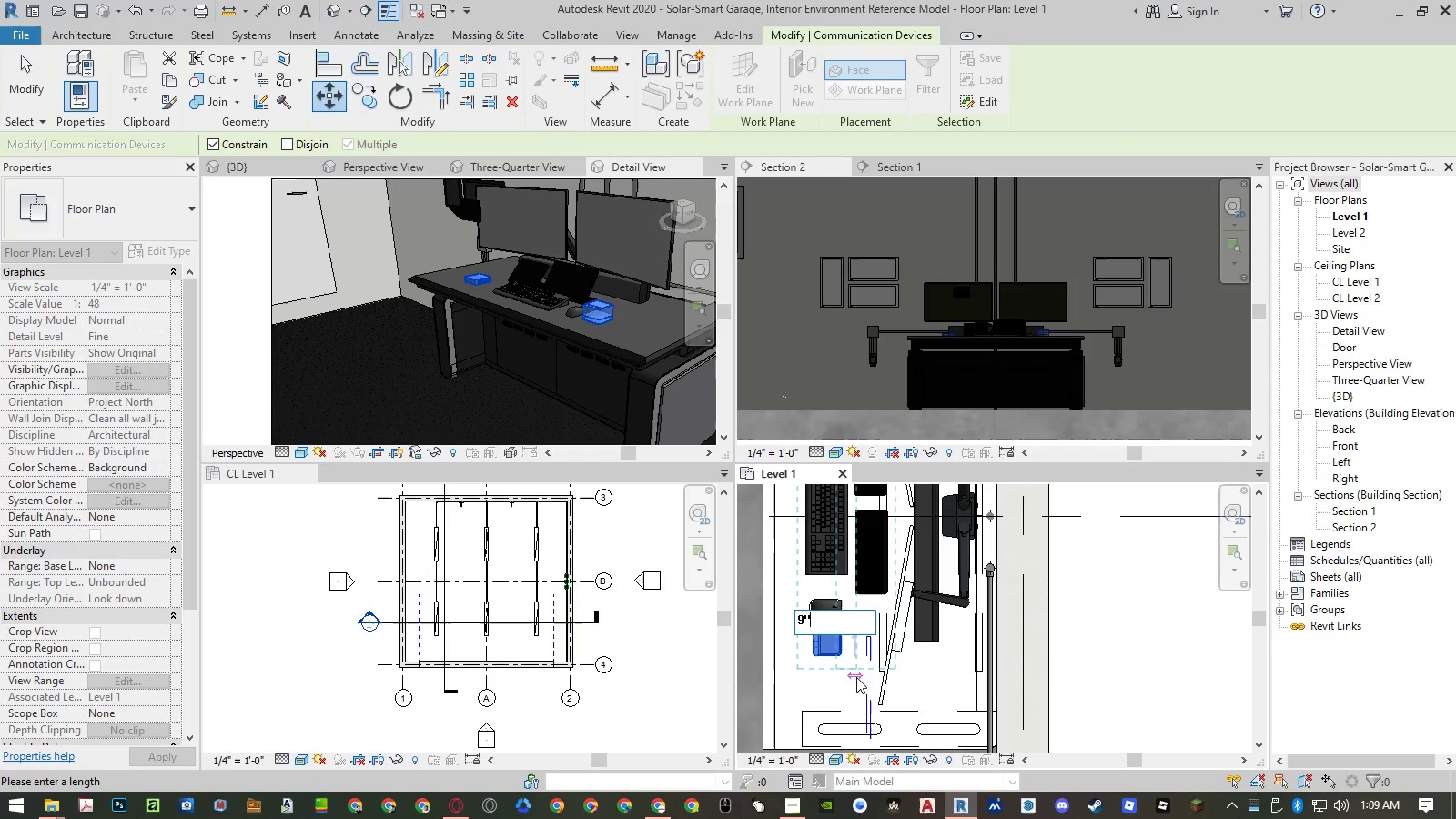 
key(NumpadEnter)
 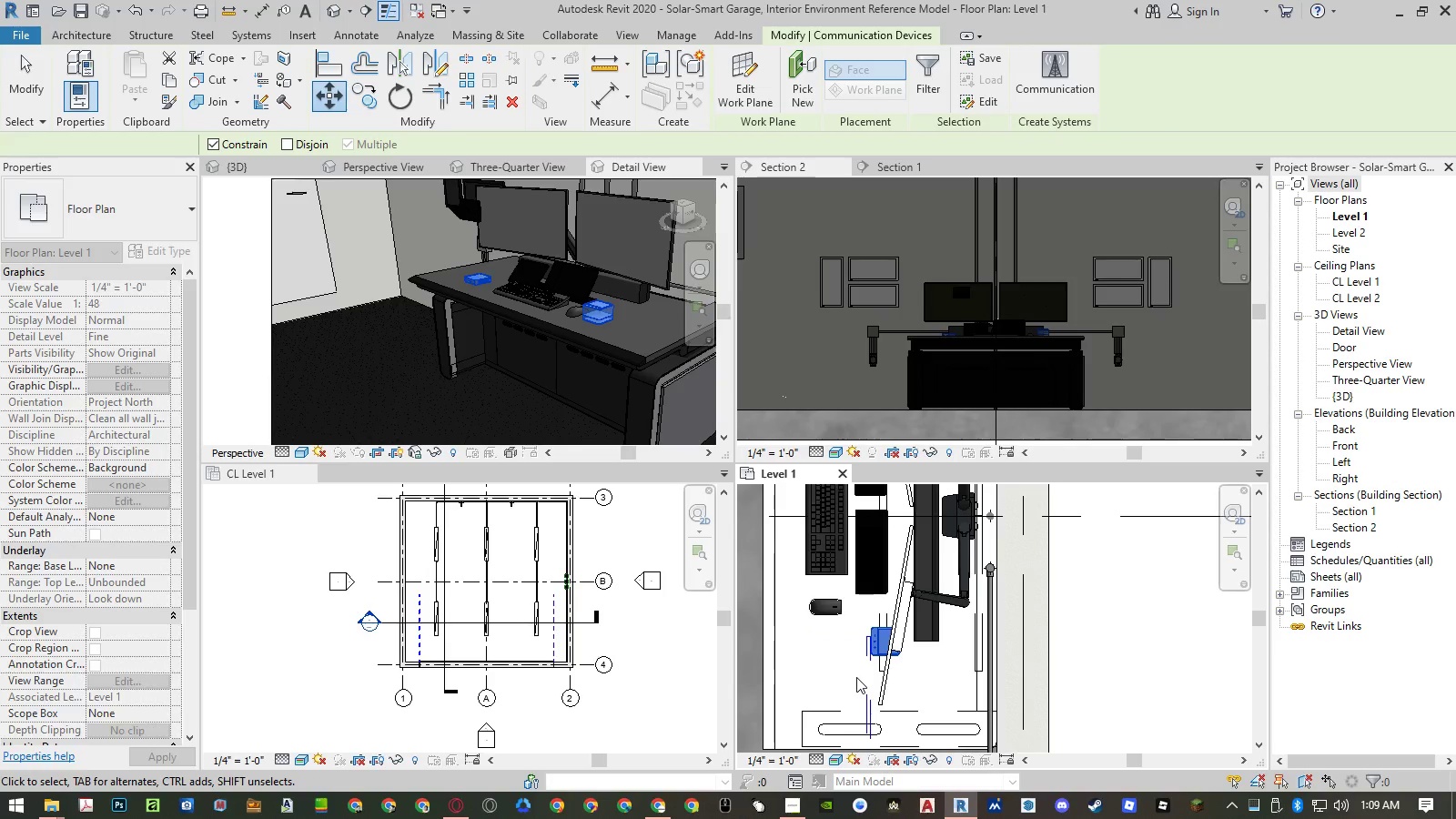 
key(Escape)
 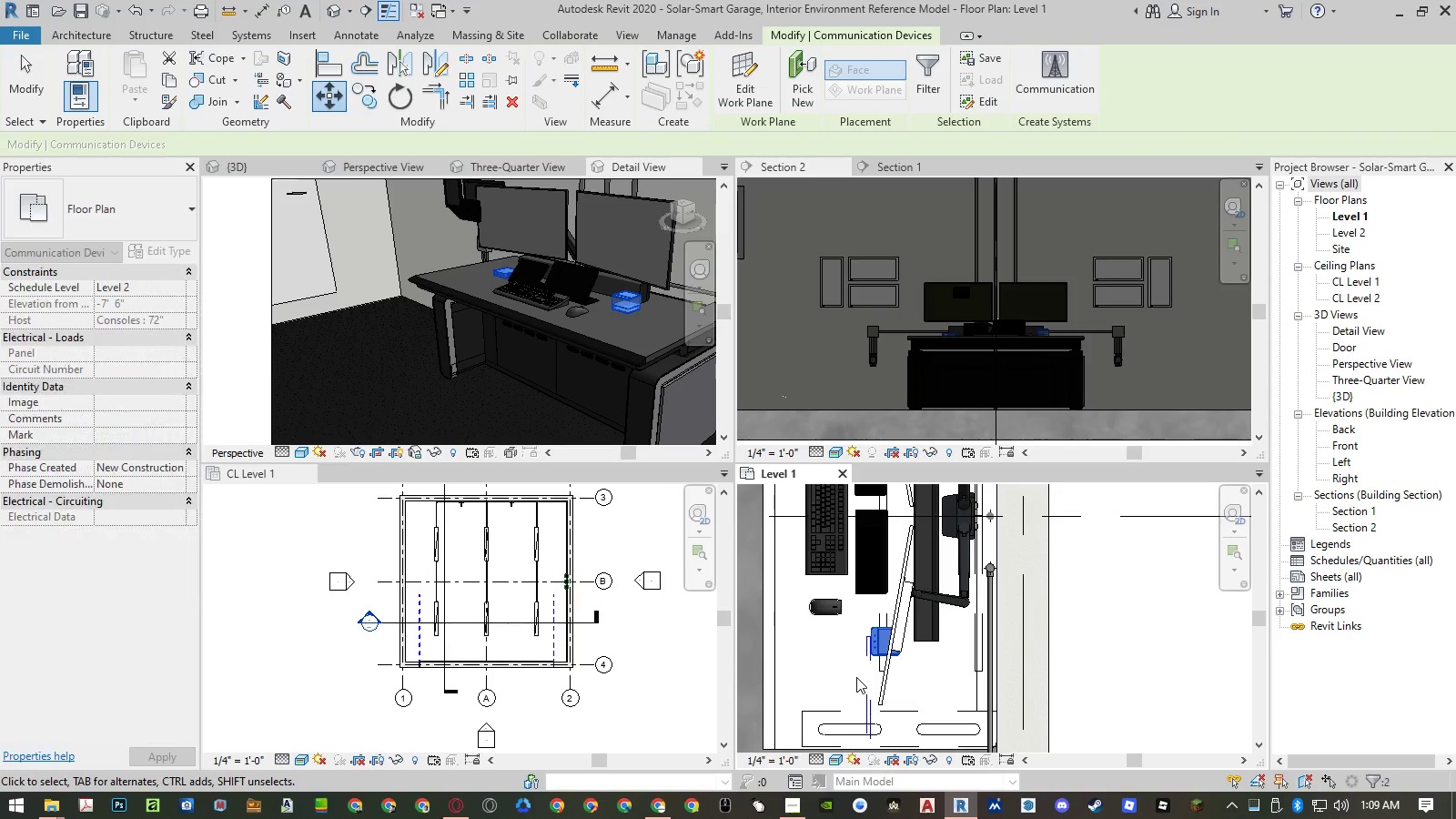 
key(Escape)
 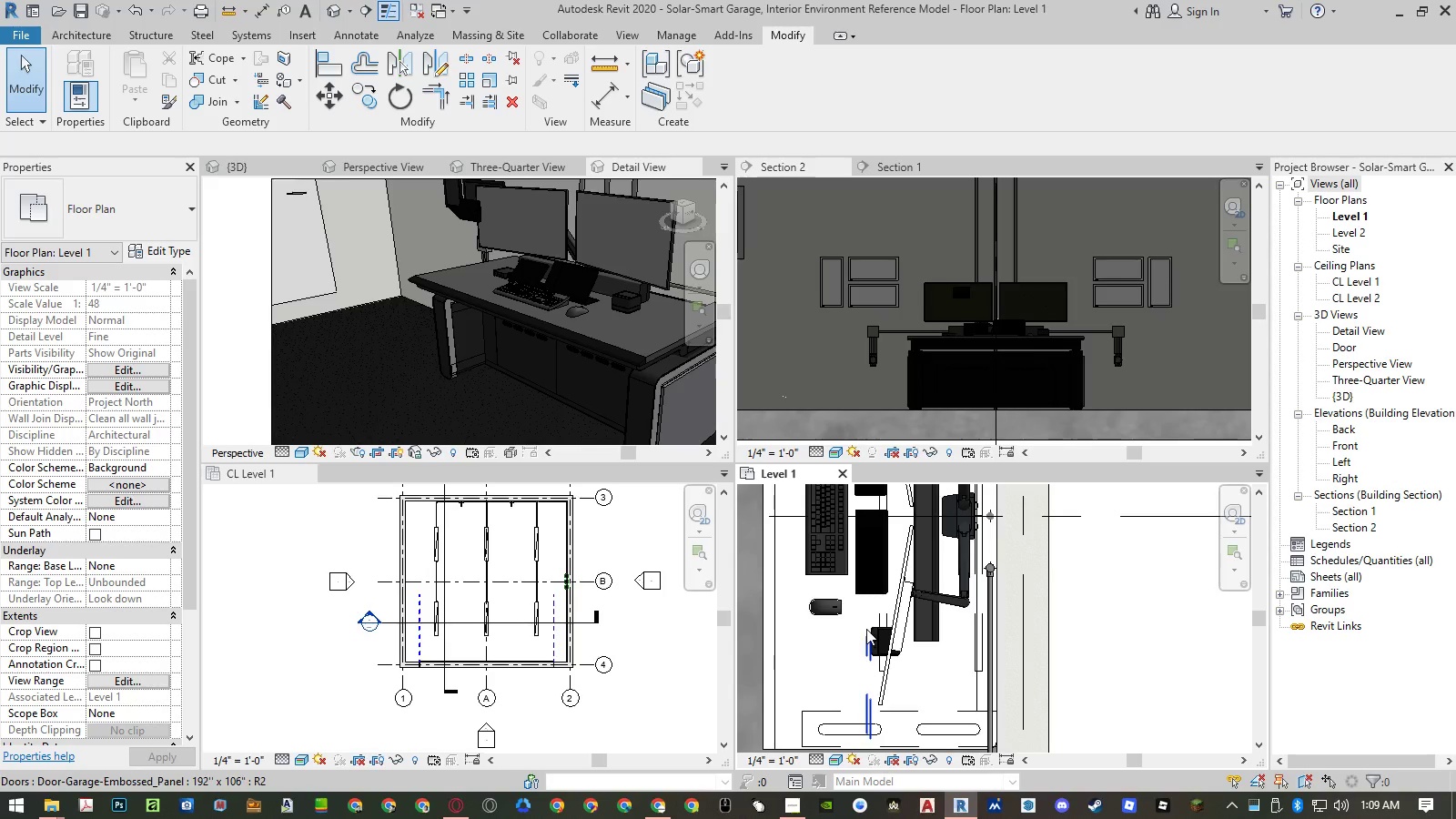 
wait(6.33)
 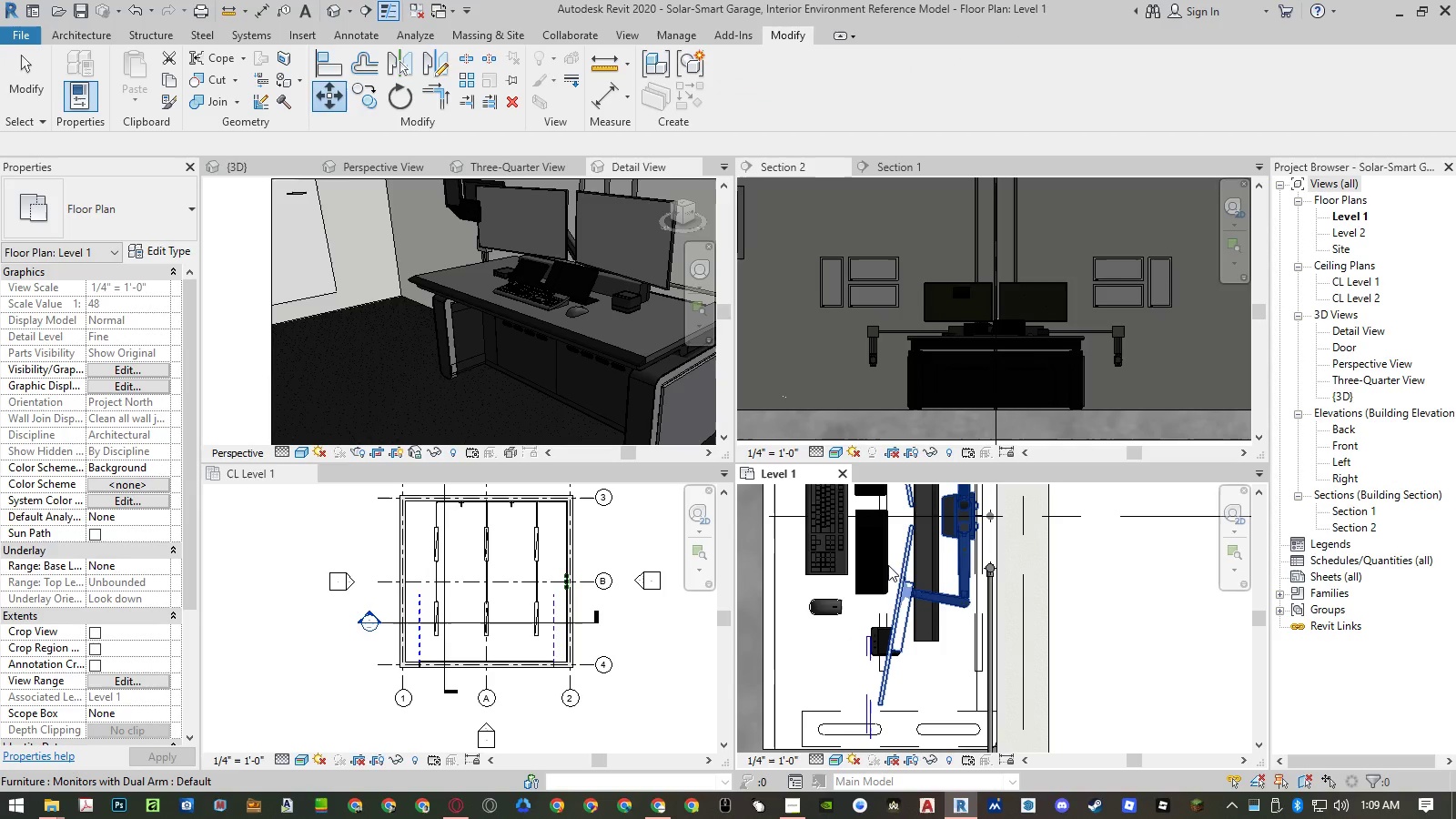 
key(Control+ControlLeft)
 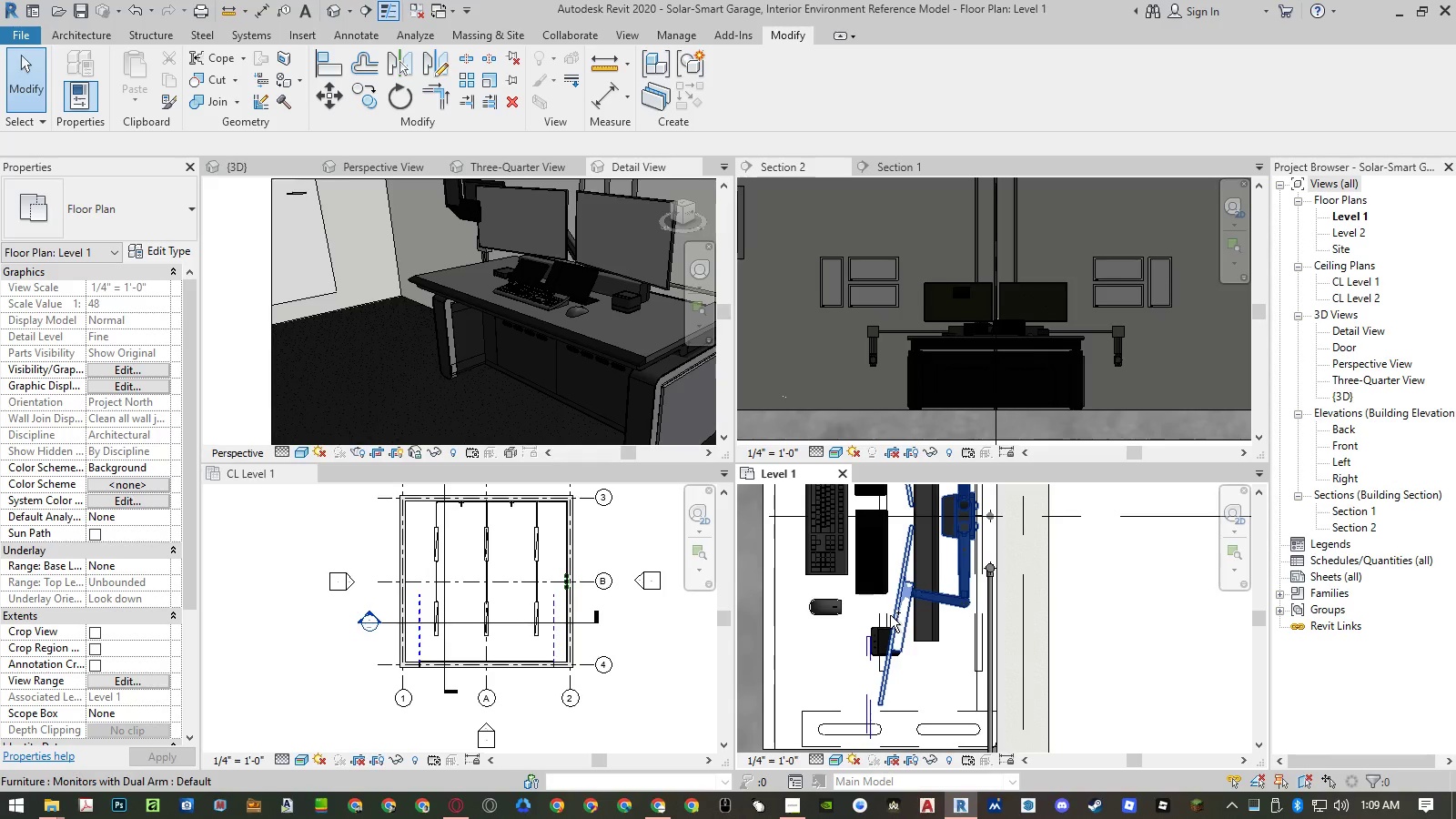 
key(Control+Z)
 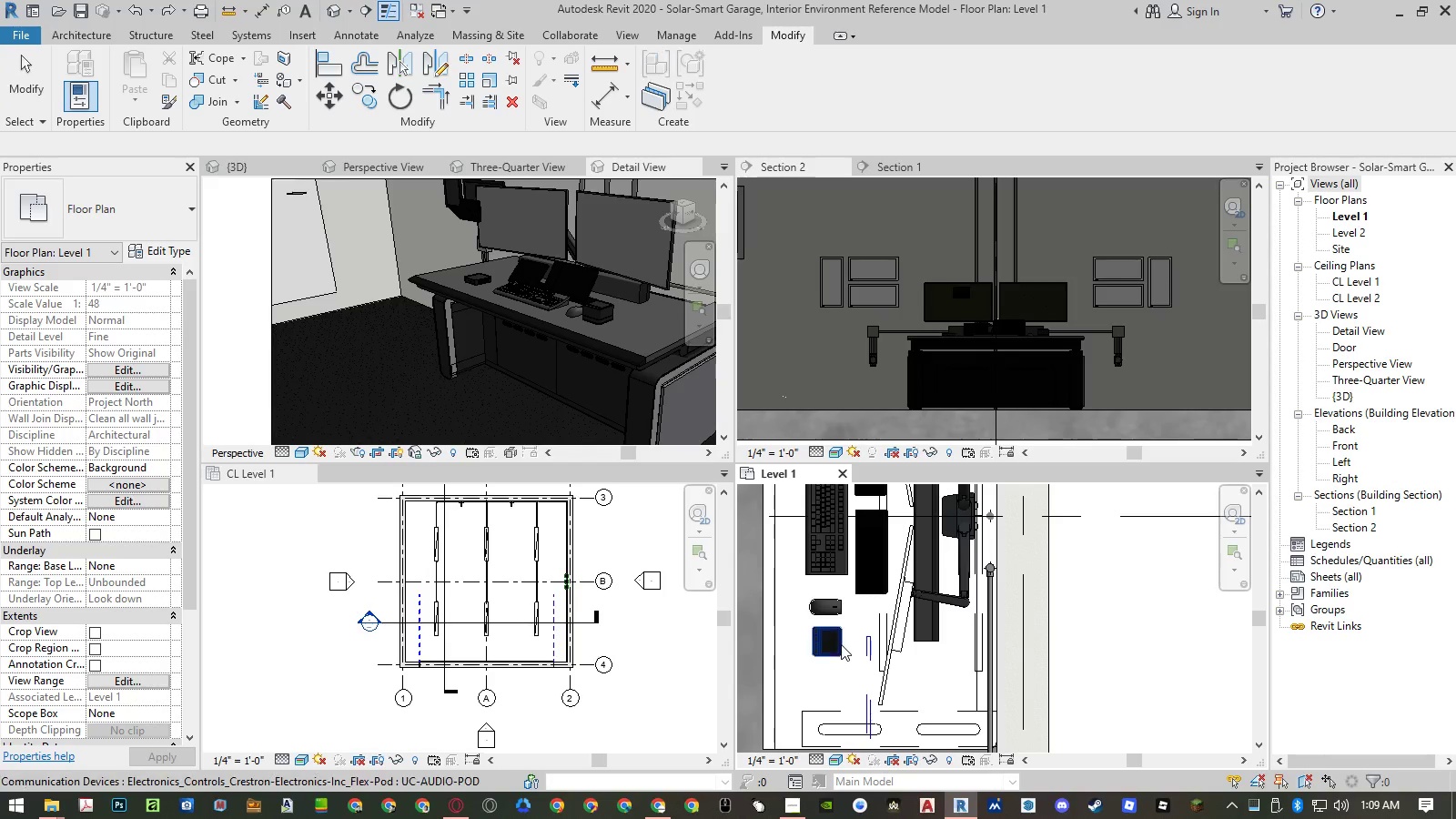 
left_click([840, 652])
 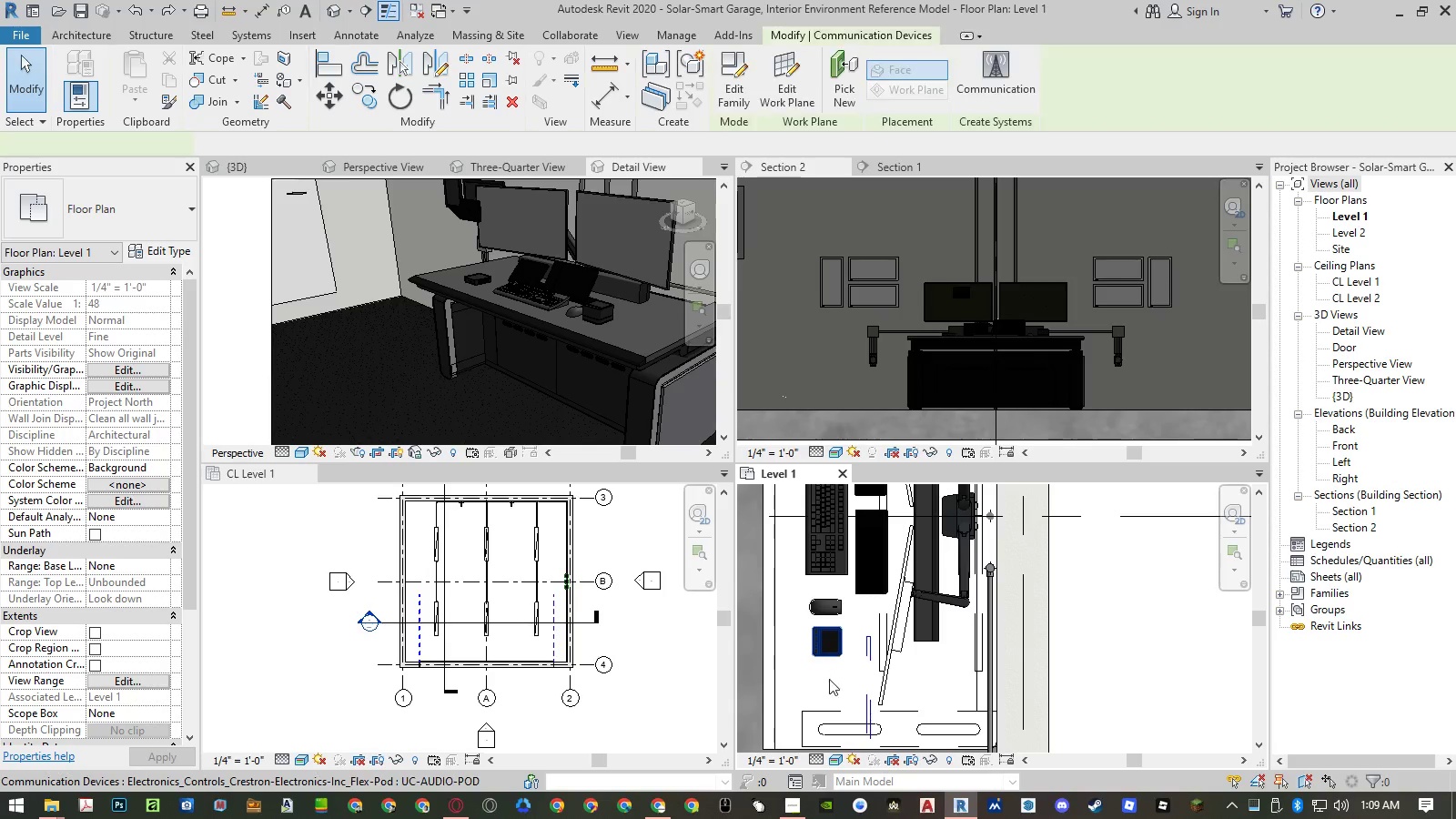 
scroll: coordinate [829, 679], scroll_direction: down, amount: 4.0
 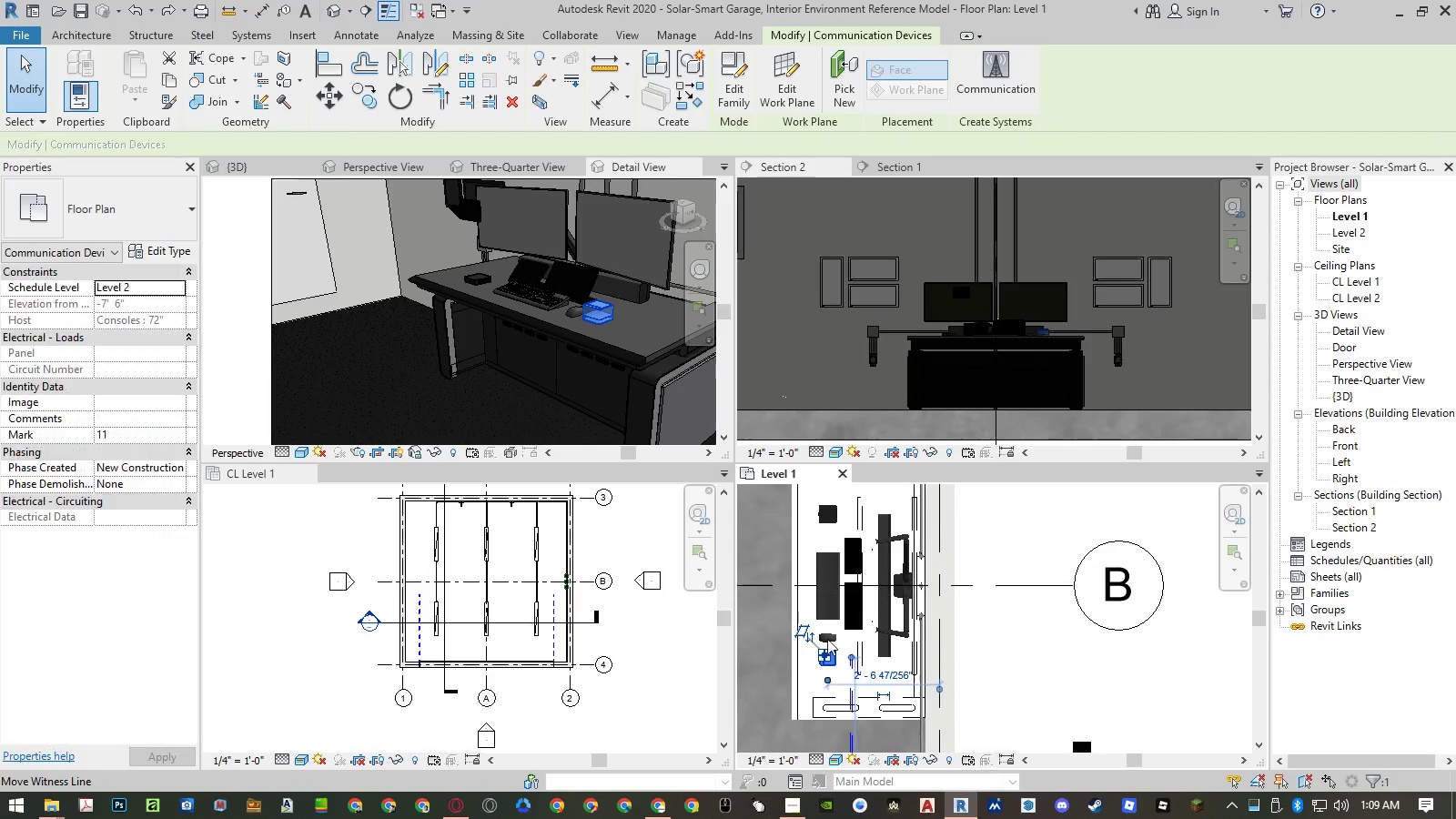 
hold_key(key=ControlLeft, duration=0.94)
left_click([824, 523])
 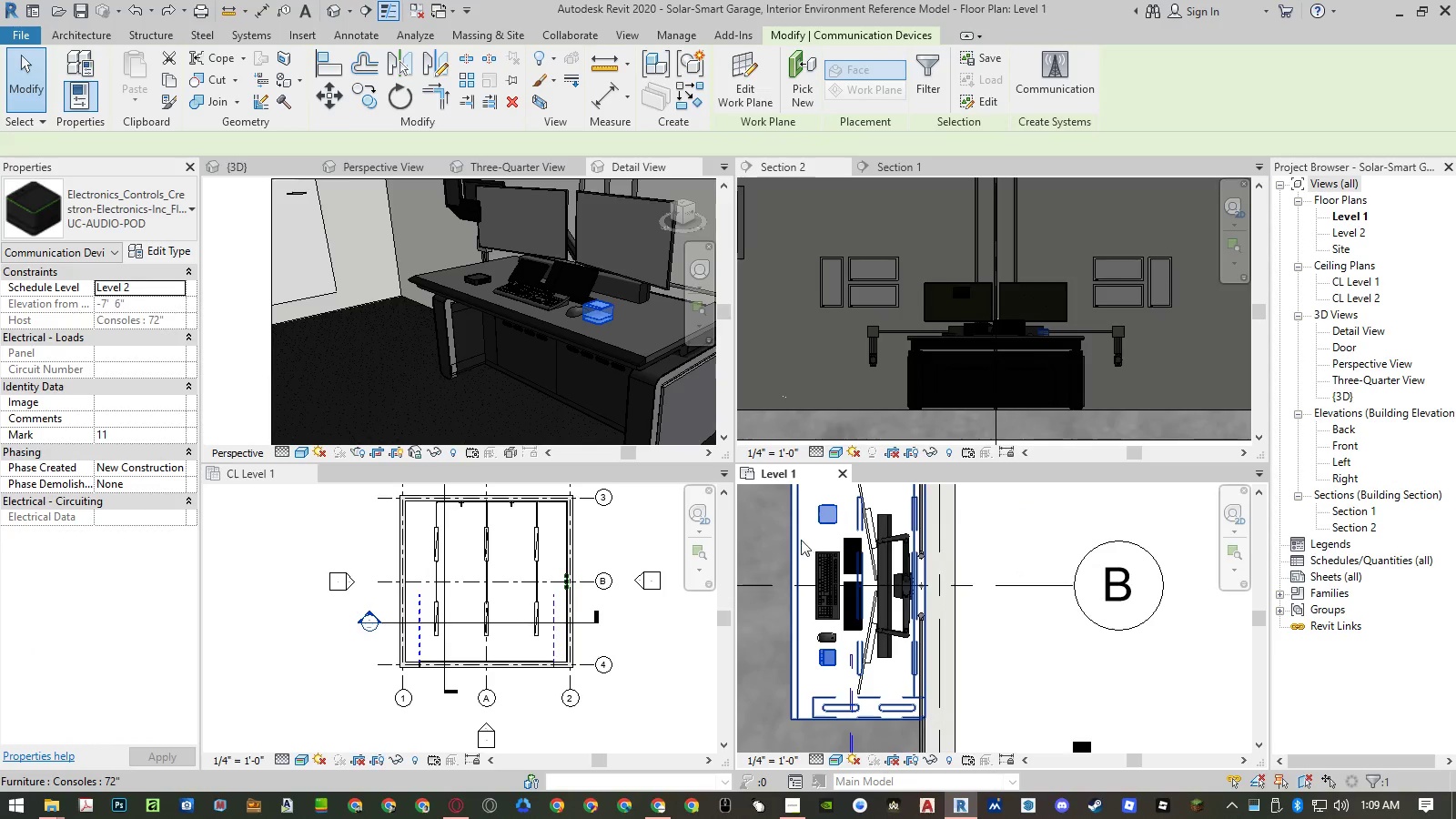 
type(mv.5)
key(NumpadEnter)
key(Escape)
key(Escape)
 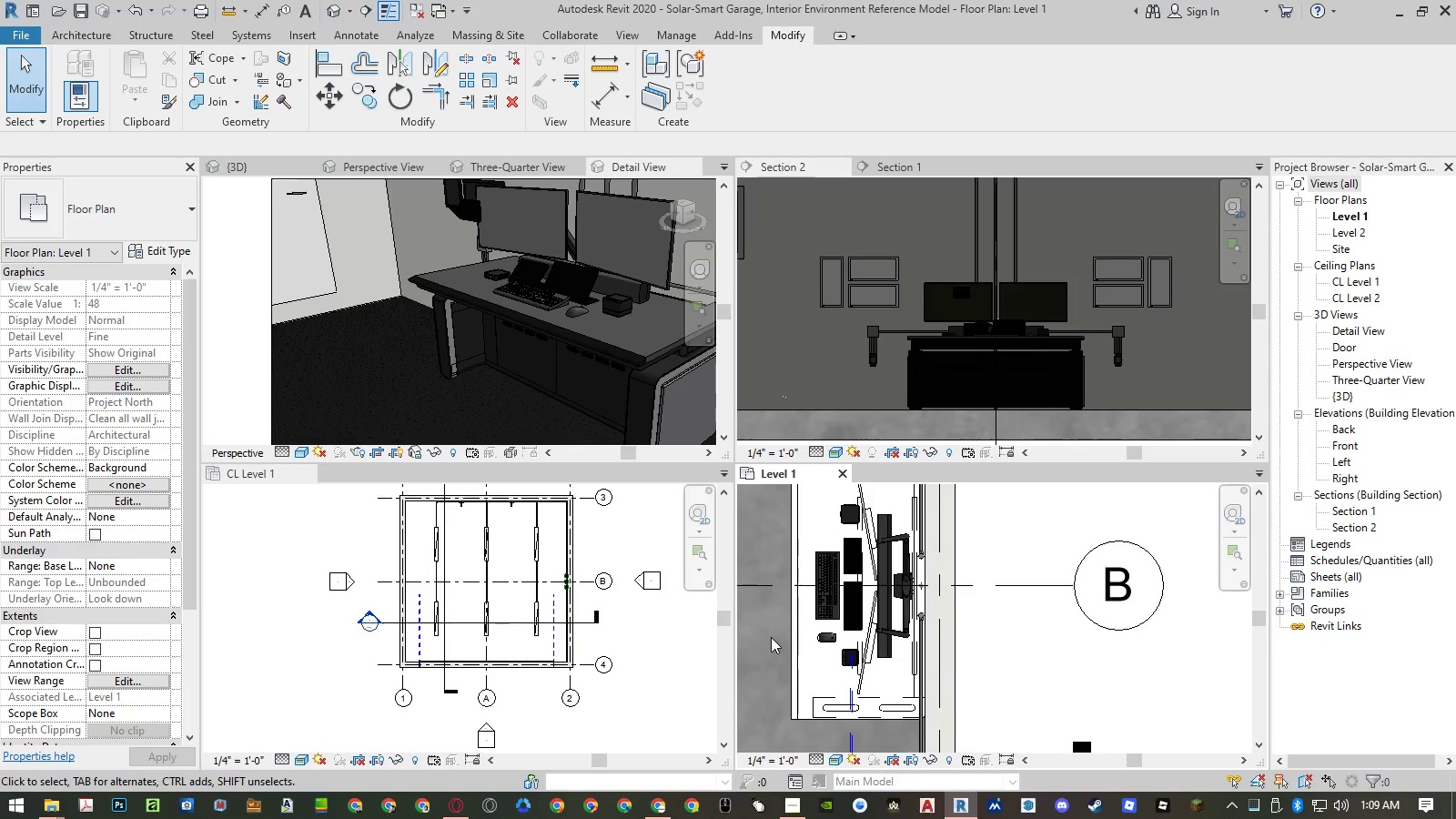 
wait(8.48)
 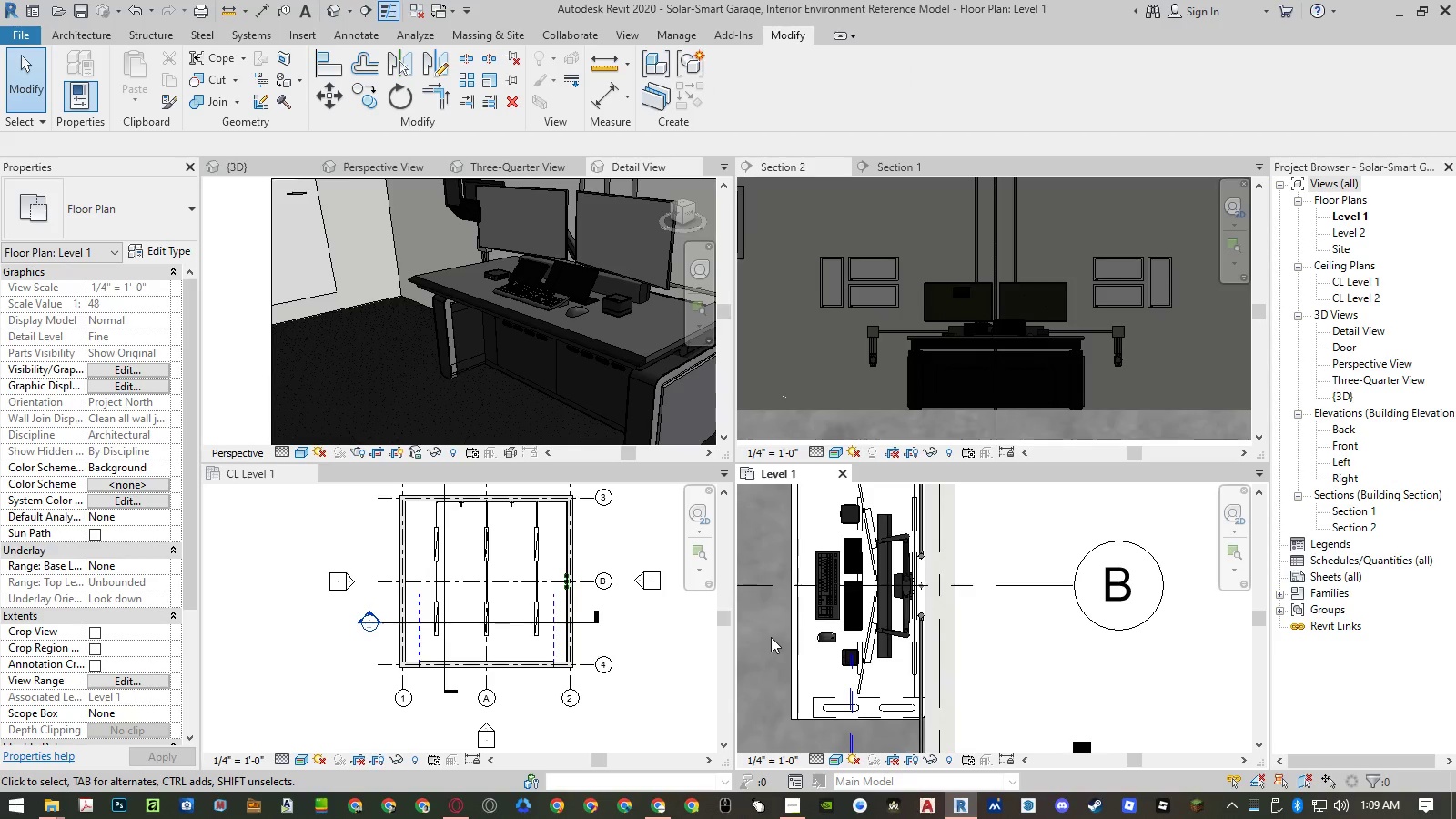 
left_click([683, 40])
 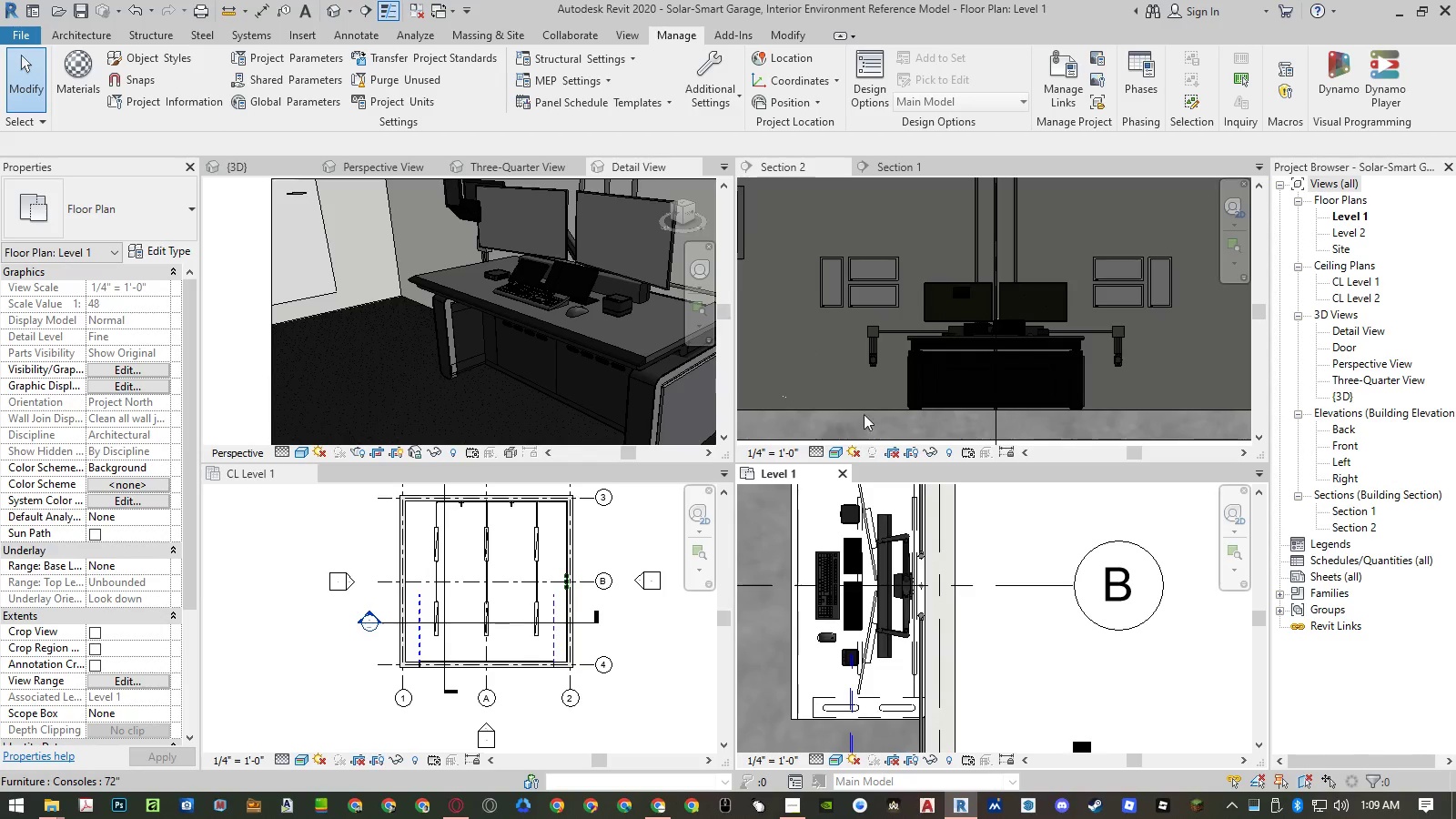 
left_click([996, 535])
 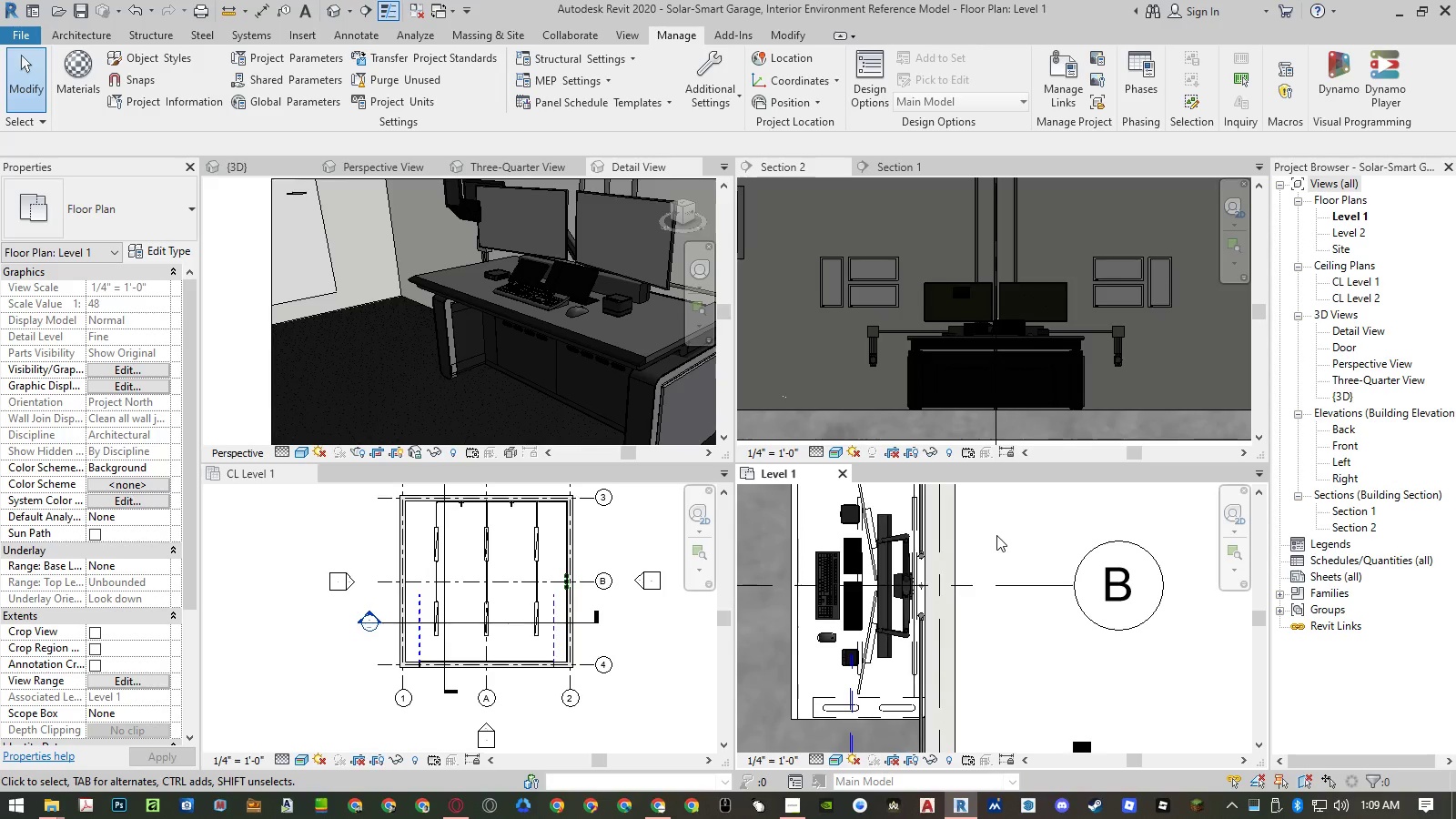 
key(Control+ControlLeft)
 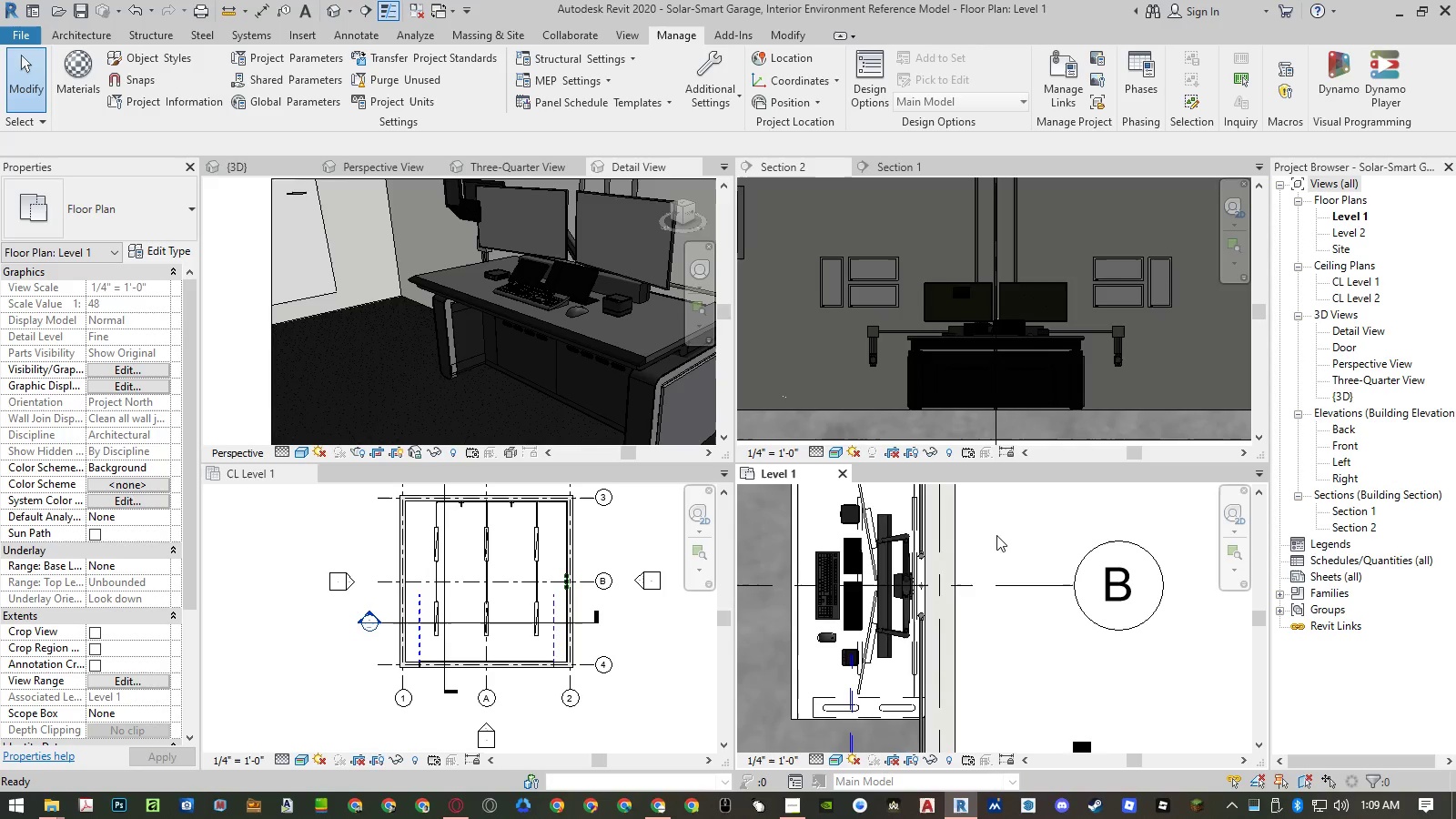 
key(Control+S)
 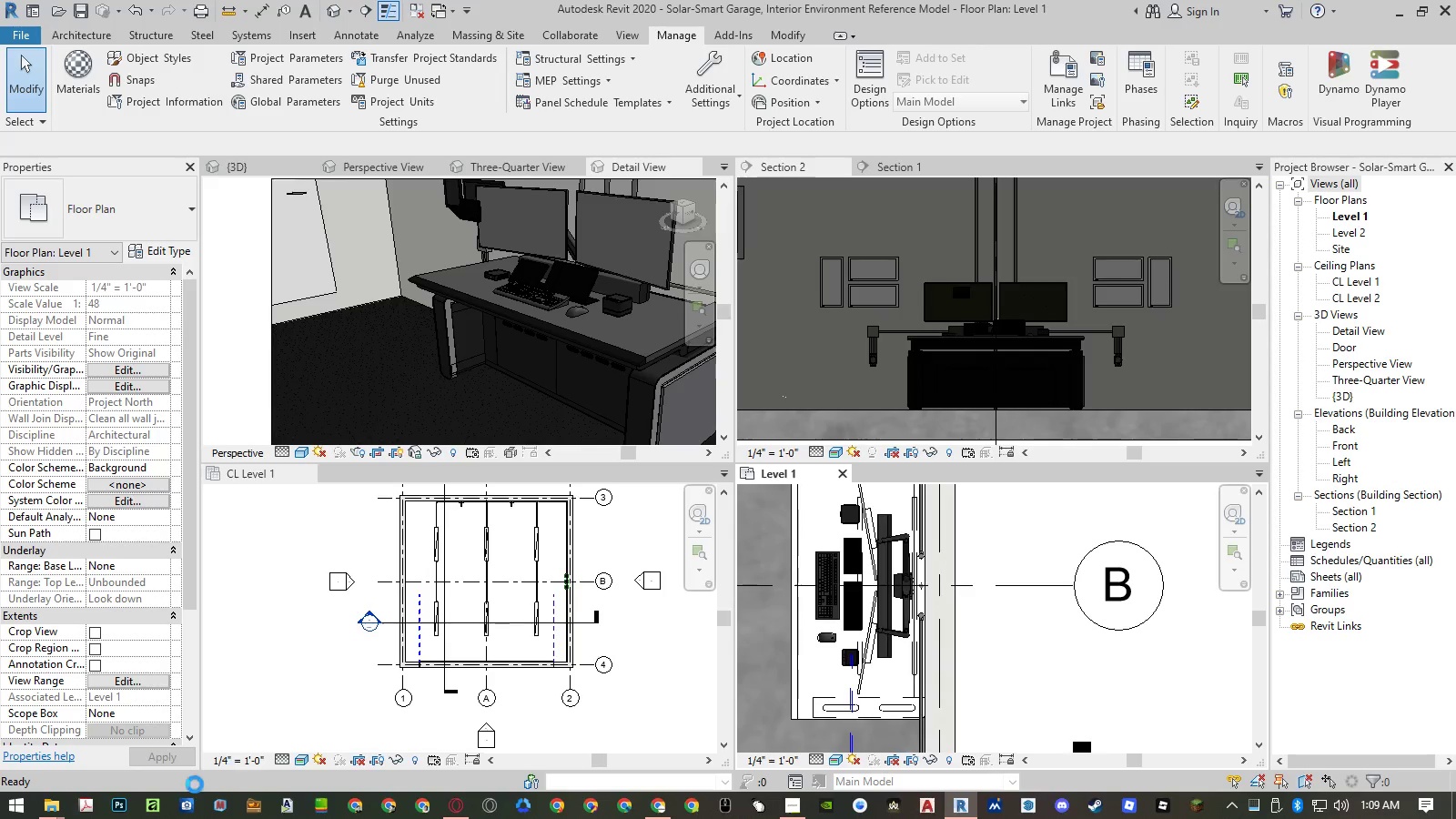 
left_click([52, 802])
 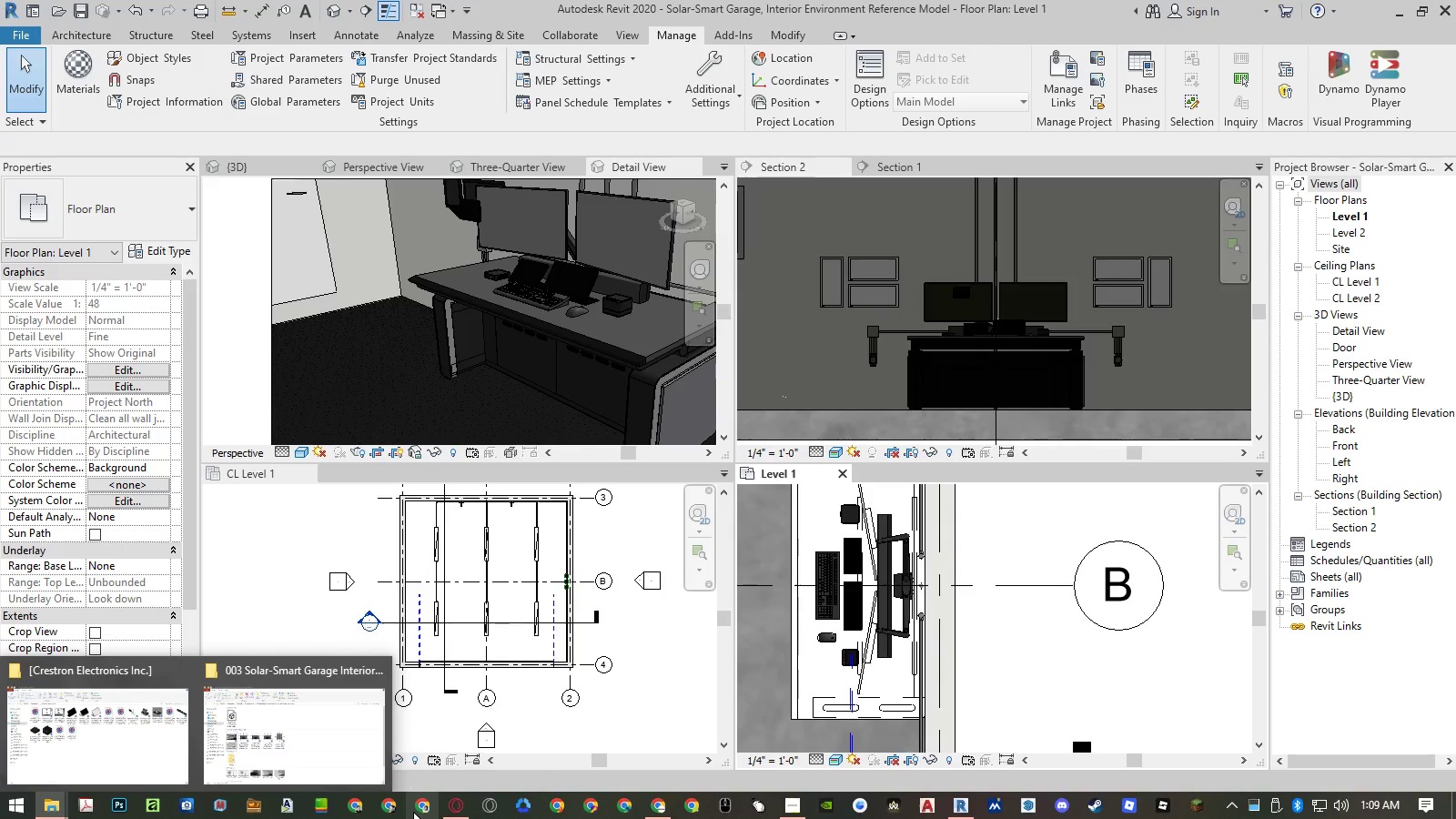 
left_click([126, 720])
 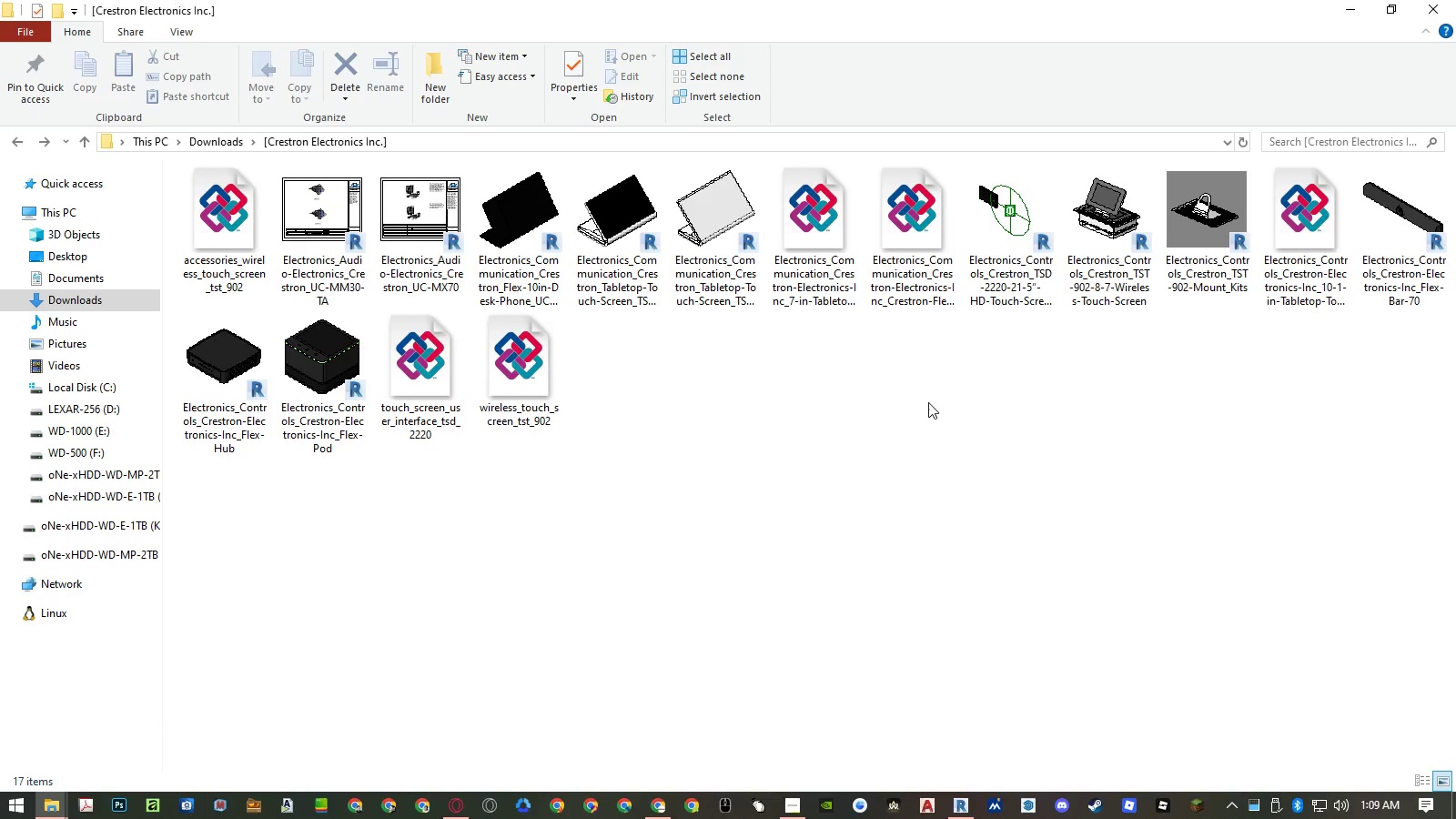 
left_click([929, 401])
 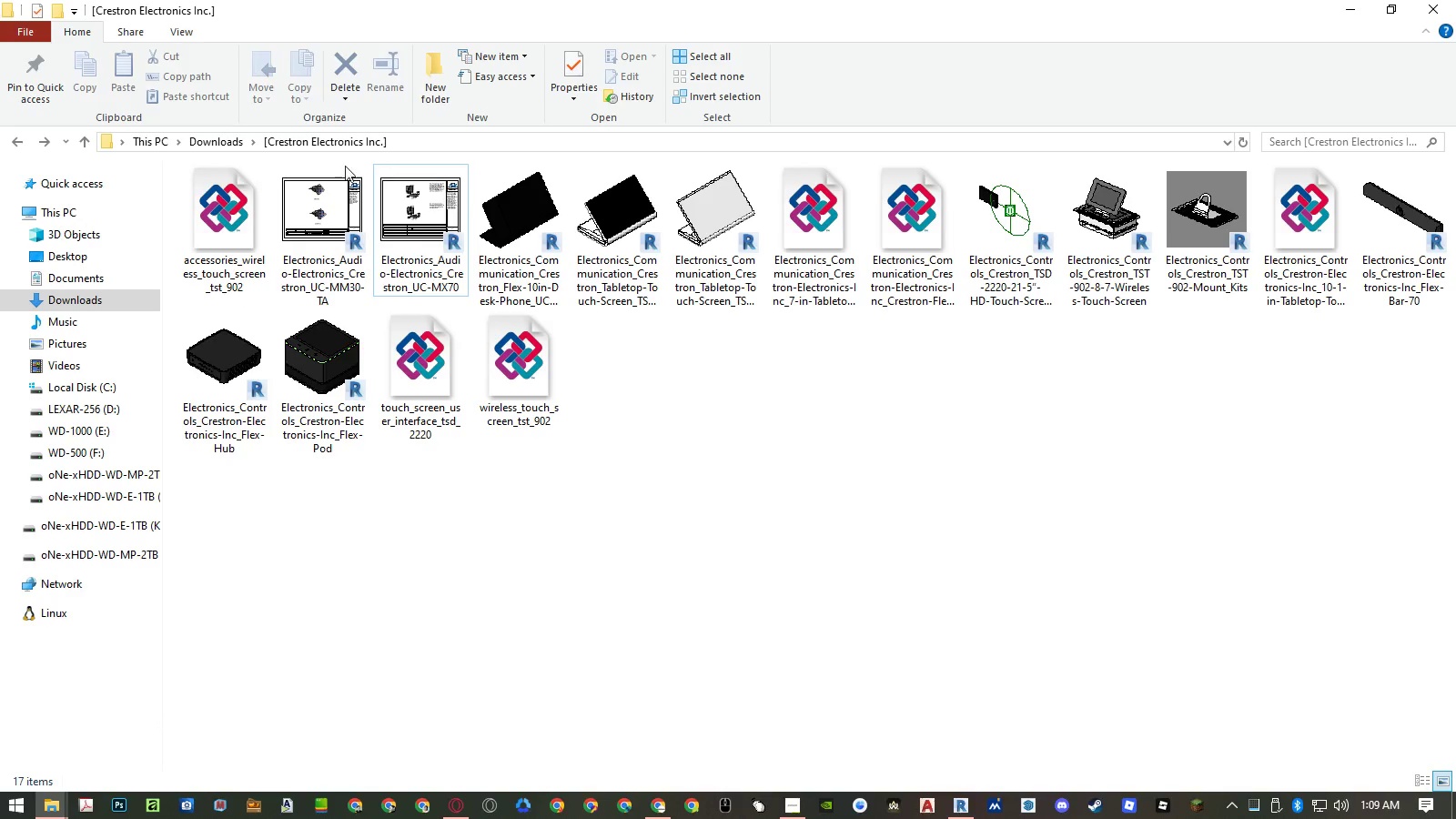 
left_click([331, 229])
 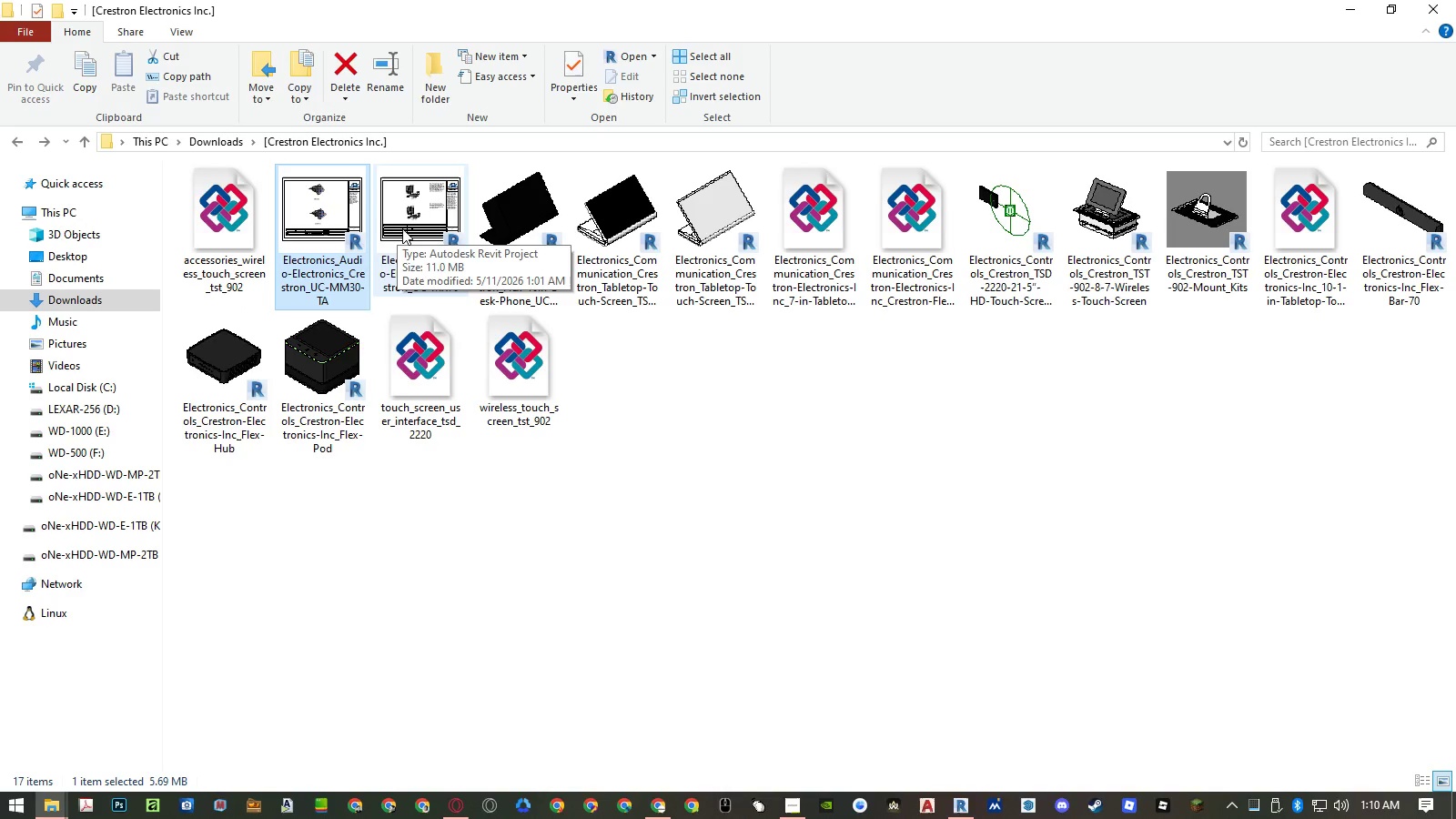 
double_click([334, 220])
 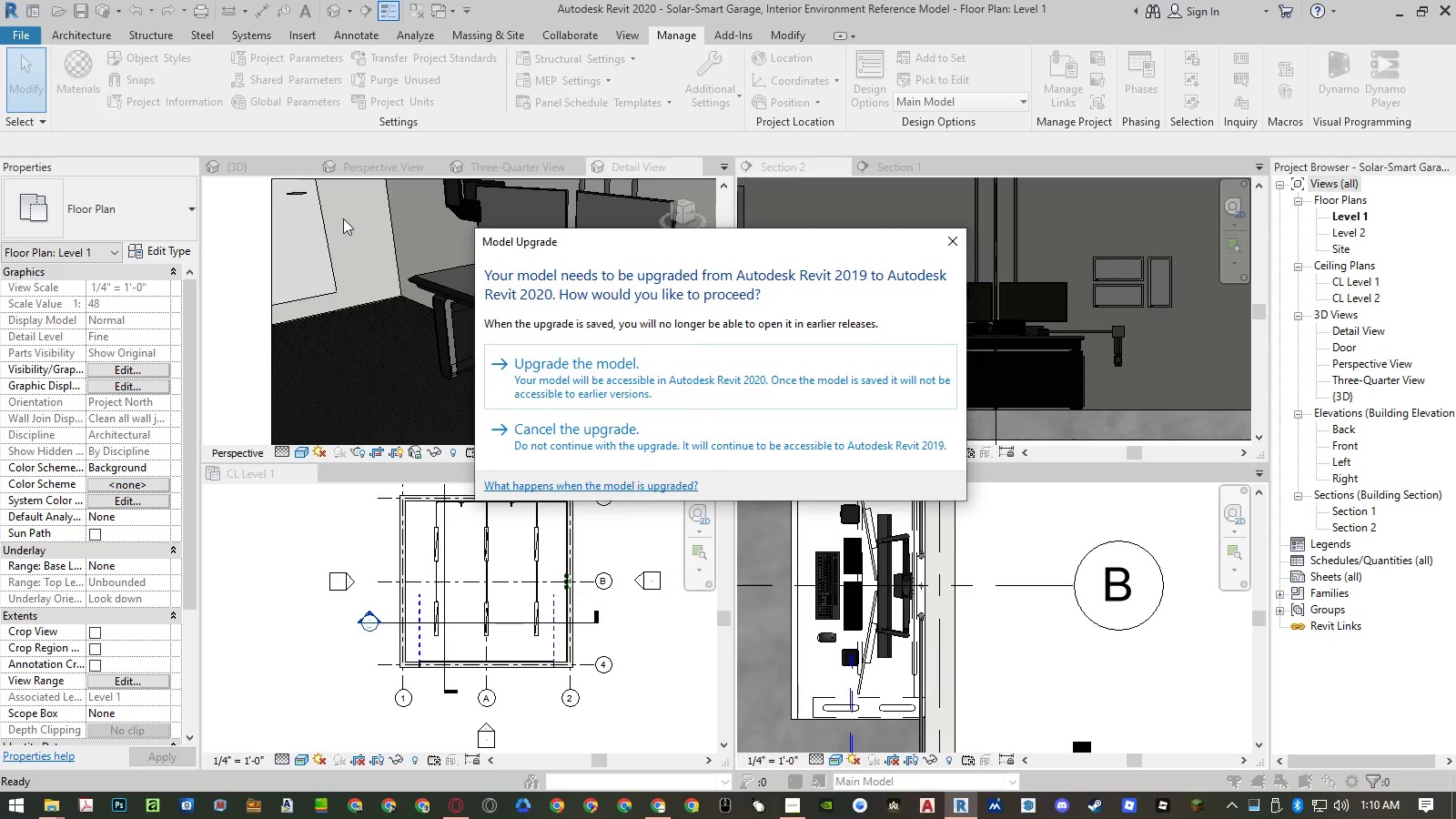 
left_click([676, 365])
 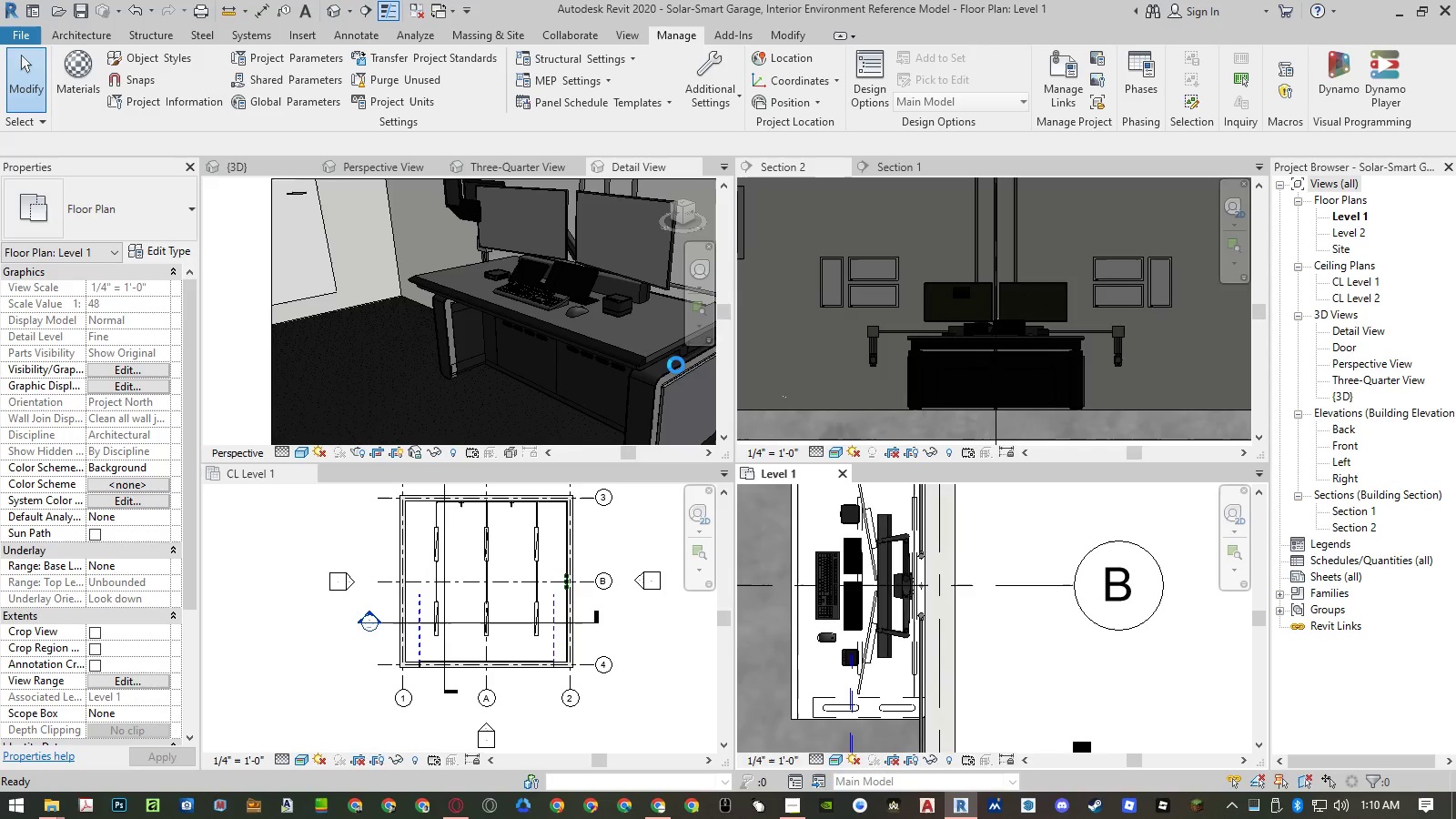 
wait(15.59)
 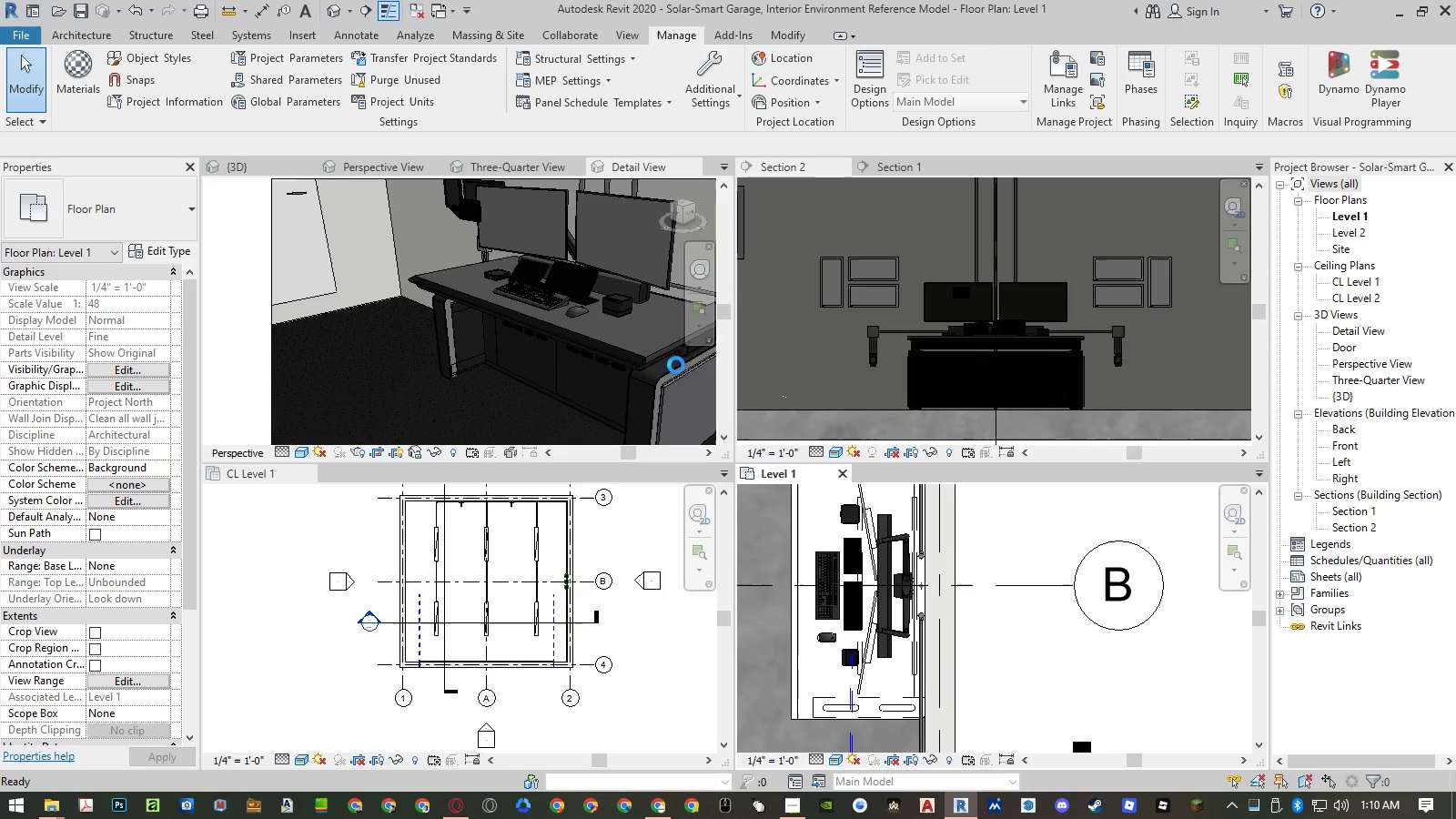 
left_click([816, 571])
 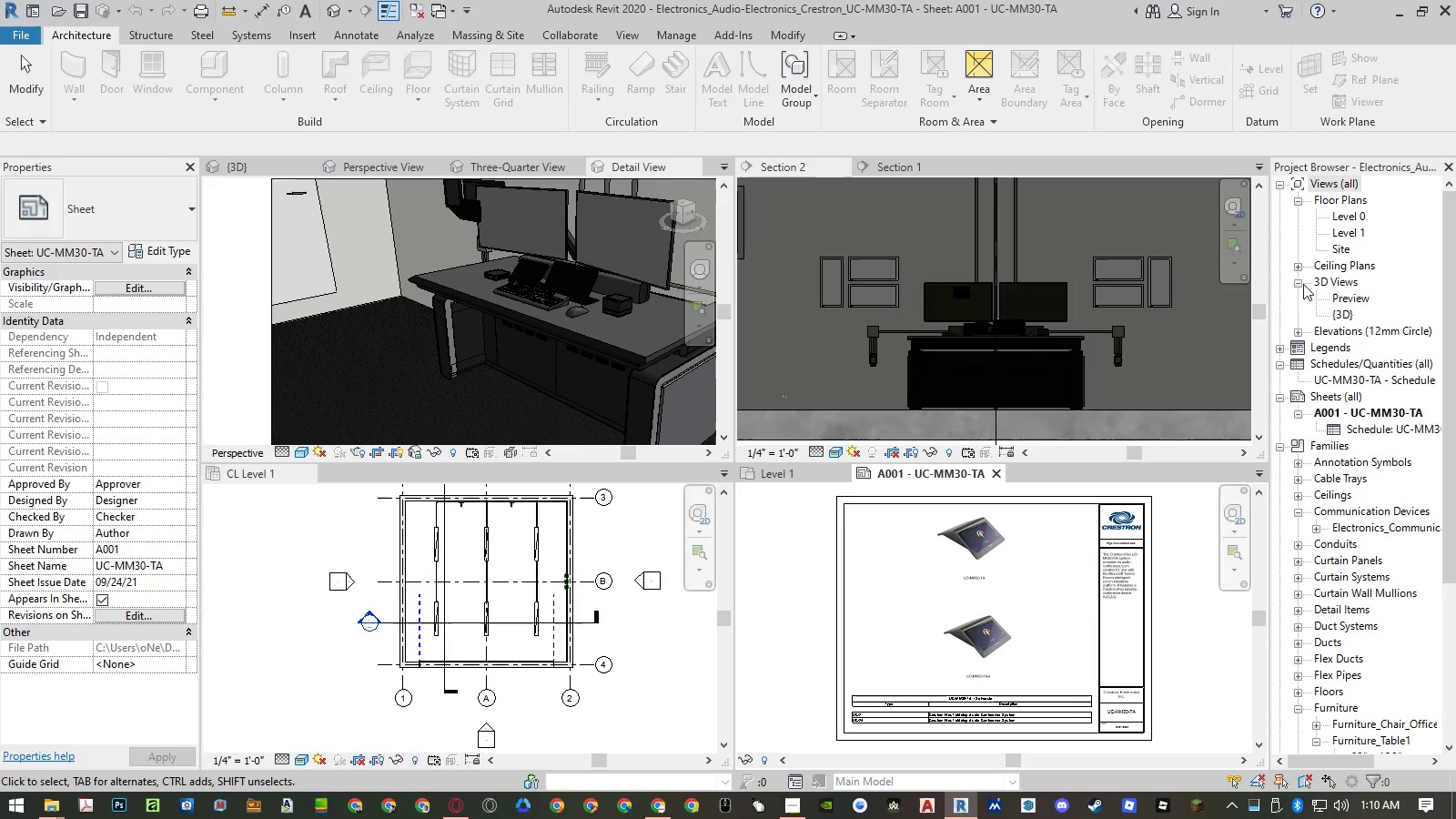 
double_click([1338, 314])
 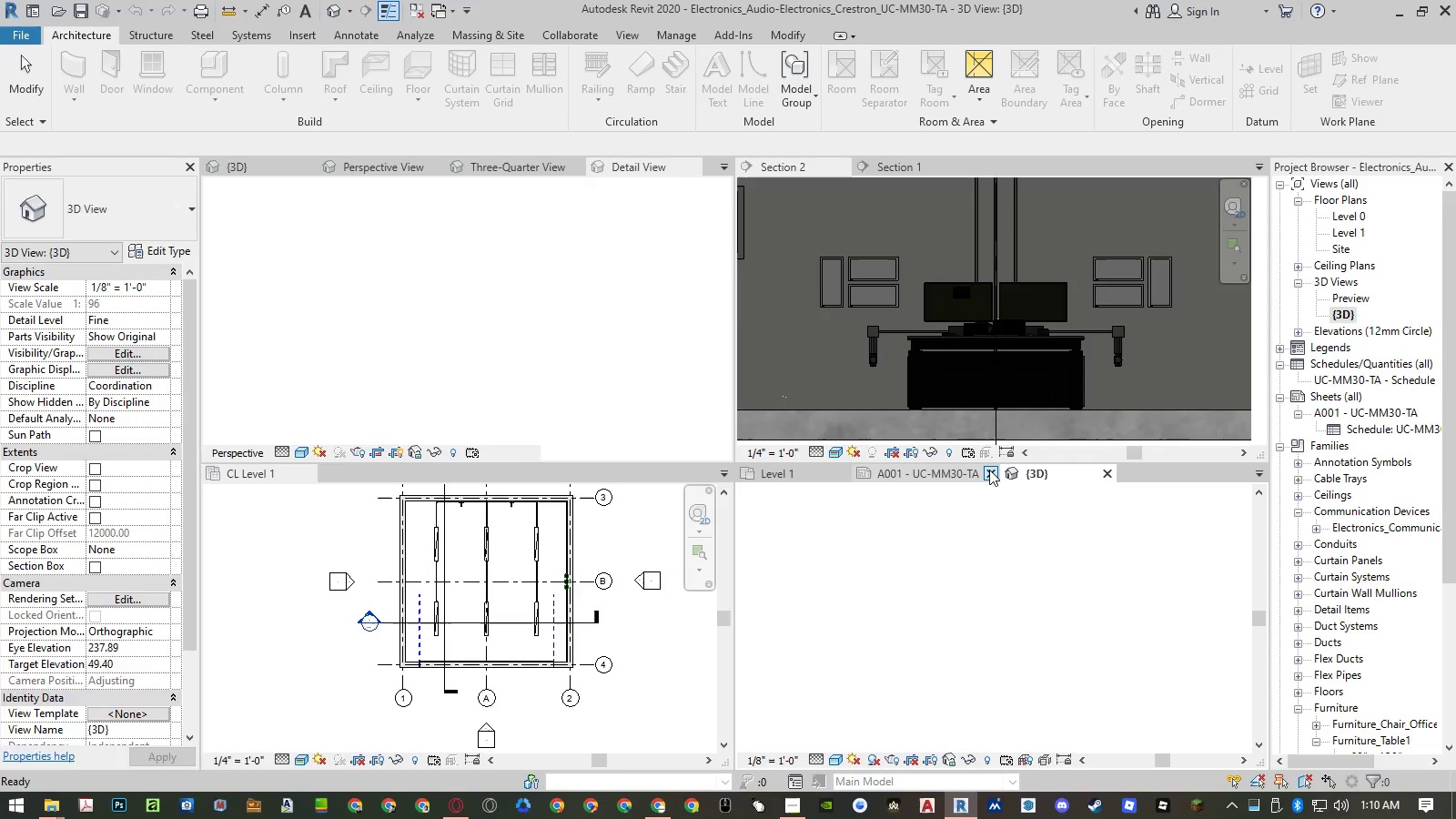 
left_click([989, 470])
 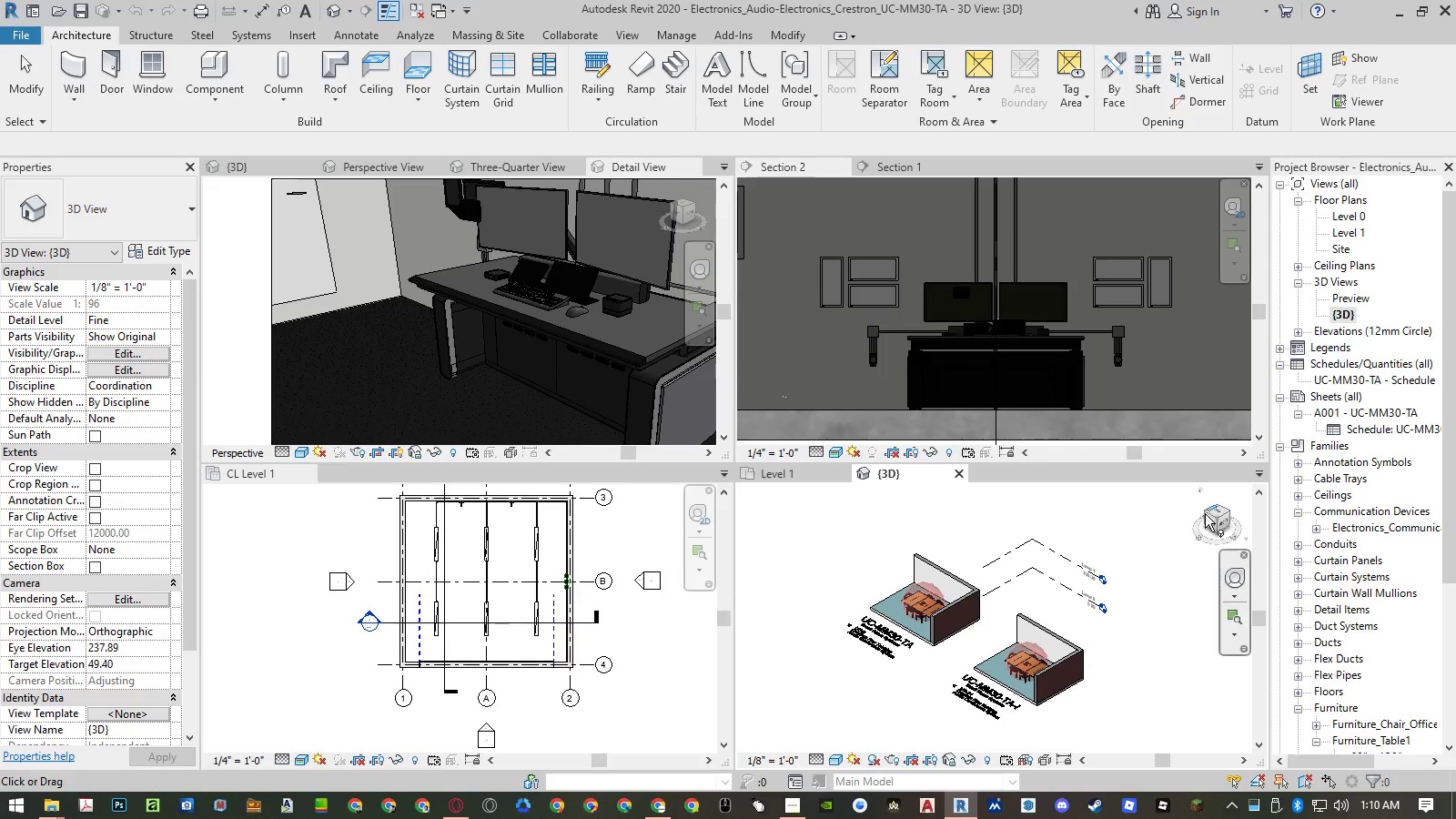 
left_click([1204, 511])
 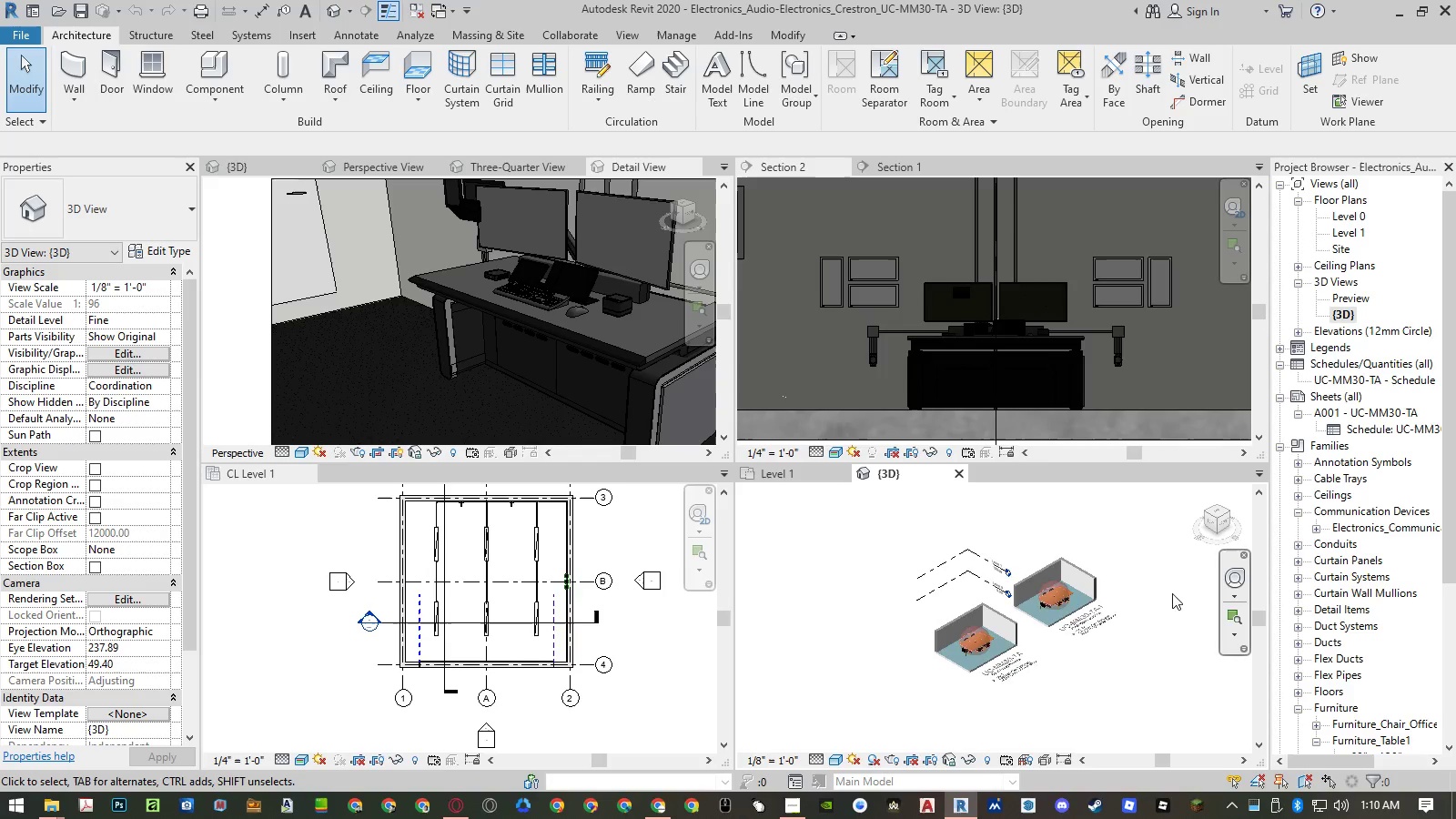 
left_click([1157, 613])
 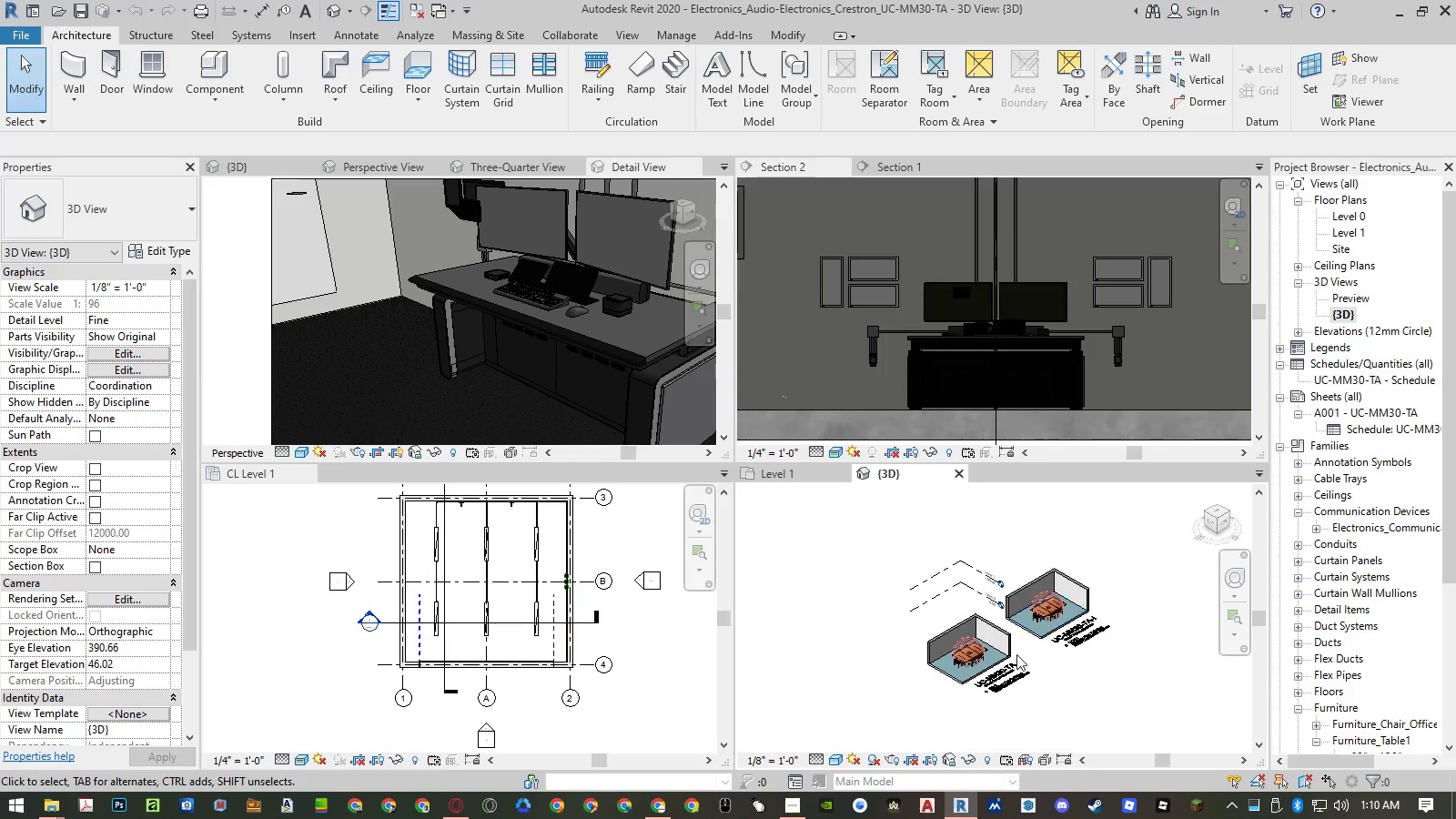 
scroll: coordinate [992, 595], scroll_direction: up, amount: 24.0
 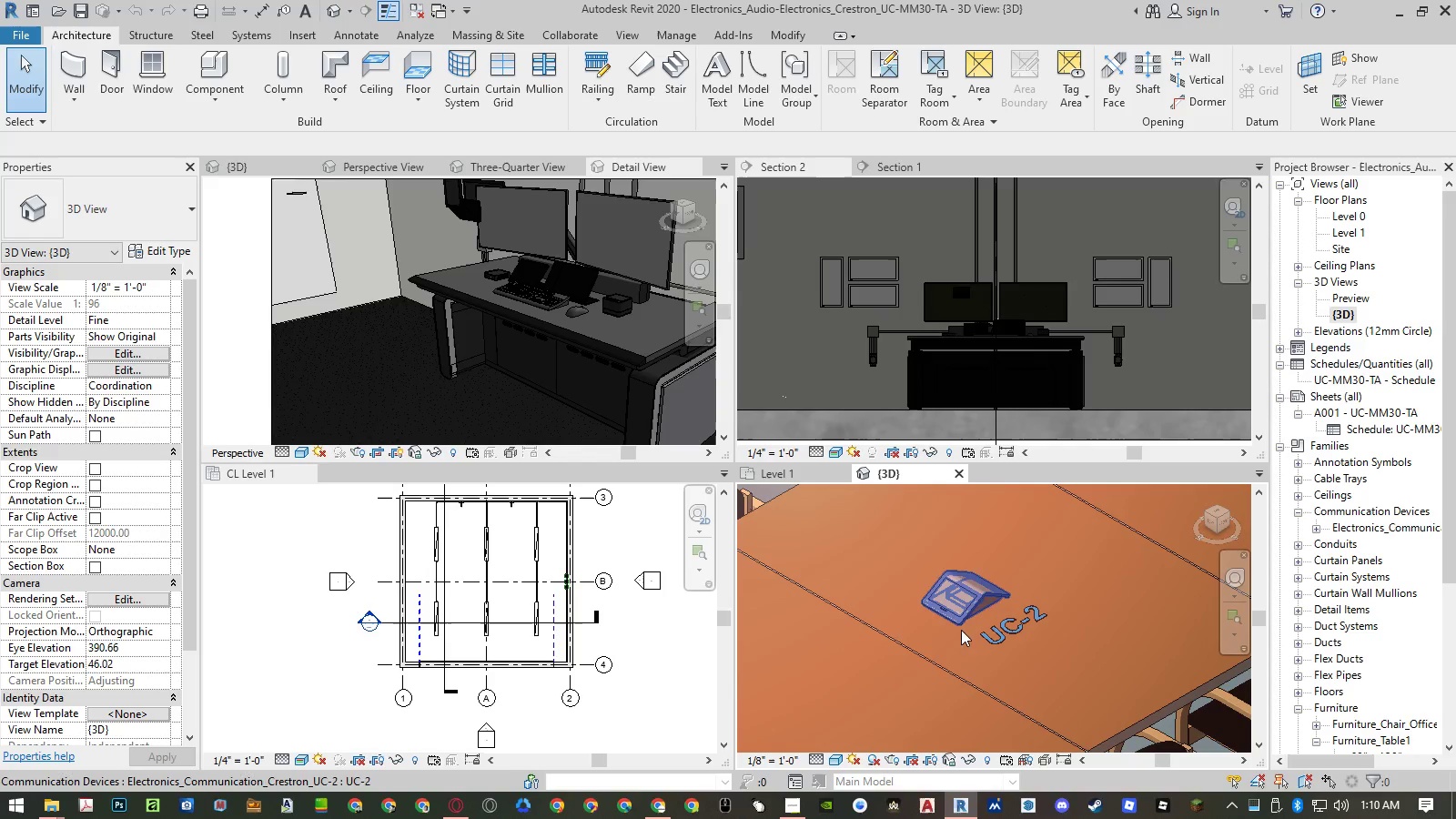 
scroll: coordinate [849, 640], scroll_direction: down, amount: 19.0
 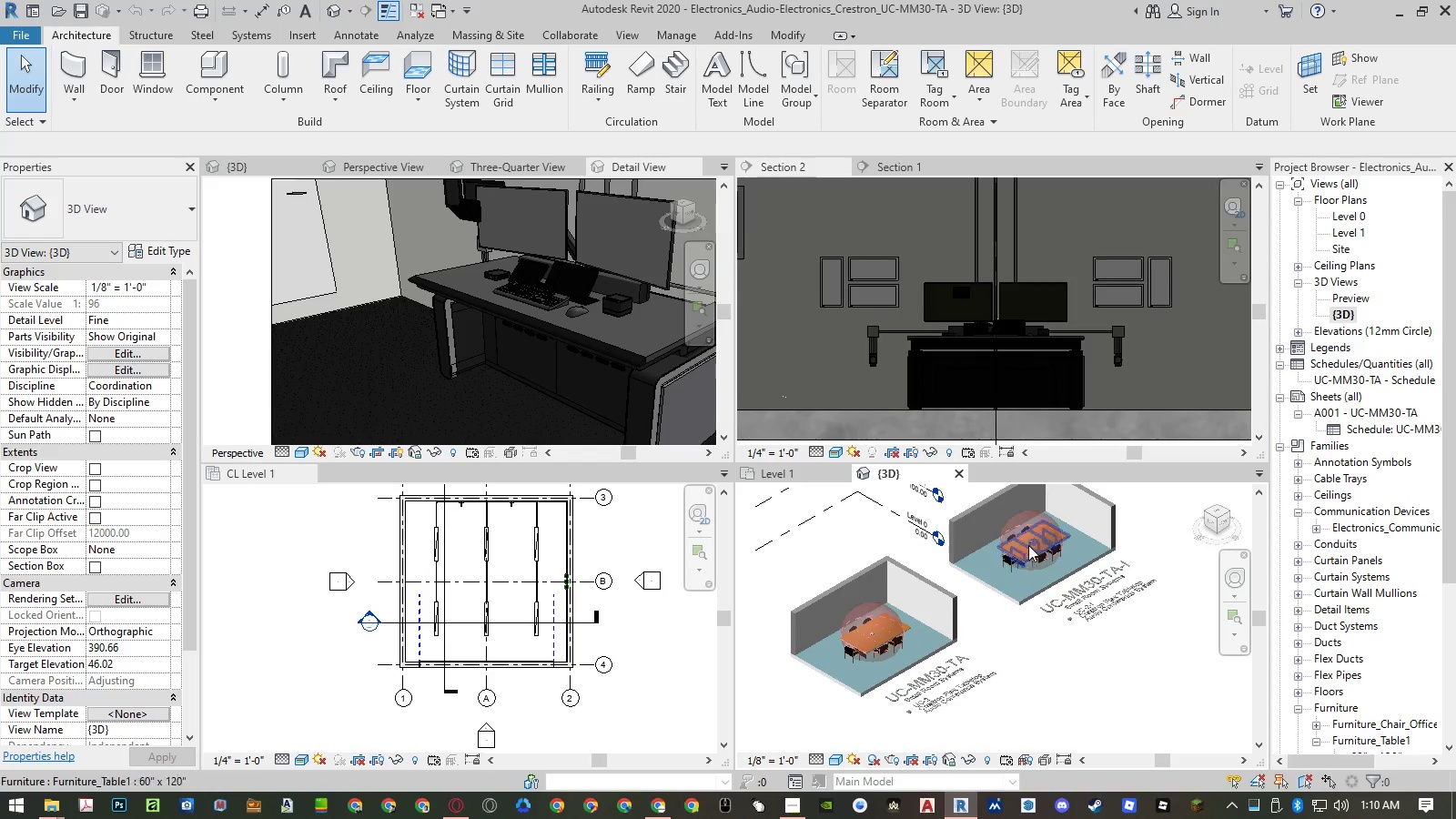 
scroll: coordinate [926, 581], scroll_direction: up, amount: 18.0
 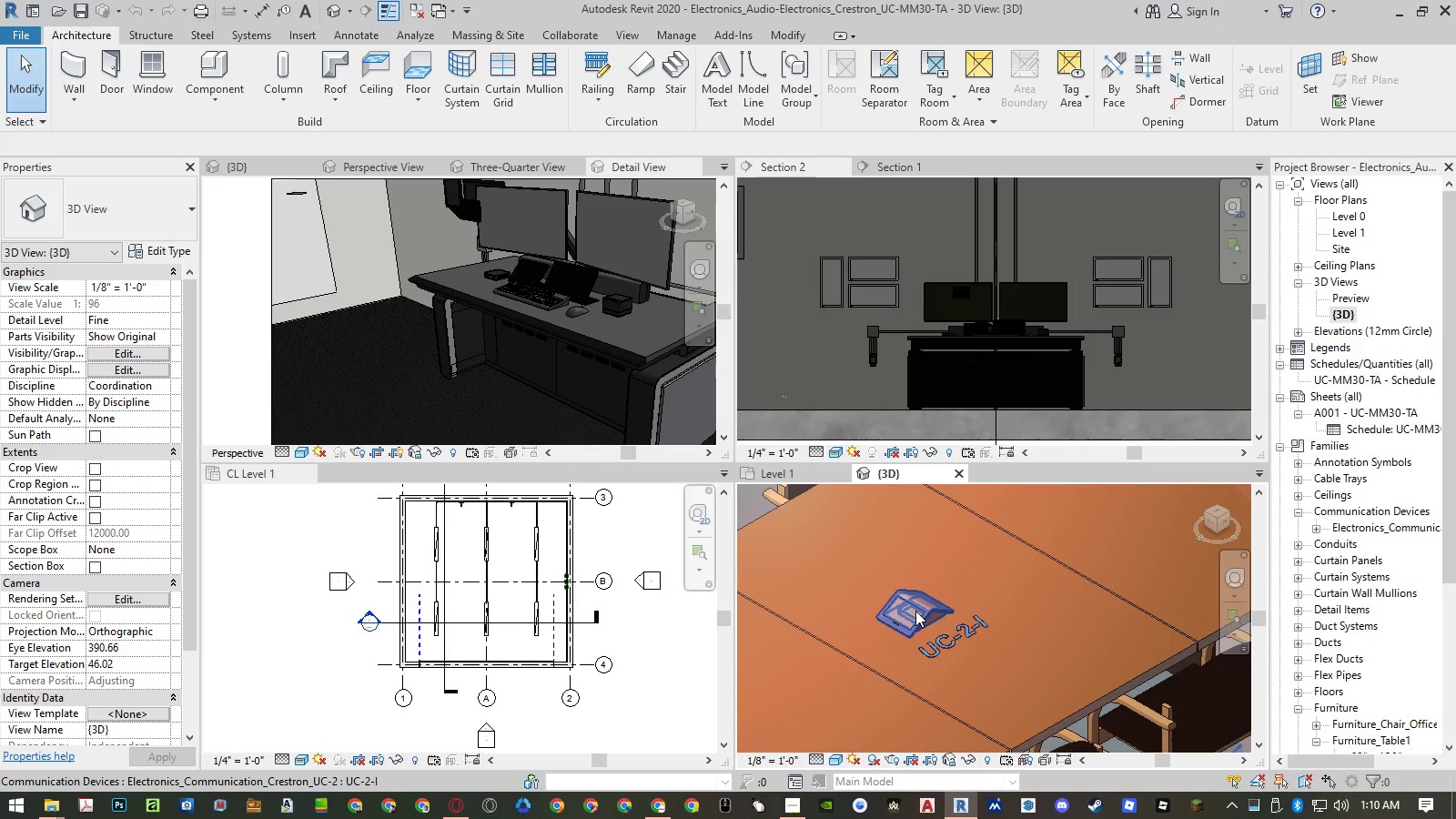 
left_click([915, 611])
 